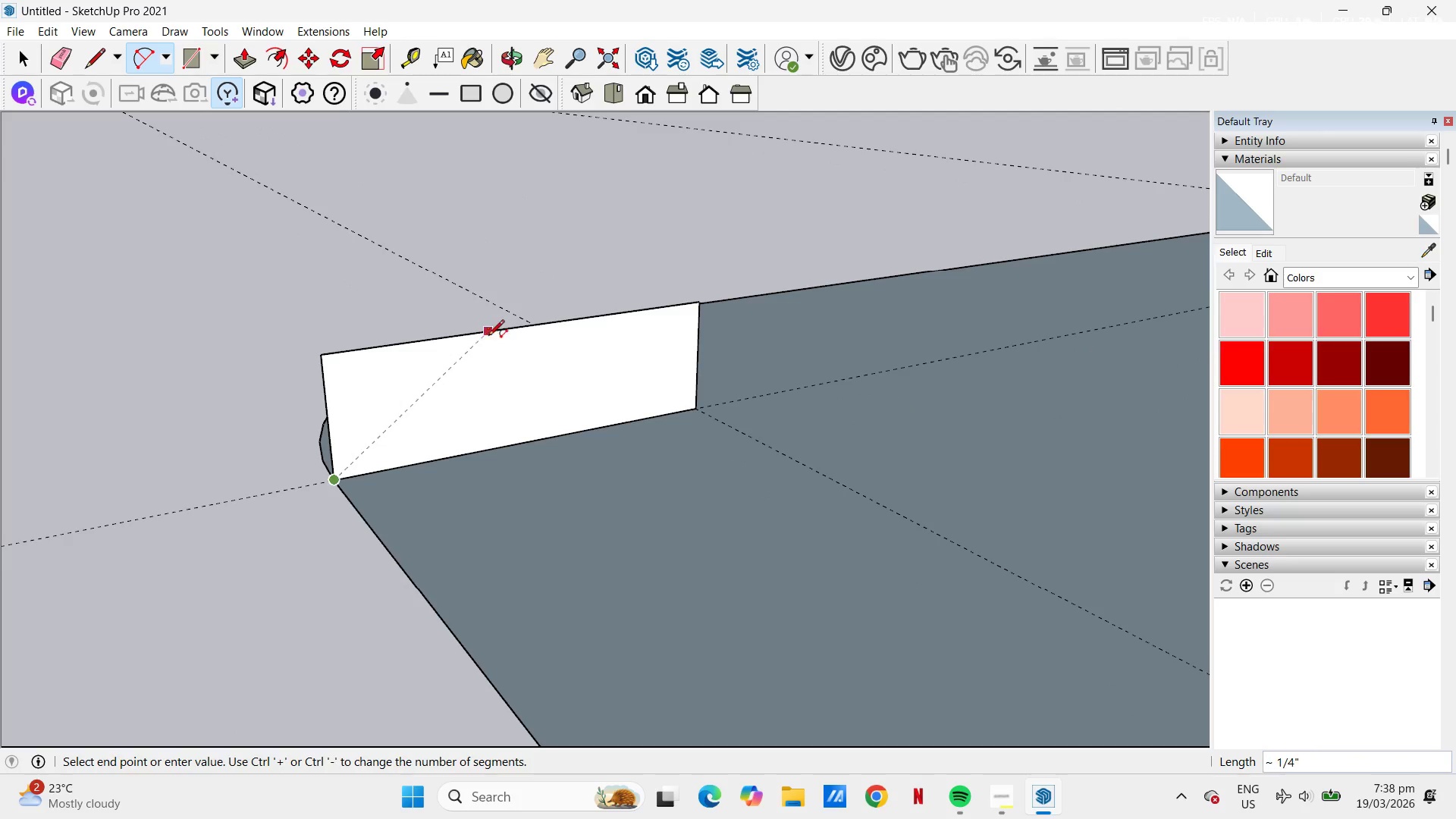 
left_click([480, 334])
 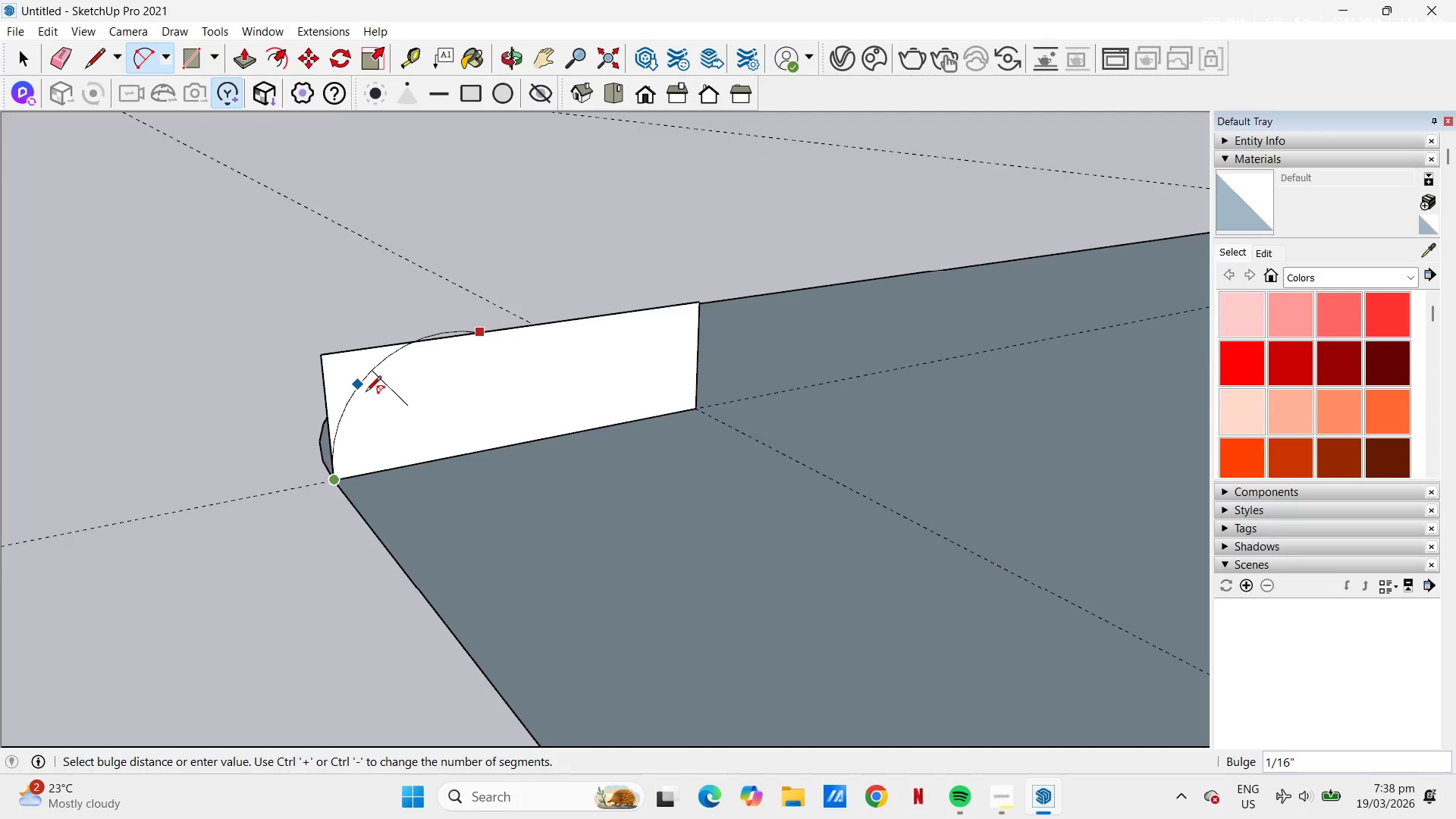 
left_click([372, 397])
 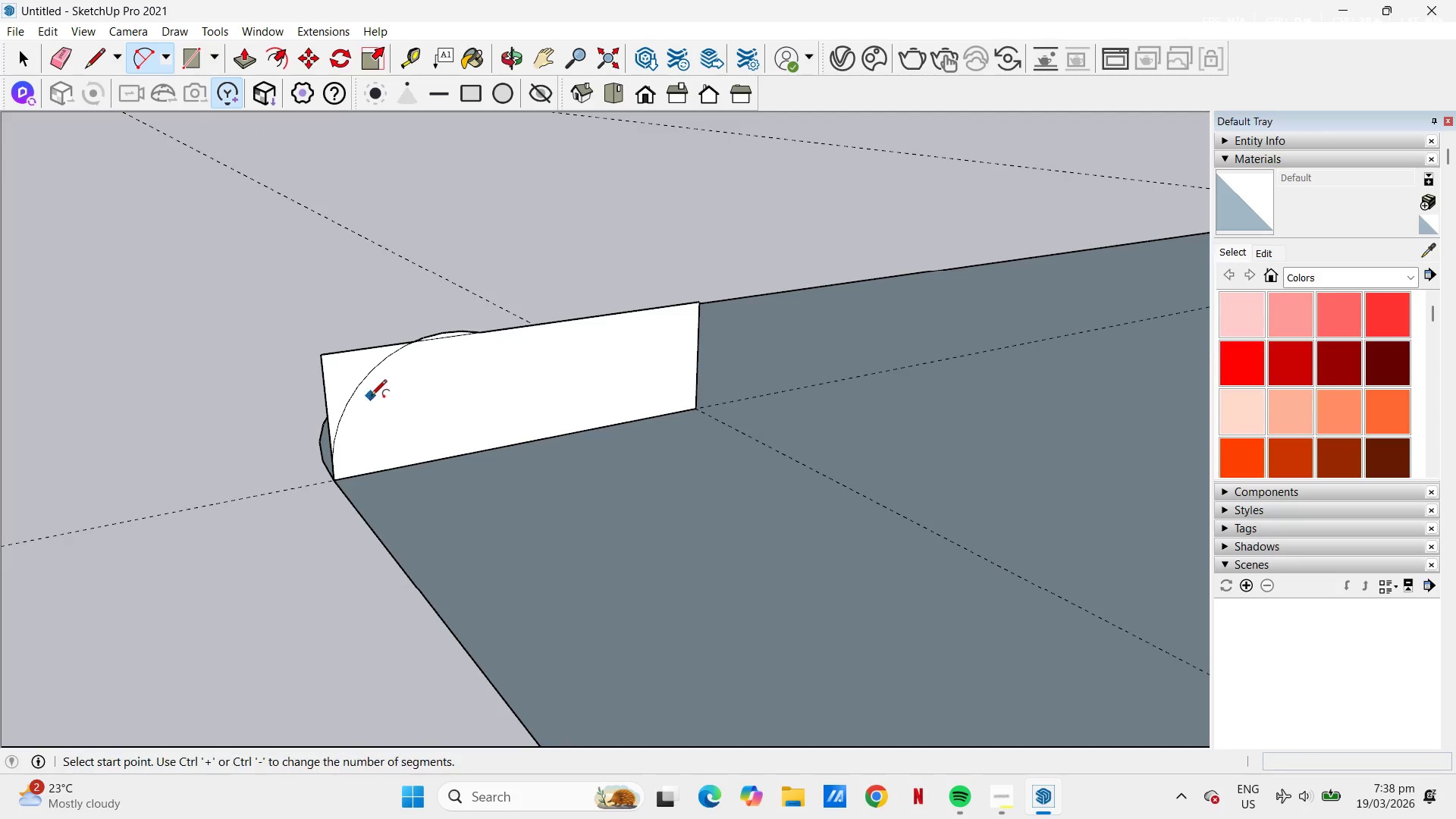 
key(Control+Z)
 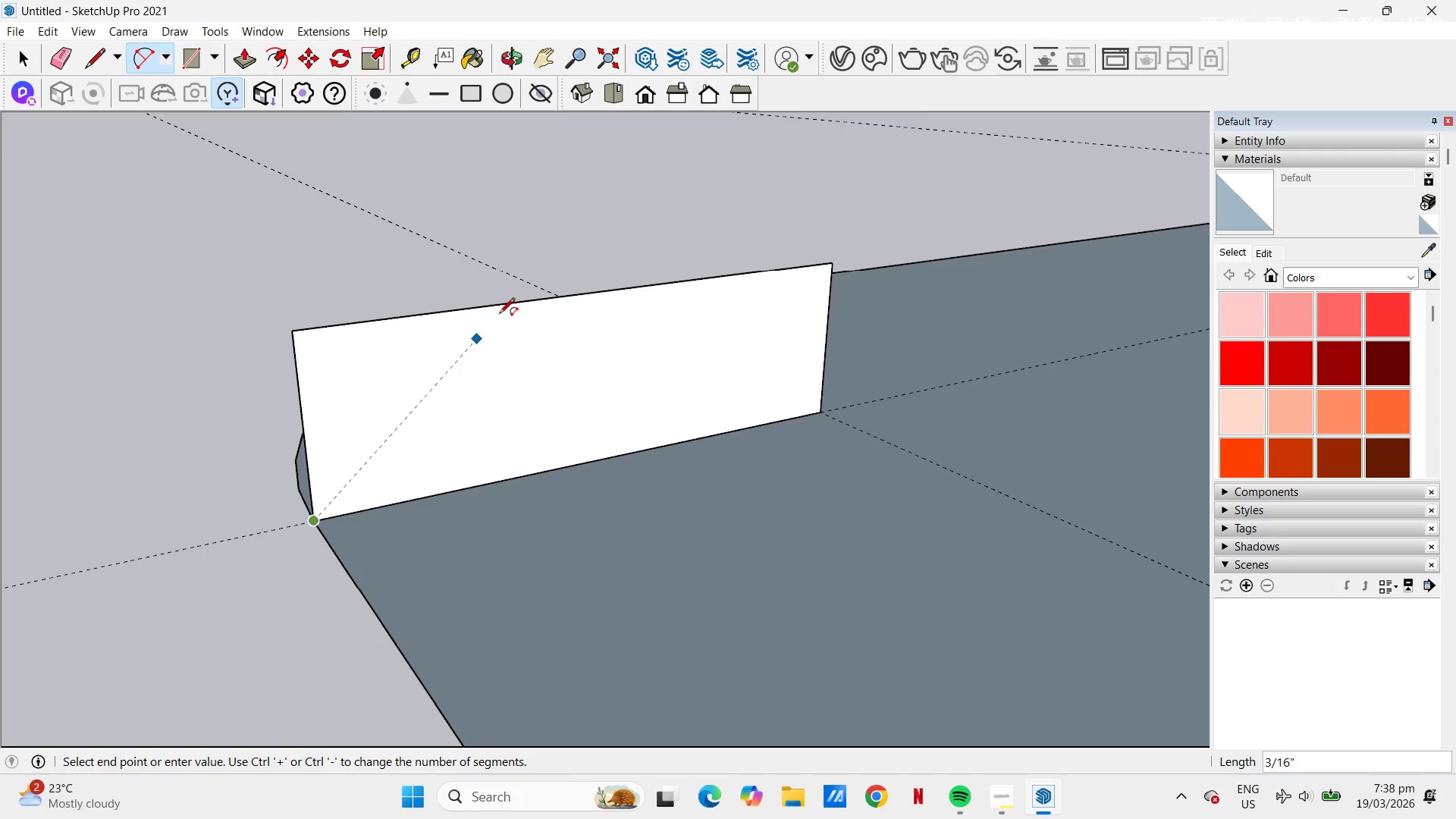 
scroll: coordinate [379, 398], scroll_direction: up, amount: 4.0
 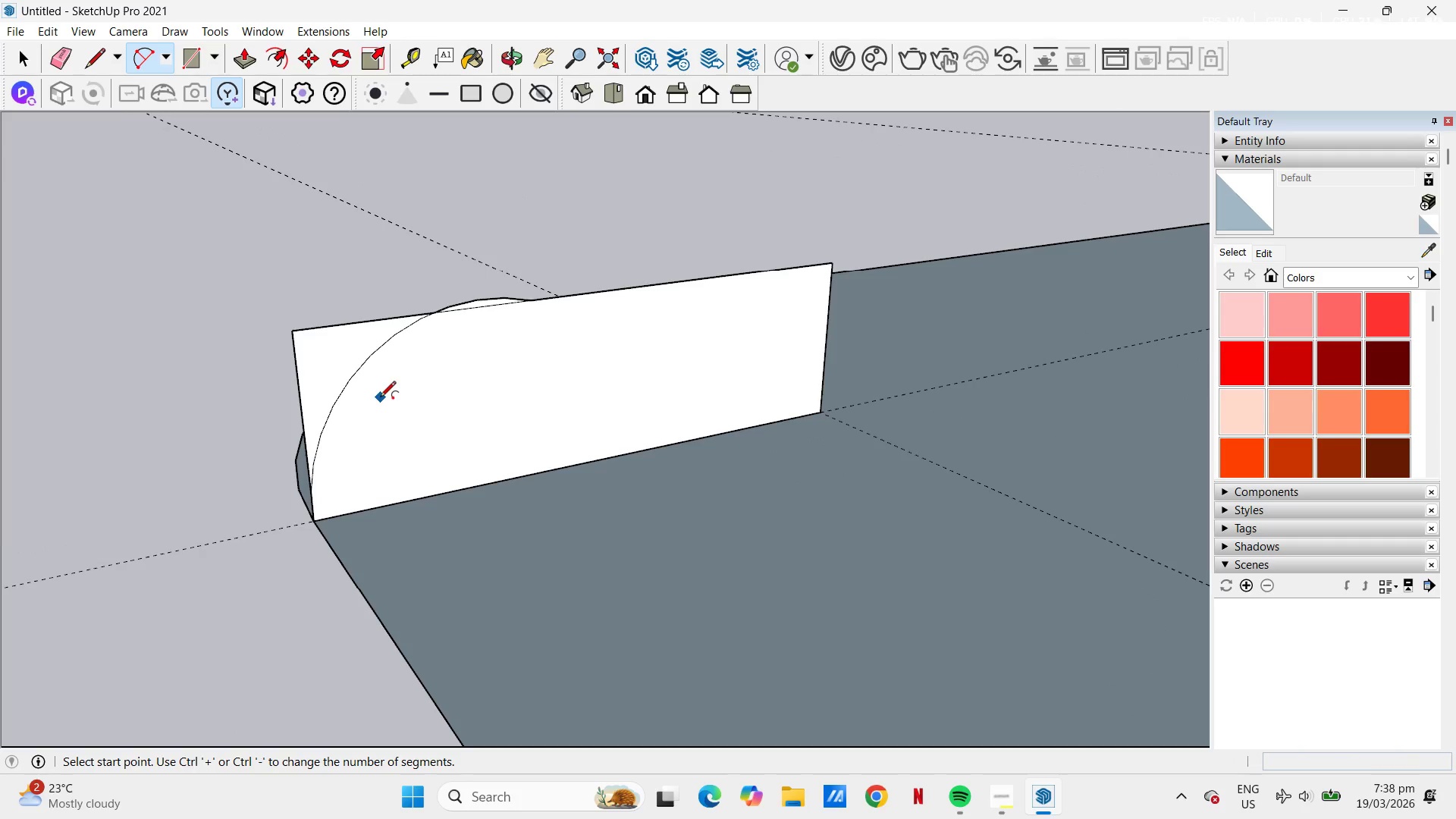 
left_click([472, 311])
 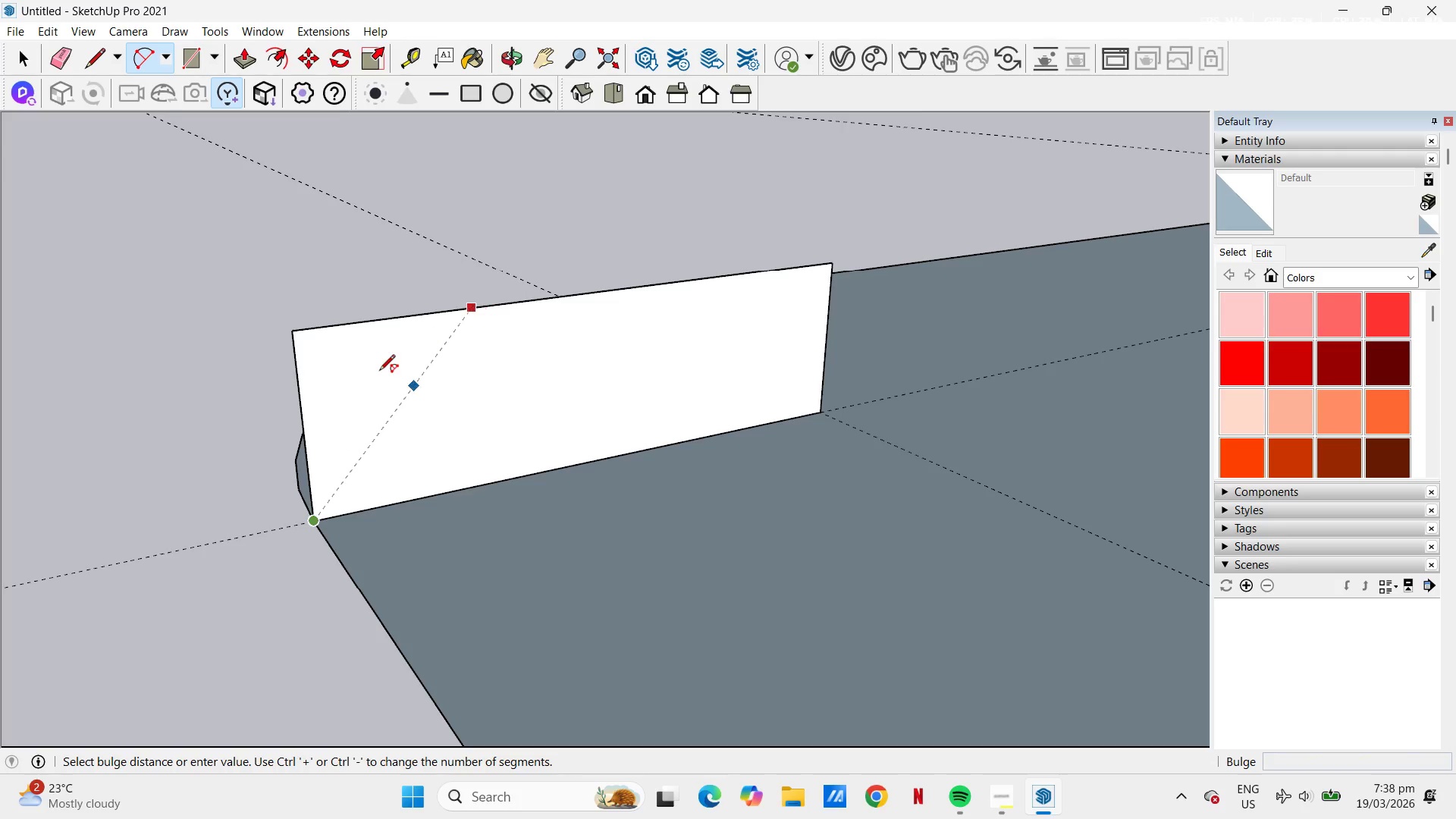 
scroll: coordinate [379, 372], scroll_direction: up, amount: 3.0
 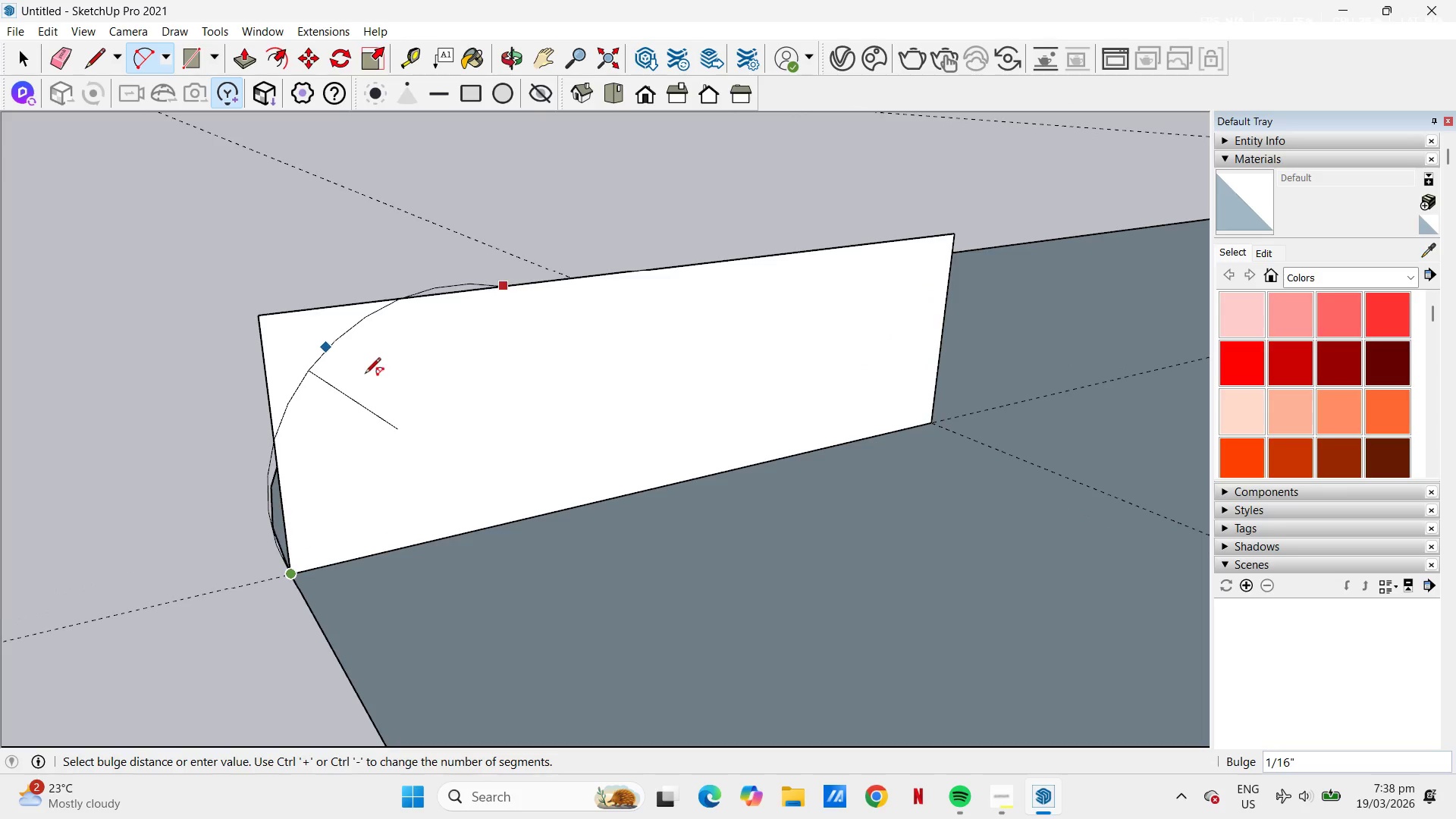 
key(Escape)
 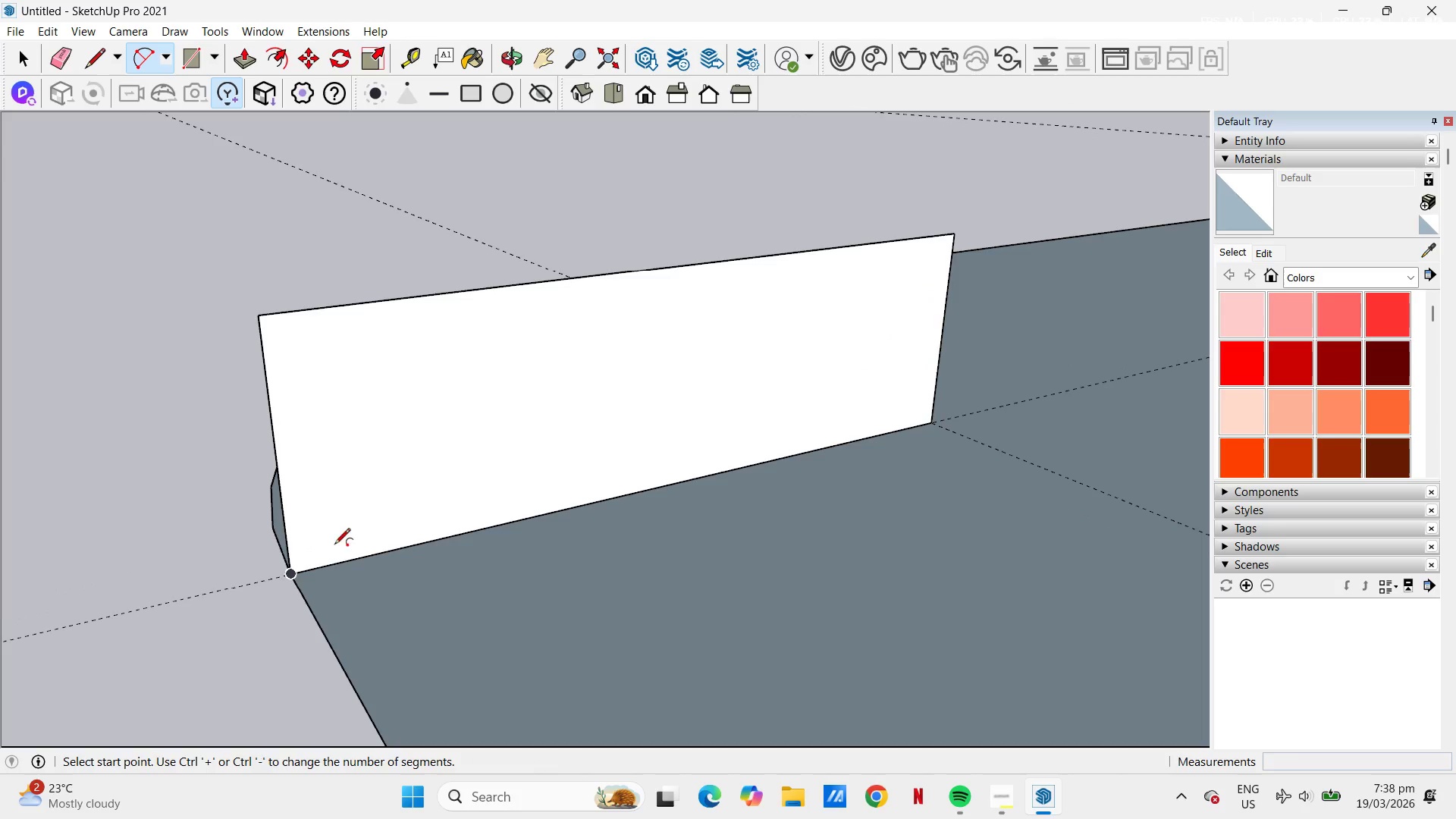 
key(Control+Z)
 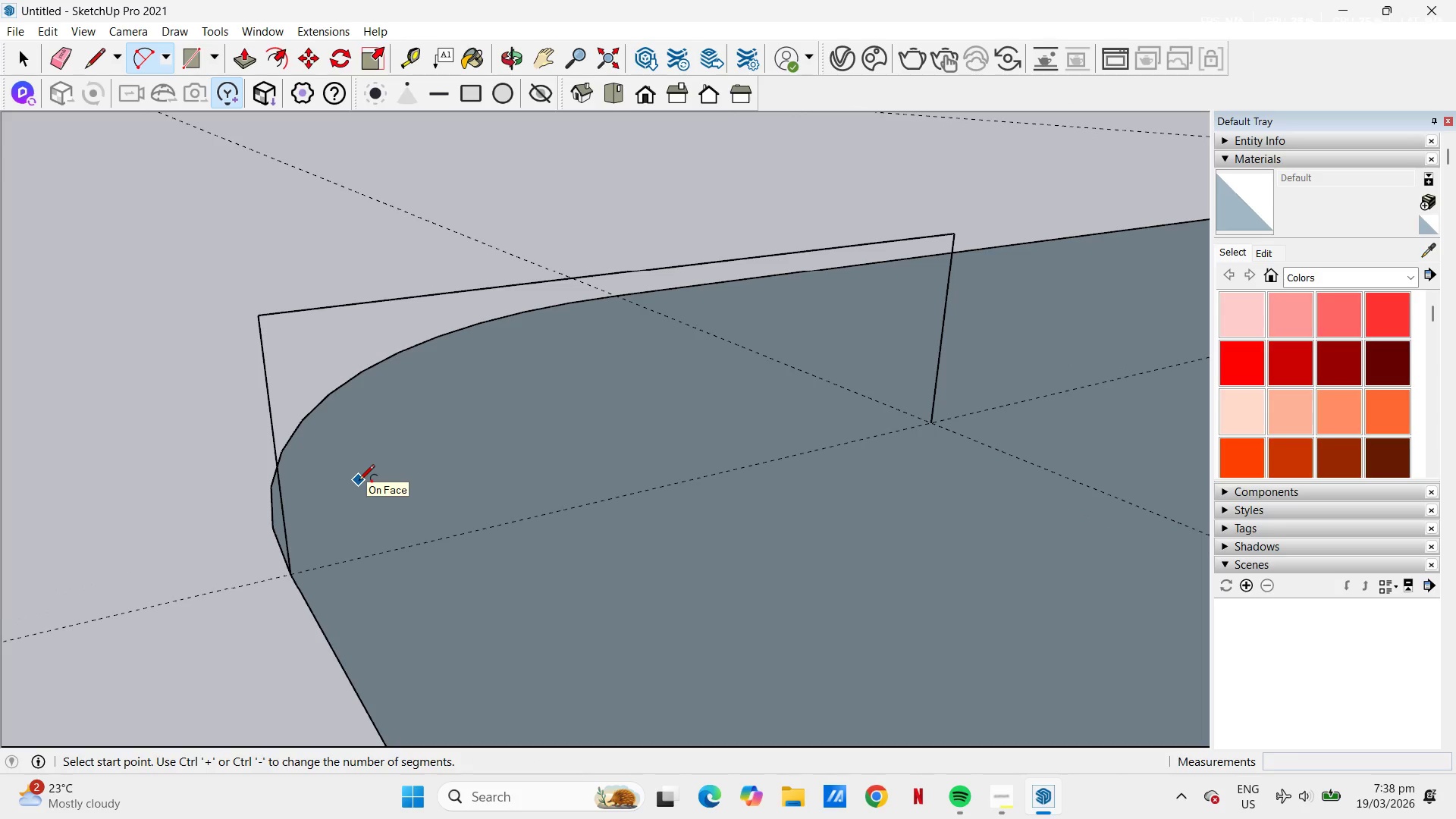 
key(Control+Z)
 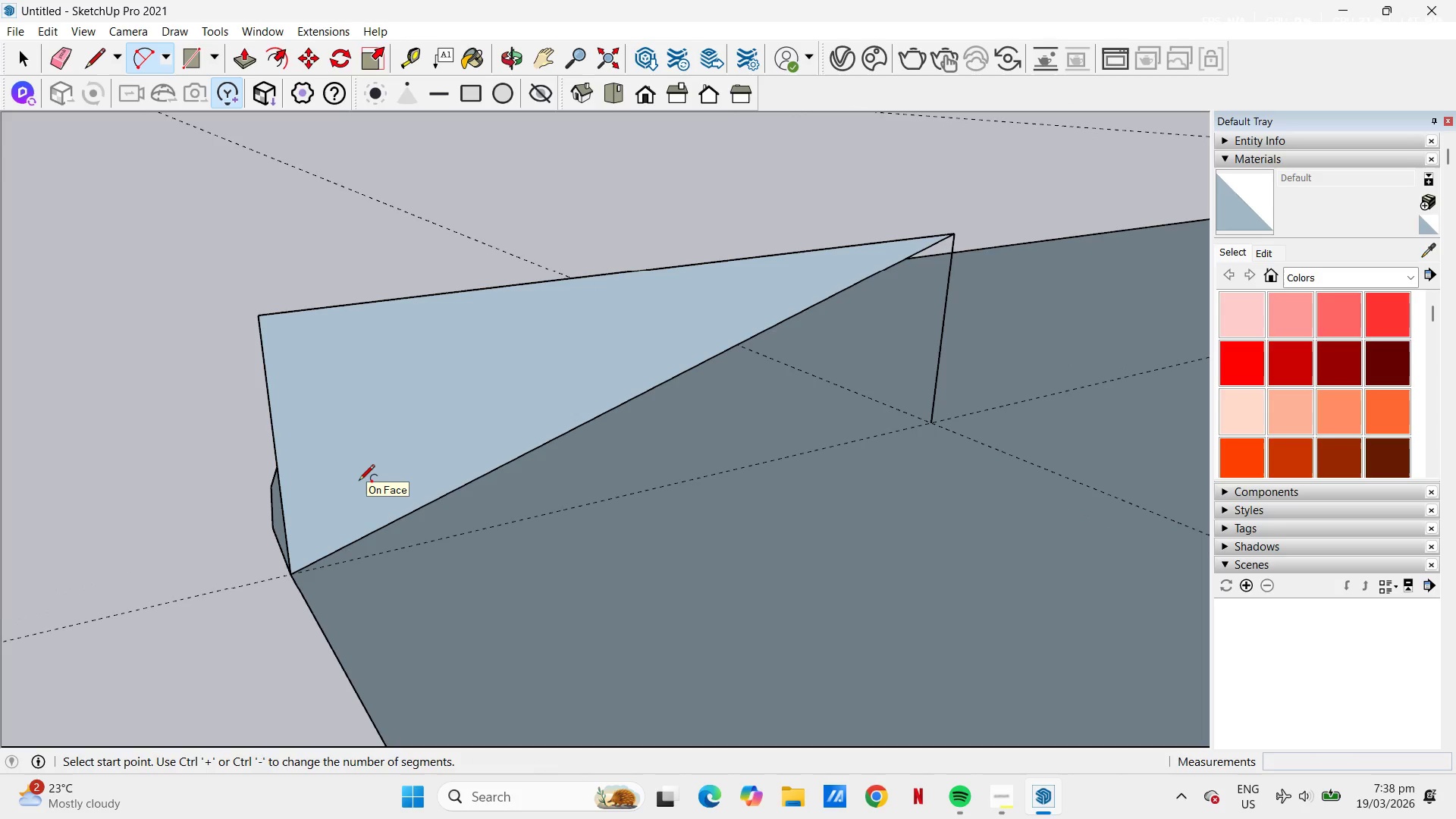 
key(Control+Z)
 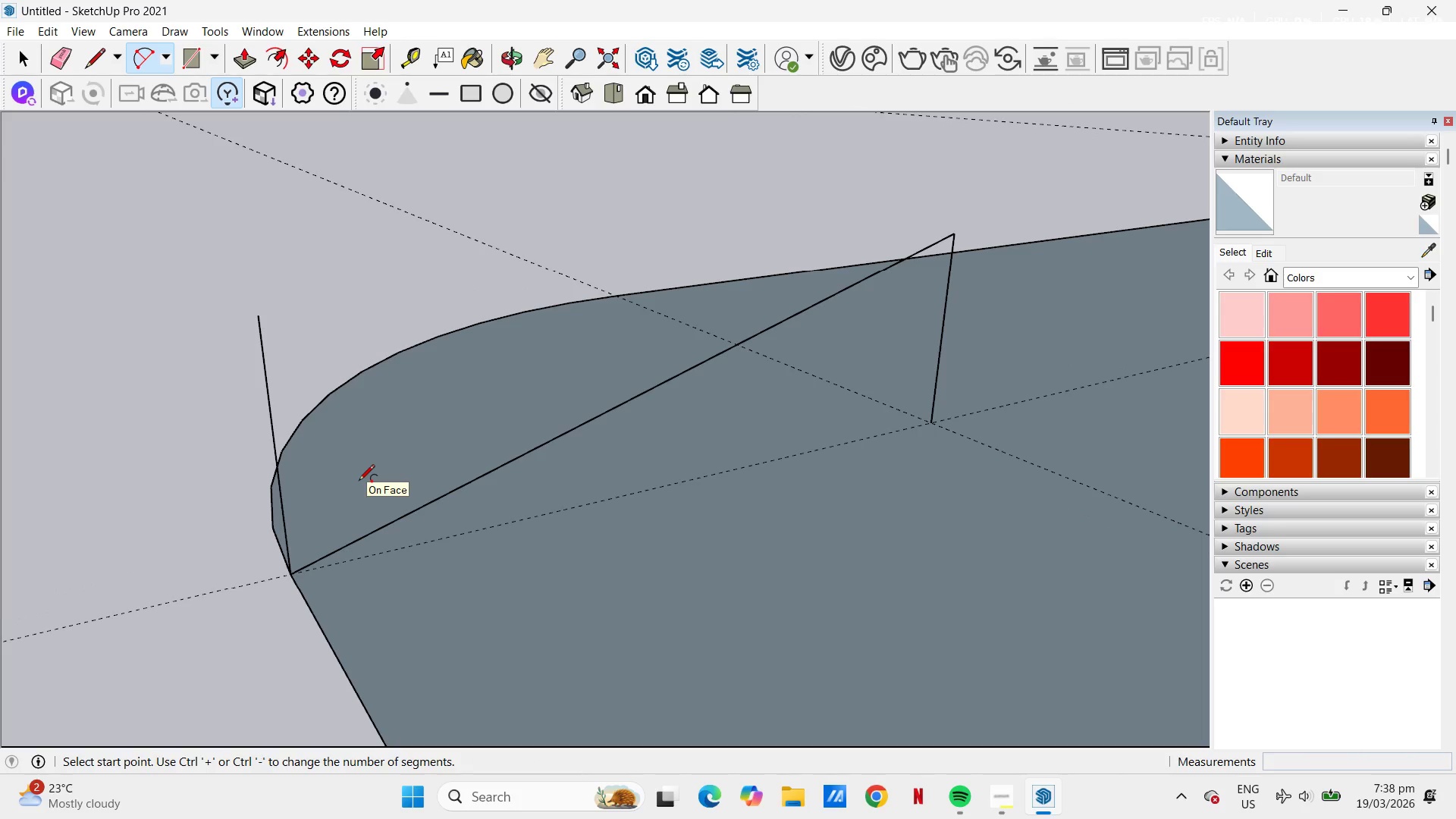 
key(Control+Z)
 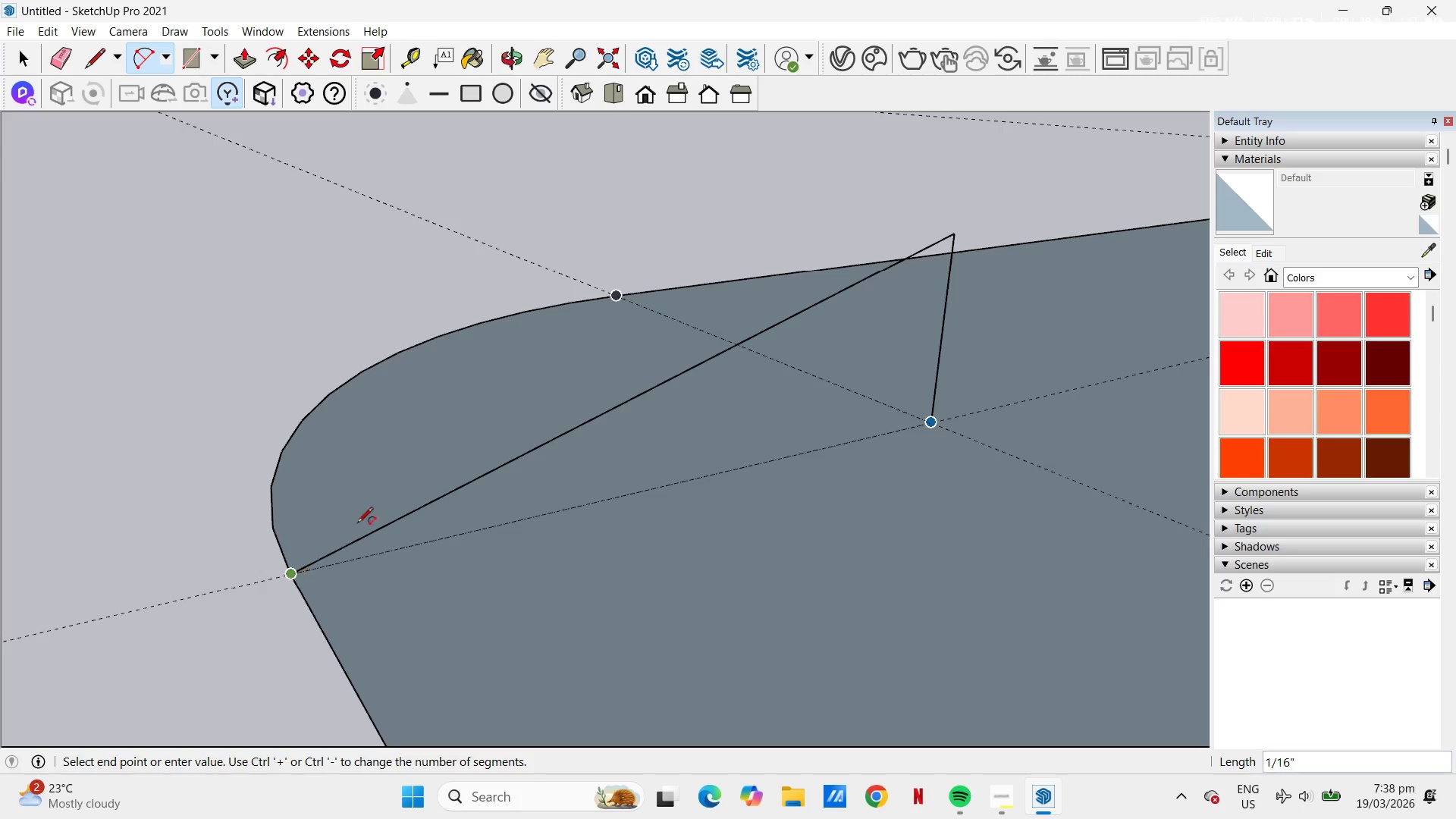 
key(Control+Z)
 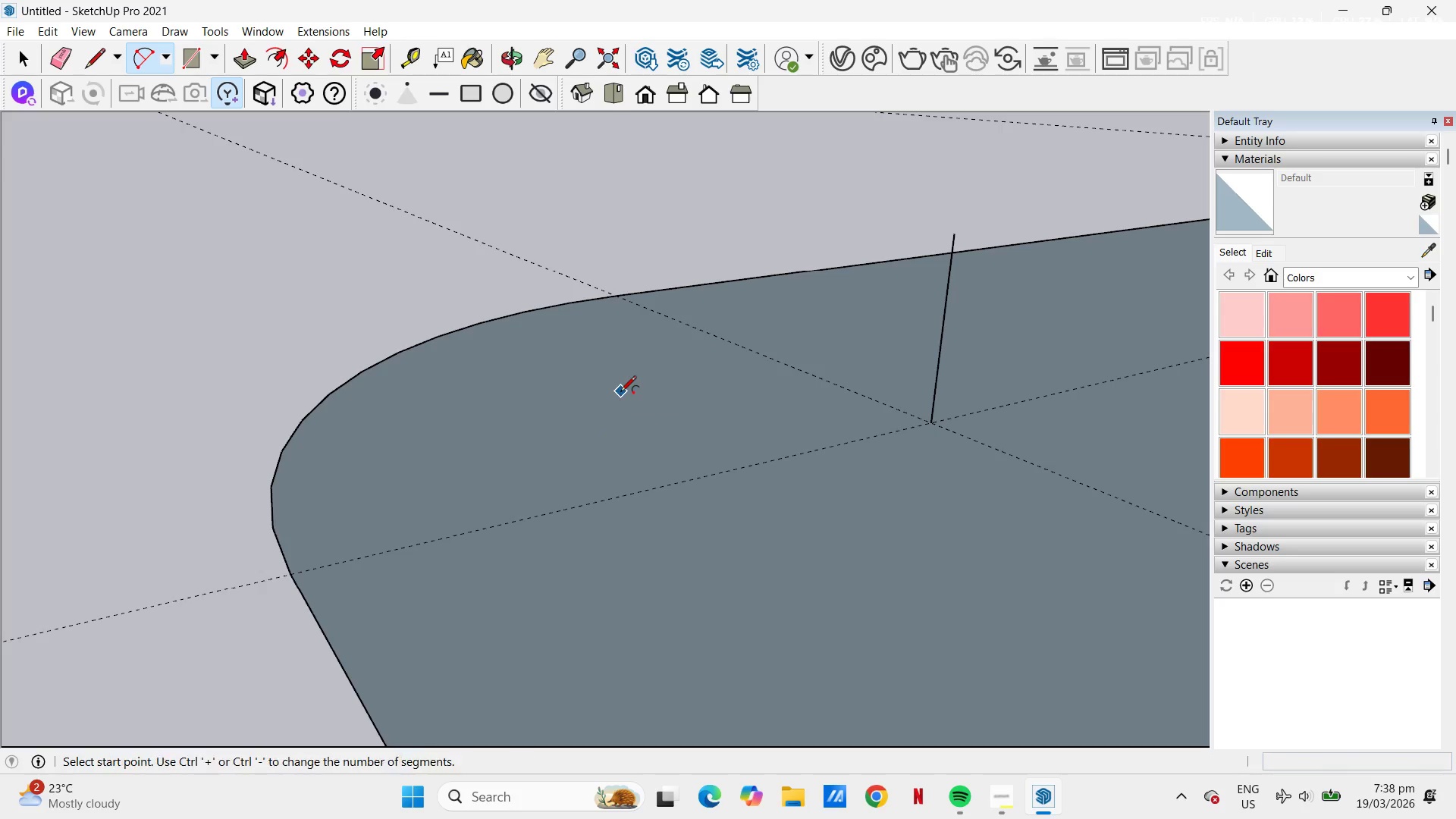 
key(Control+Z)
 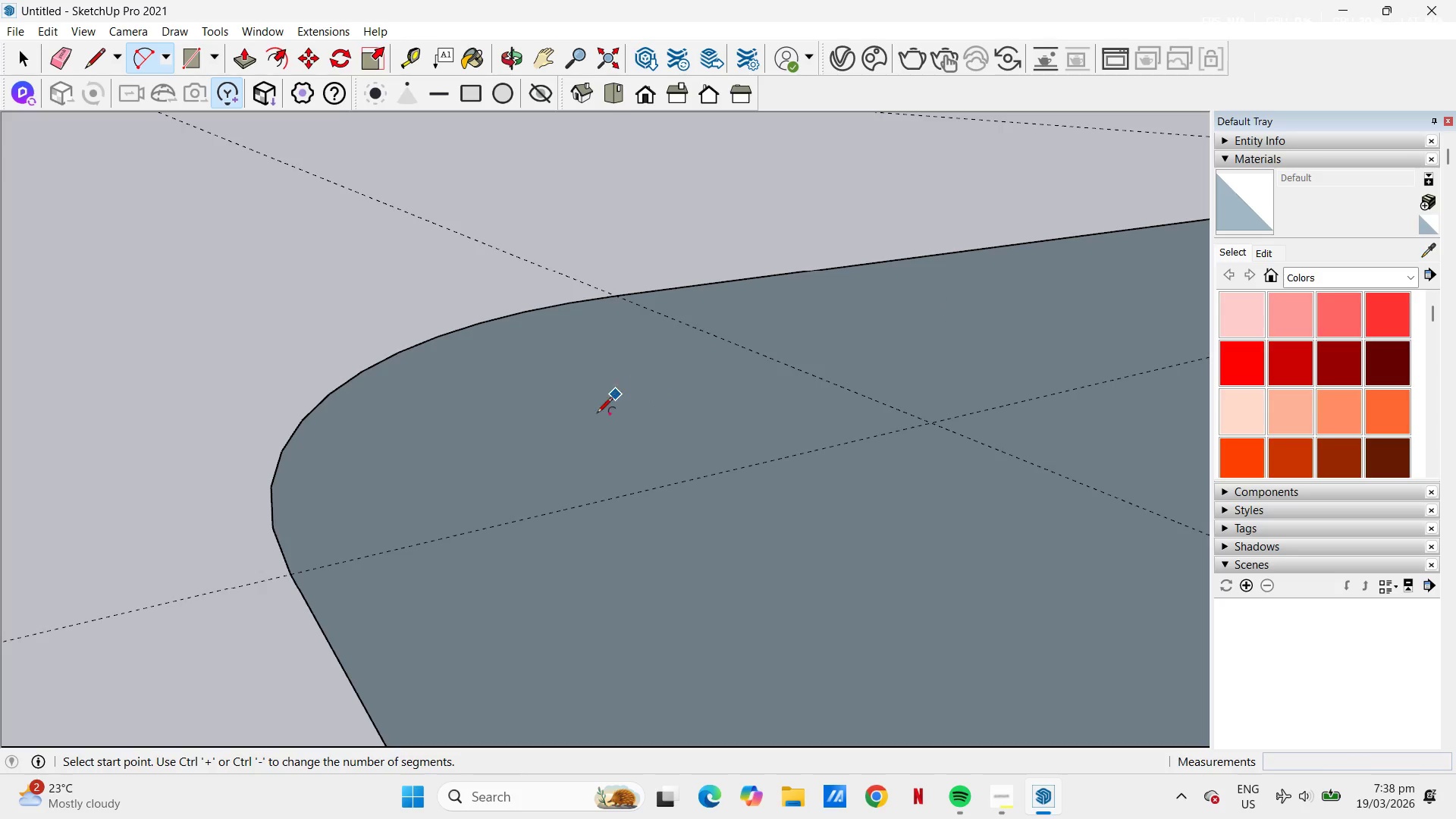 
key(Space)
 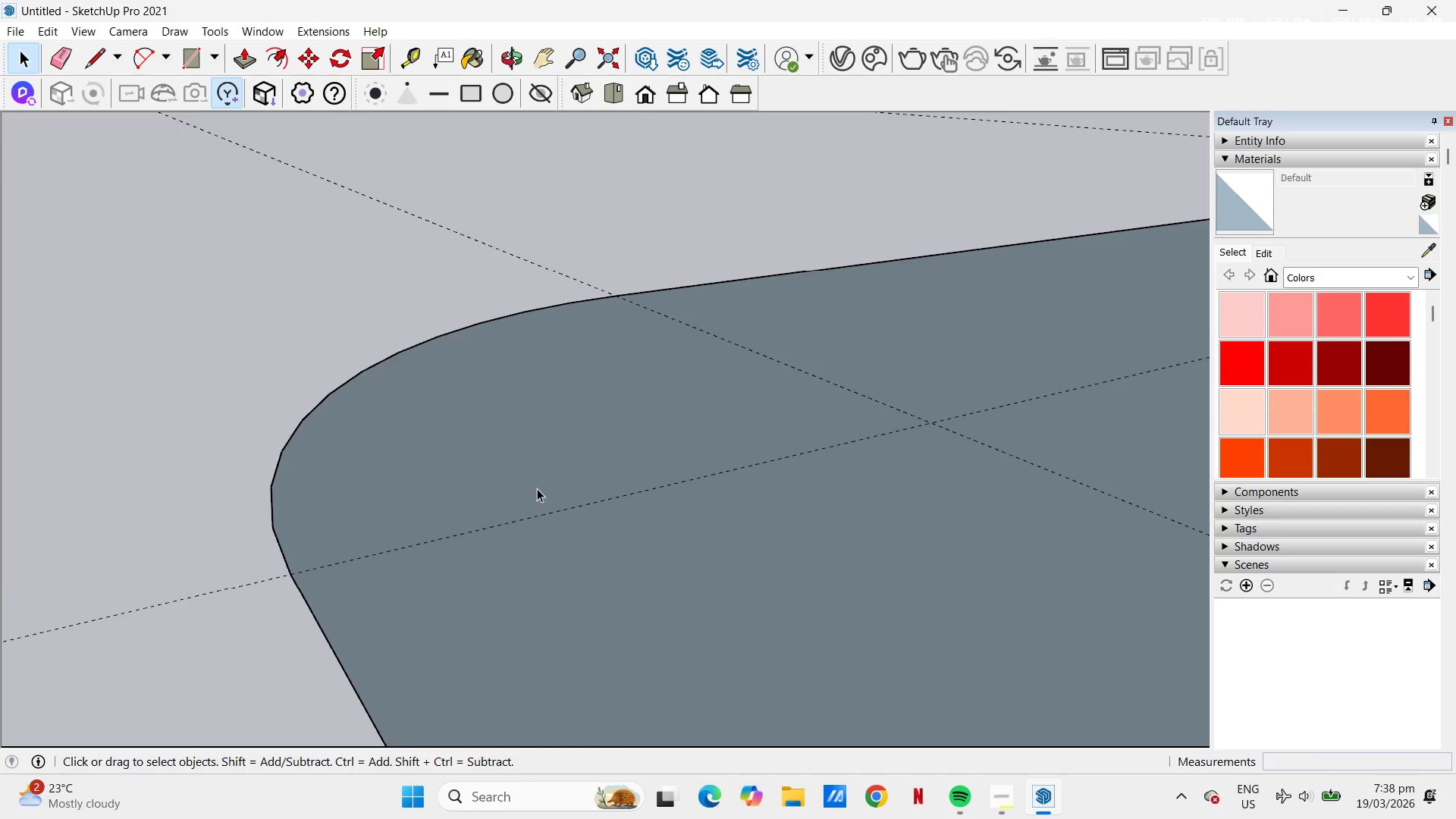 
scroll: coordinate [552, 366], scroll_direction: down, amount: 10.0
 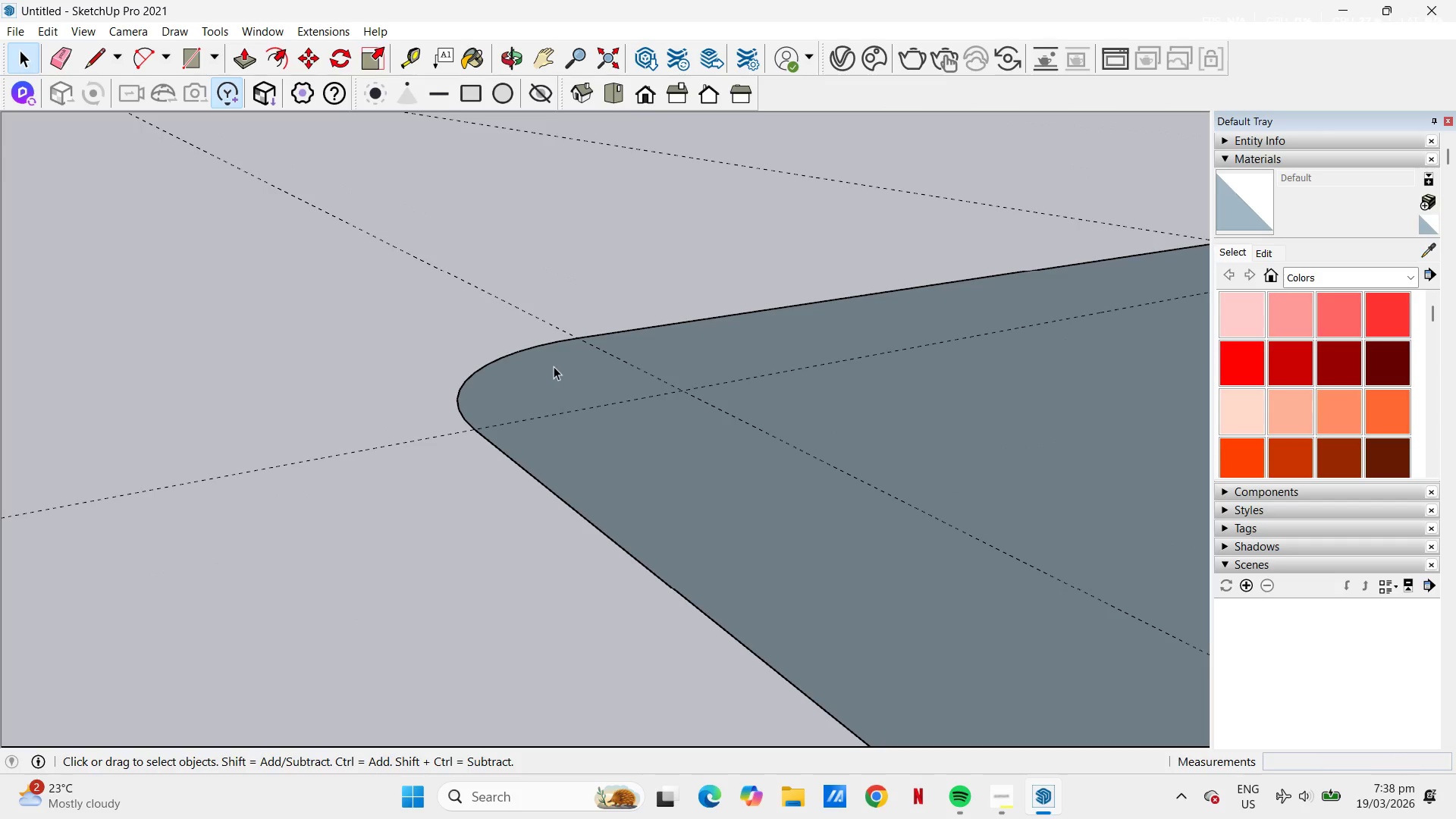 
key(H)
 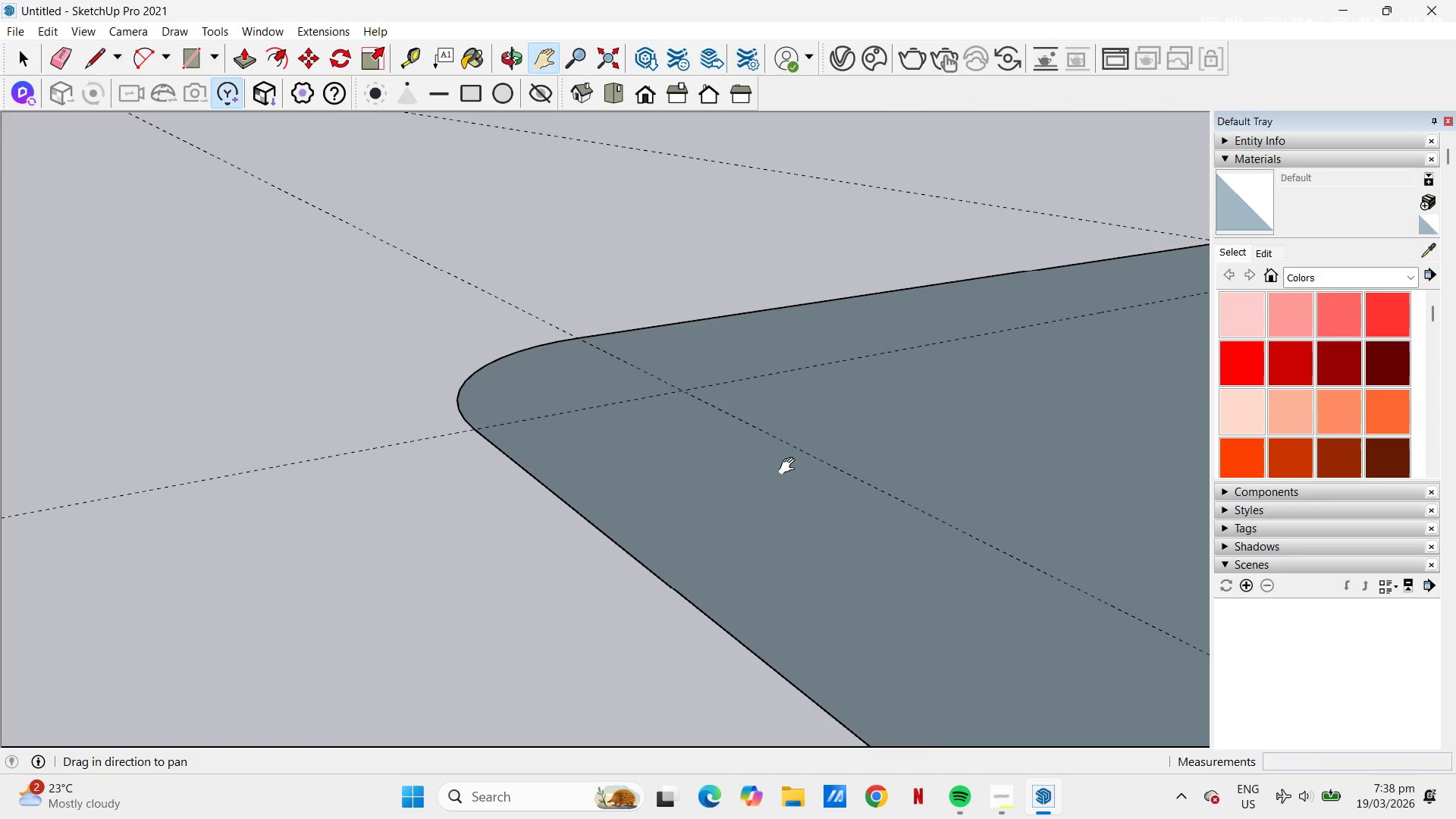 
scroll: coordinate [765, 434], scroll_direction: down, amount: 16.0
 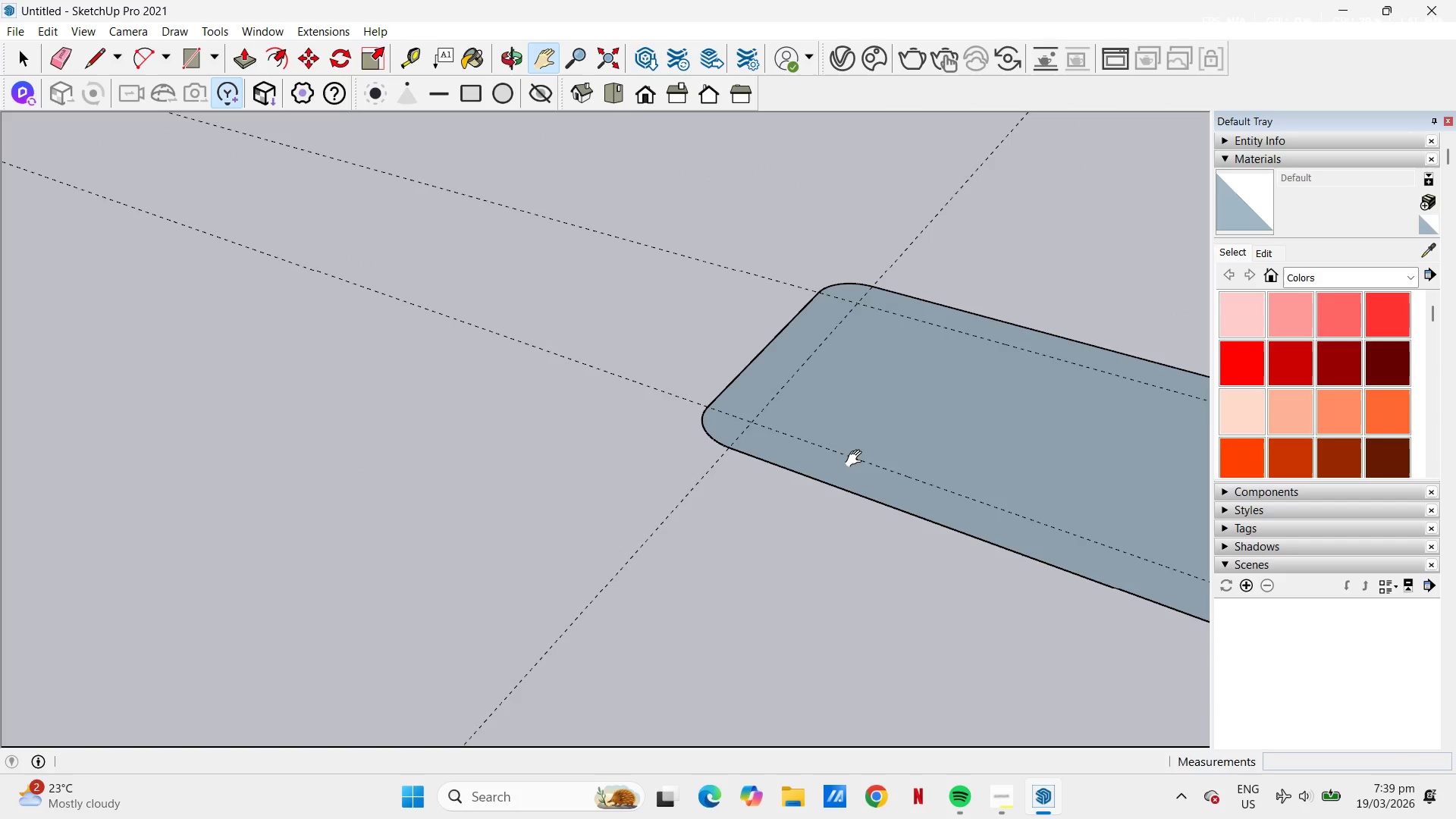 
key(P)
 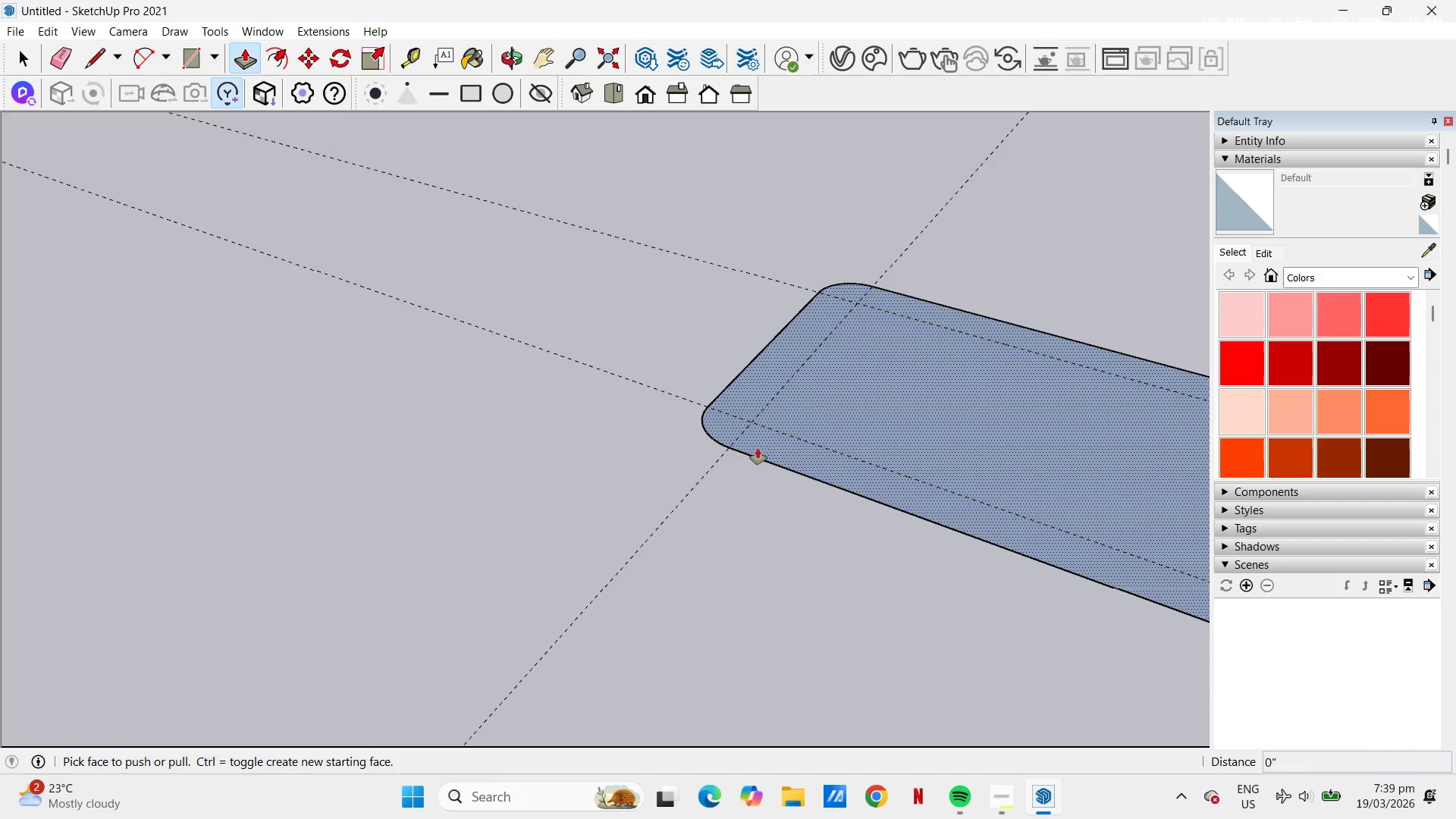 
left_click([759, 440])
 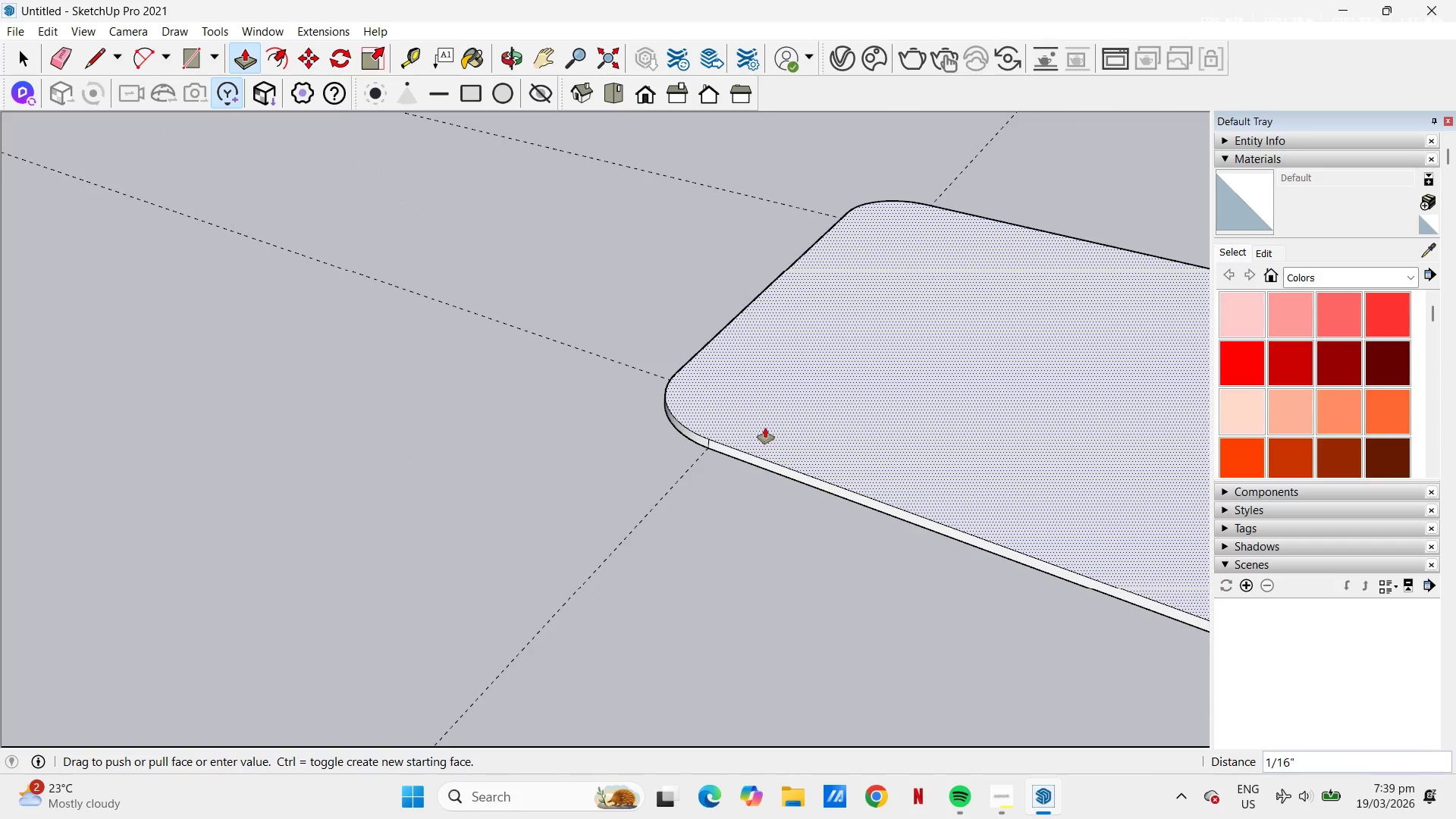 
scroll: coordinate [760, 448], scroll_direction: up, amount: 5.0
 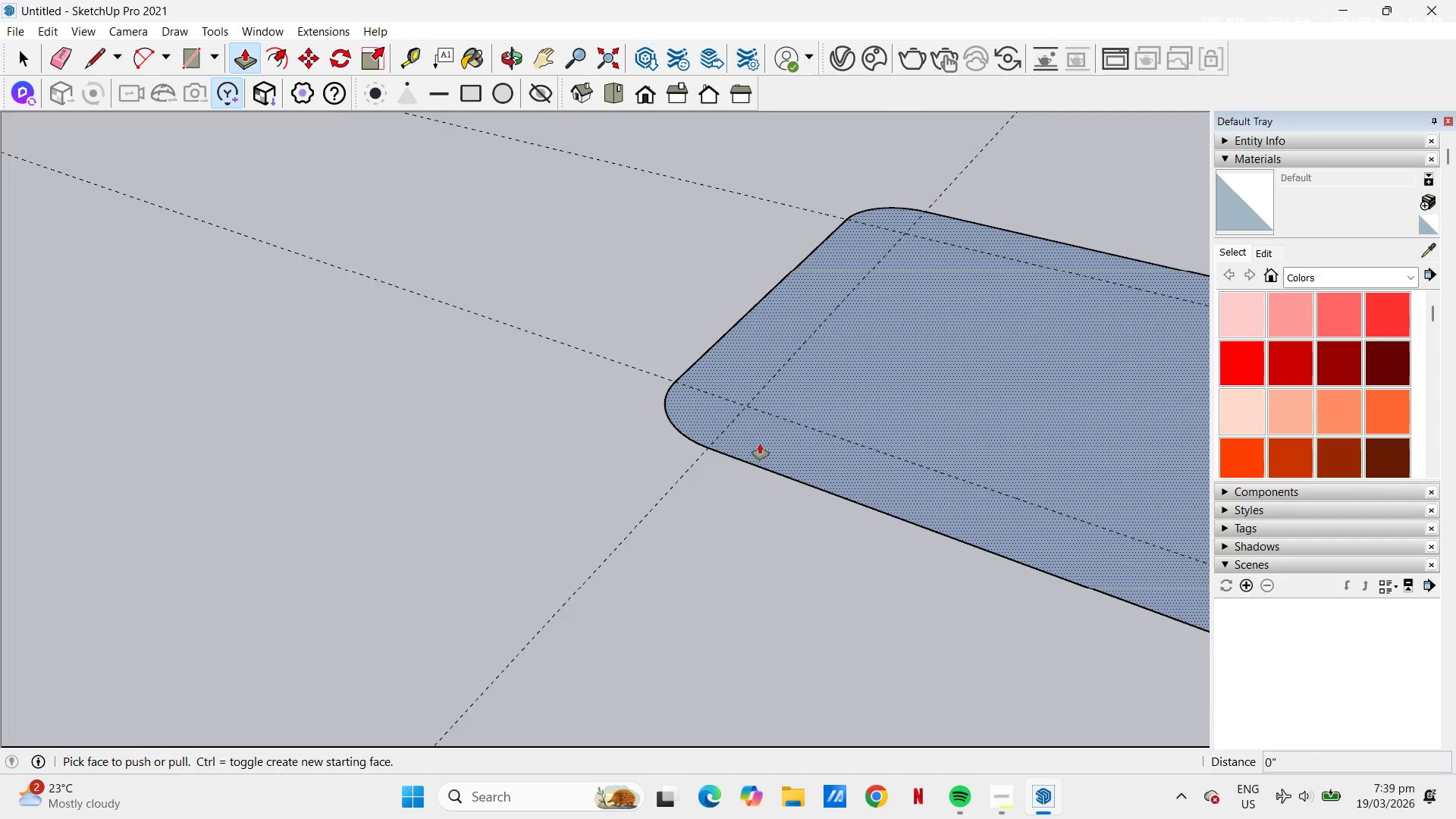 
key(Control+ControlLeft)
 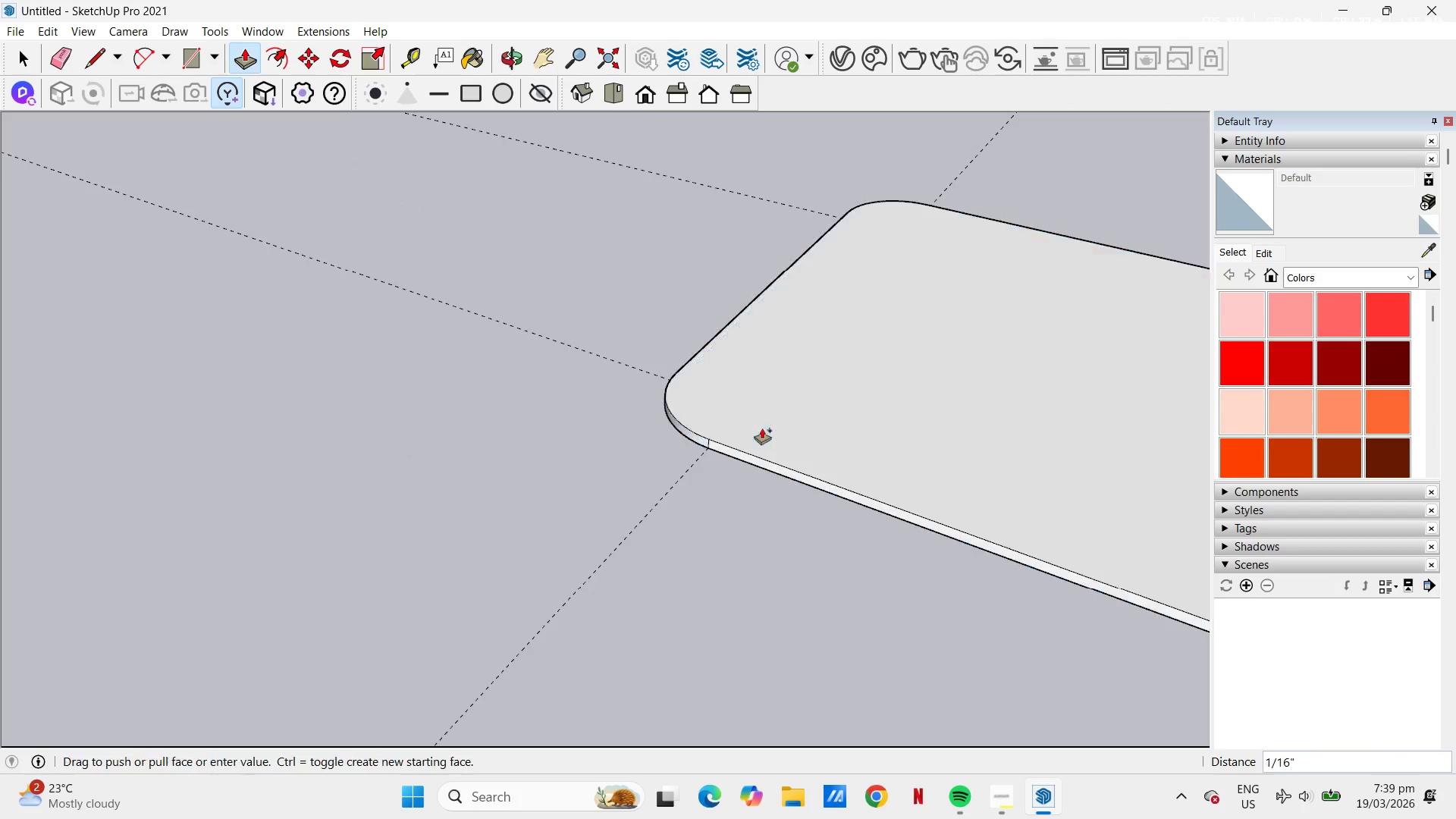 
key(Control+Z)
 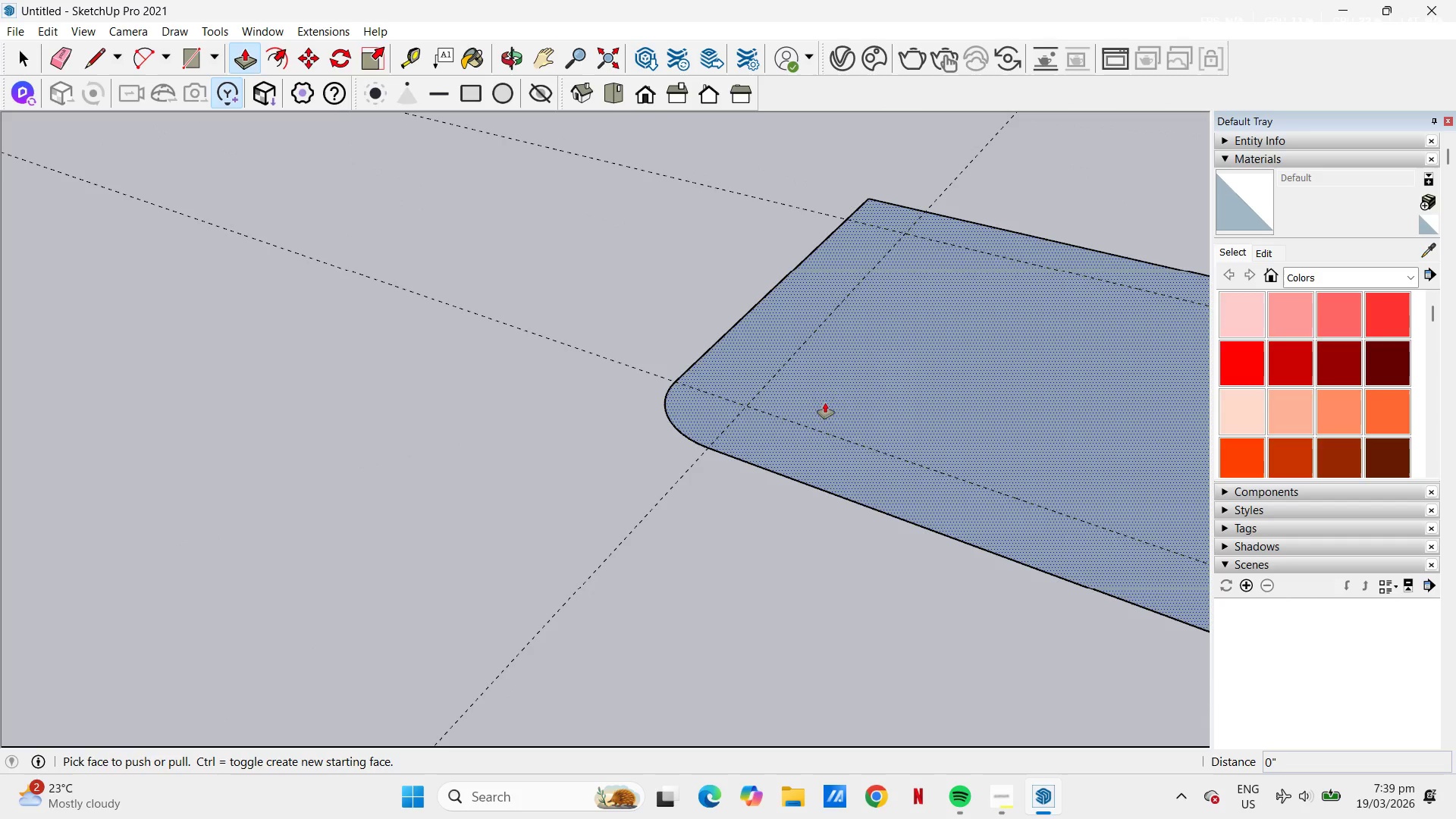 
left_click([830, 397])
 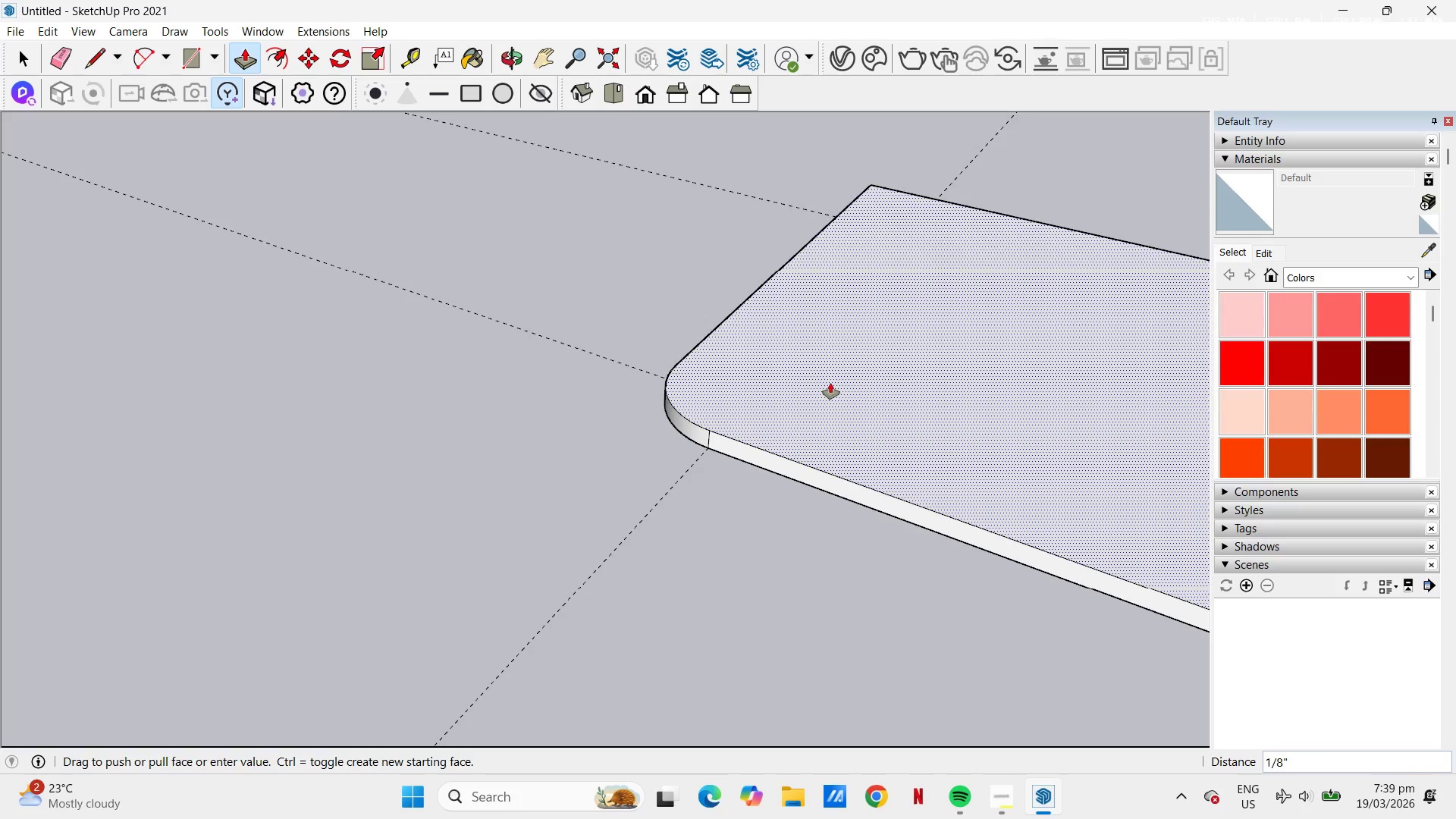 
key(NumpadDecimal)
 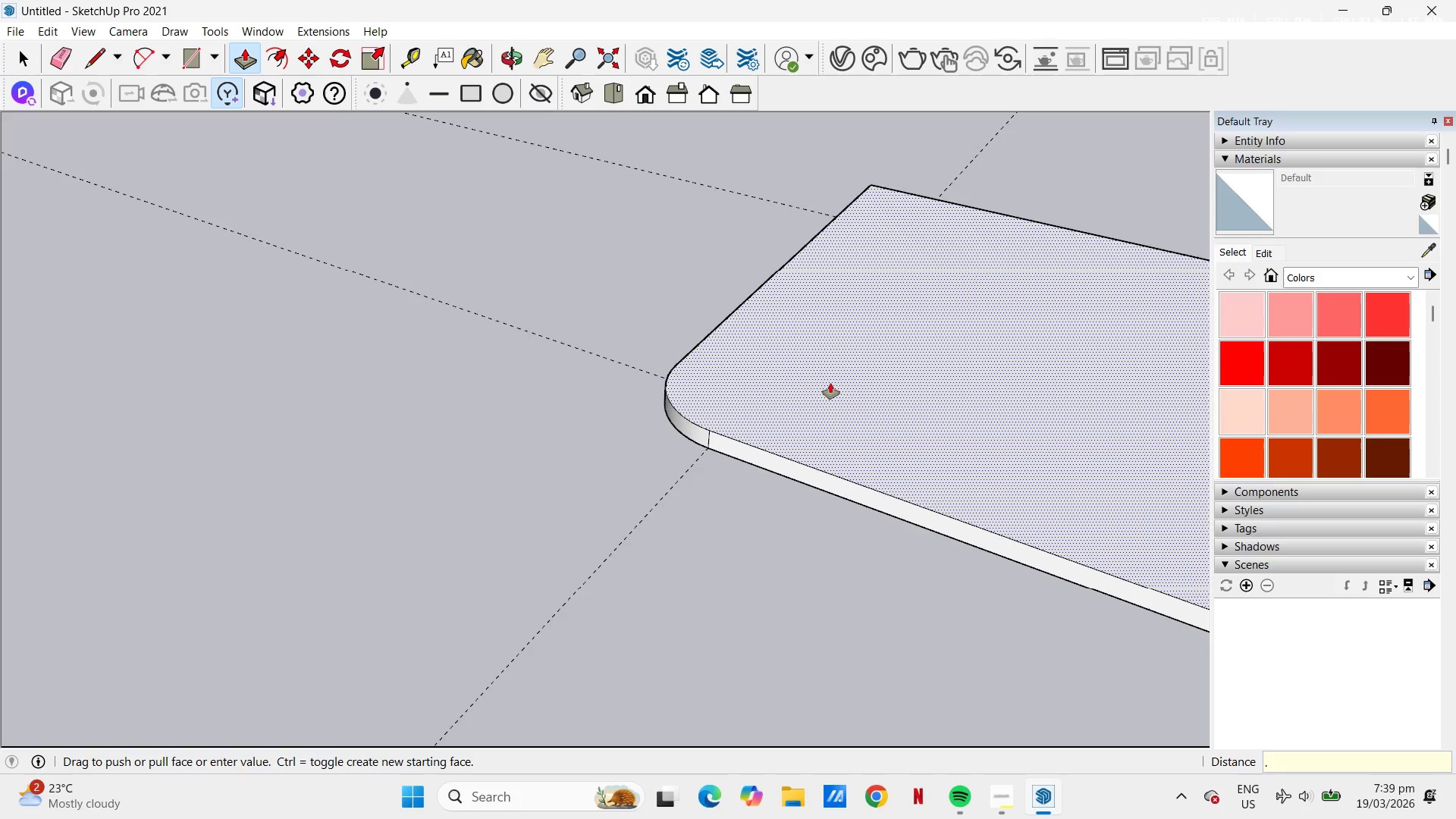 
key(Numpad1)
 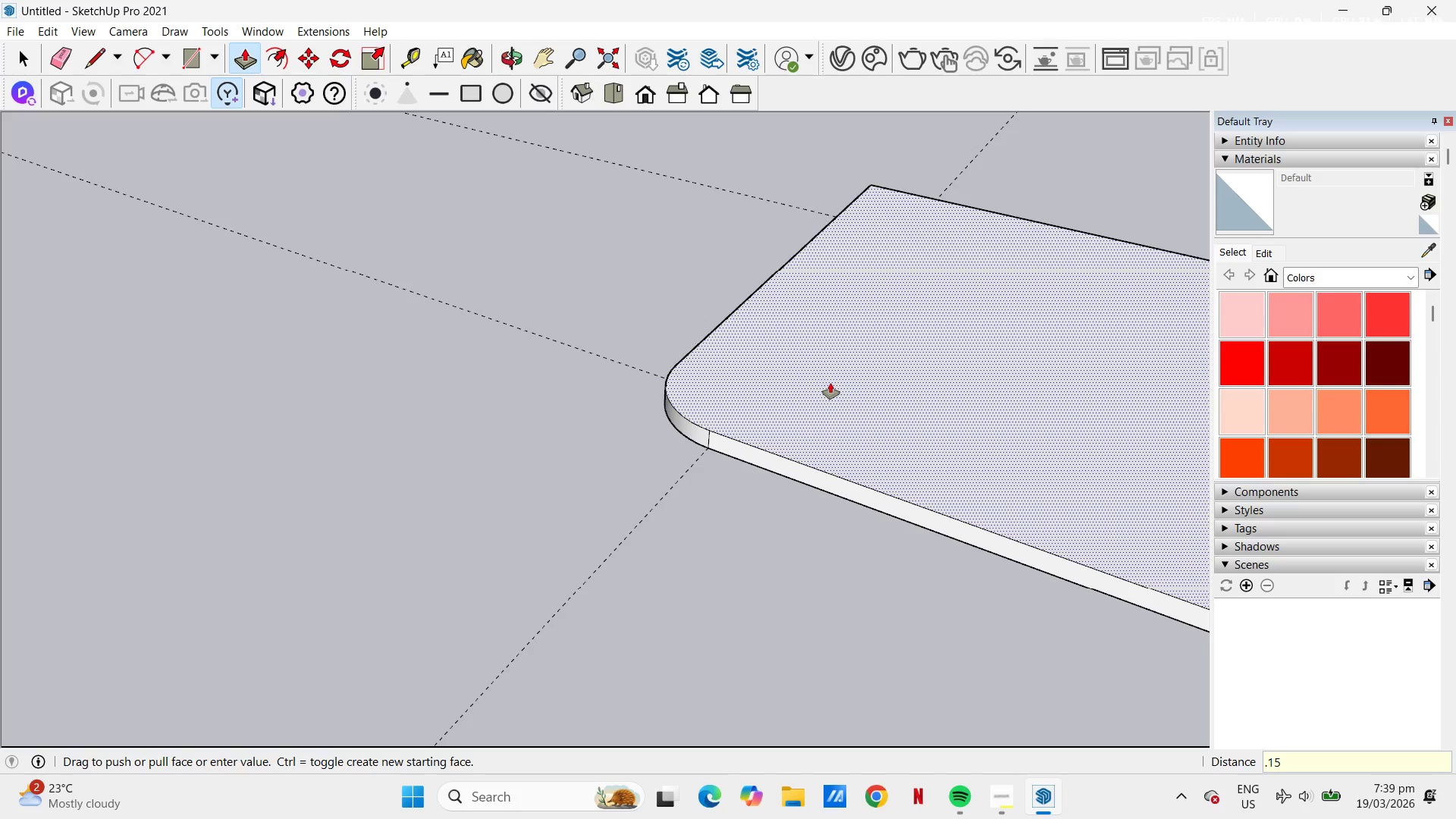 
key(Numpad5)
 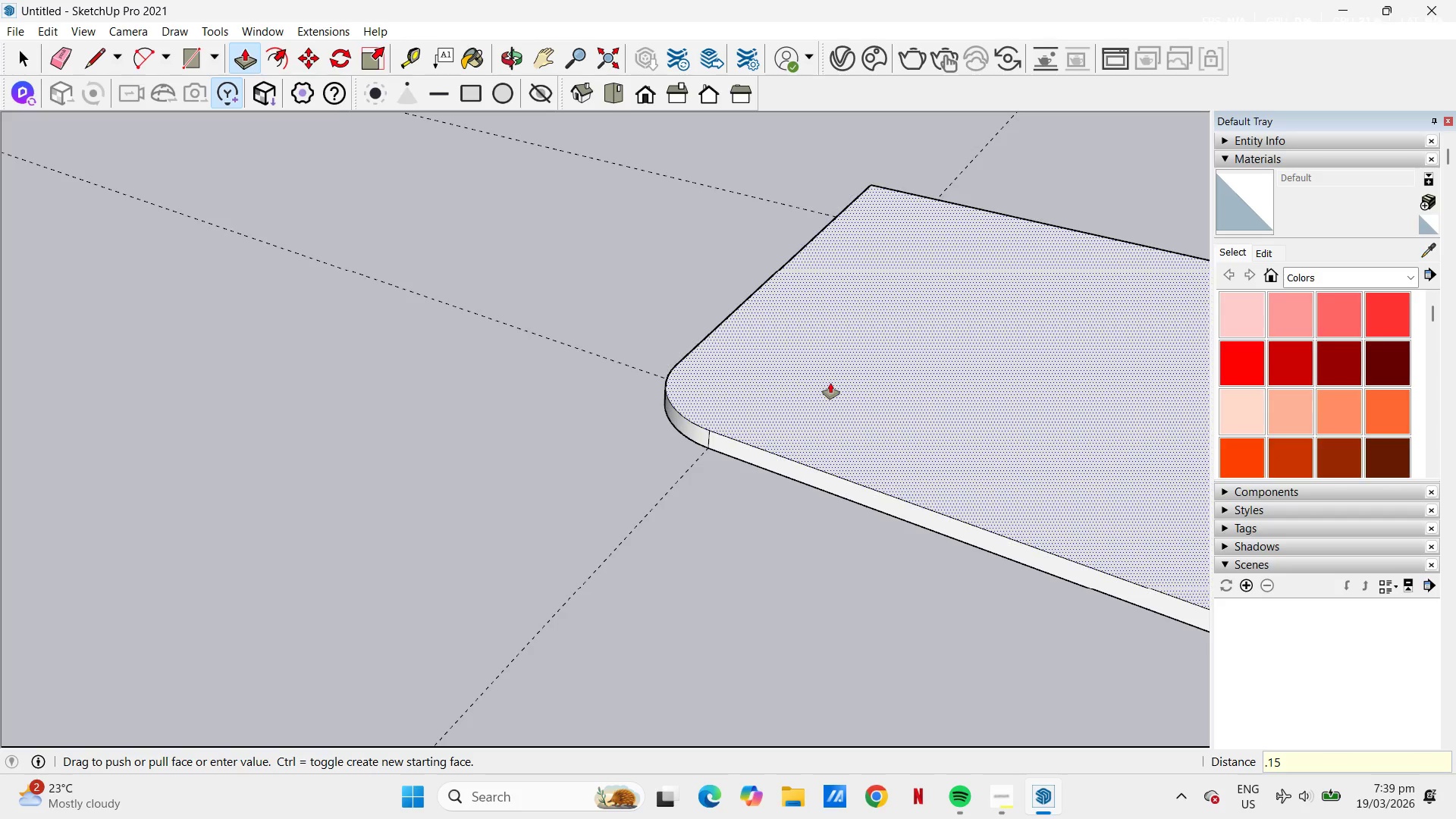 
key(NumpadEnter)
 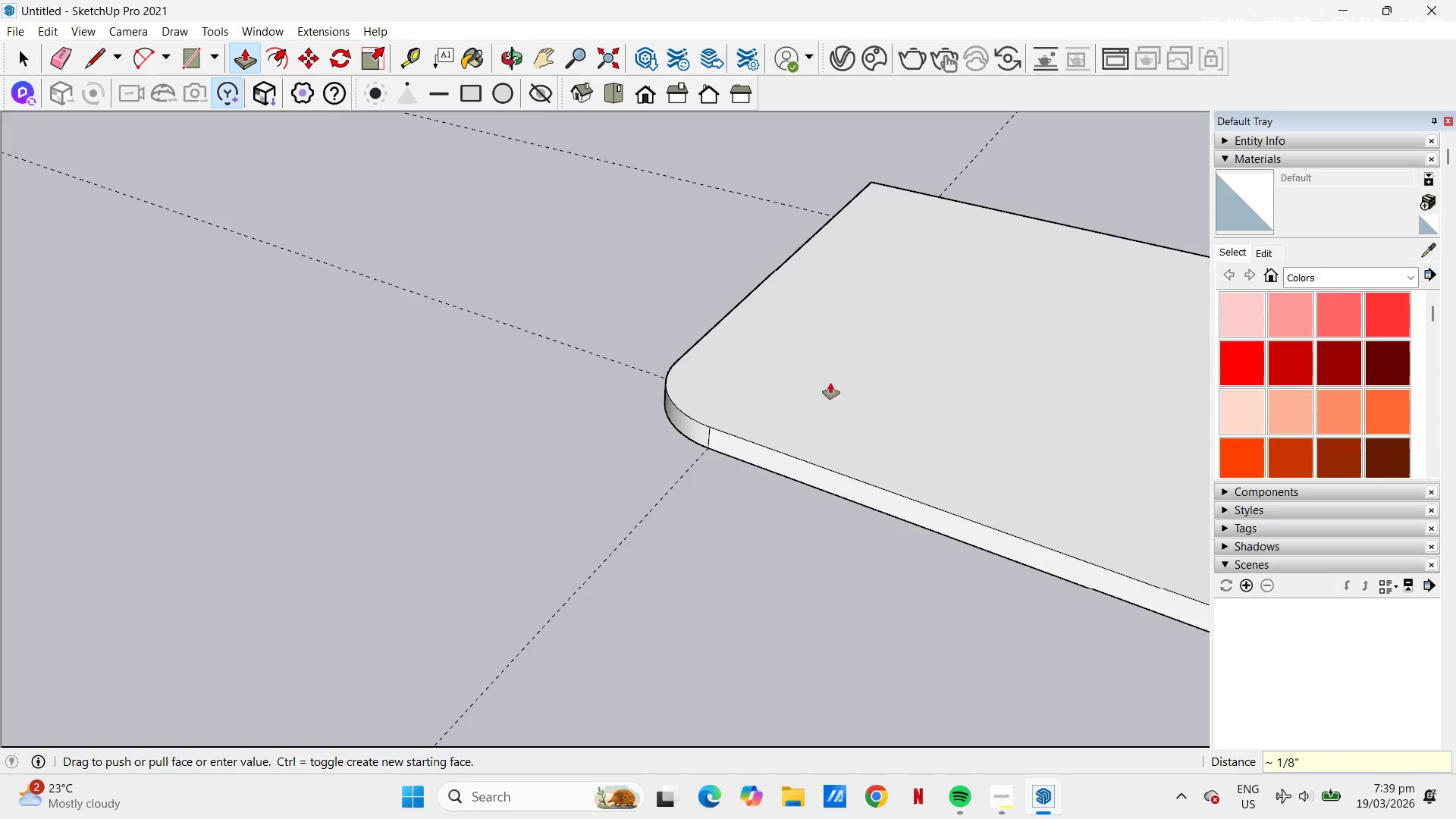 
key(Space)
 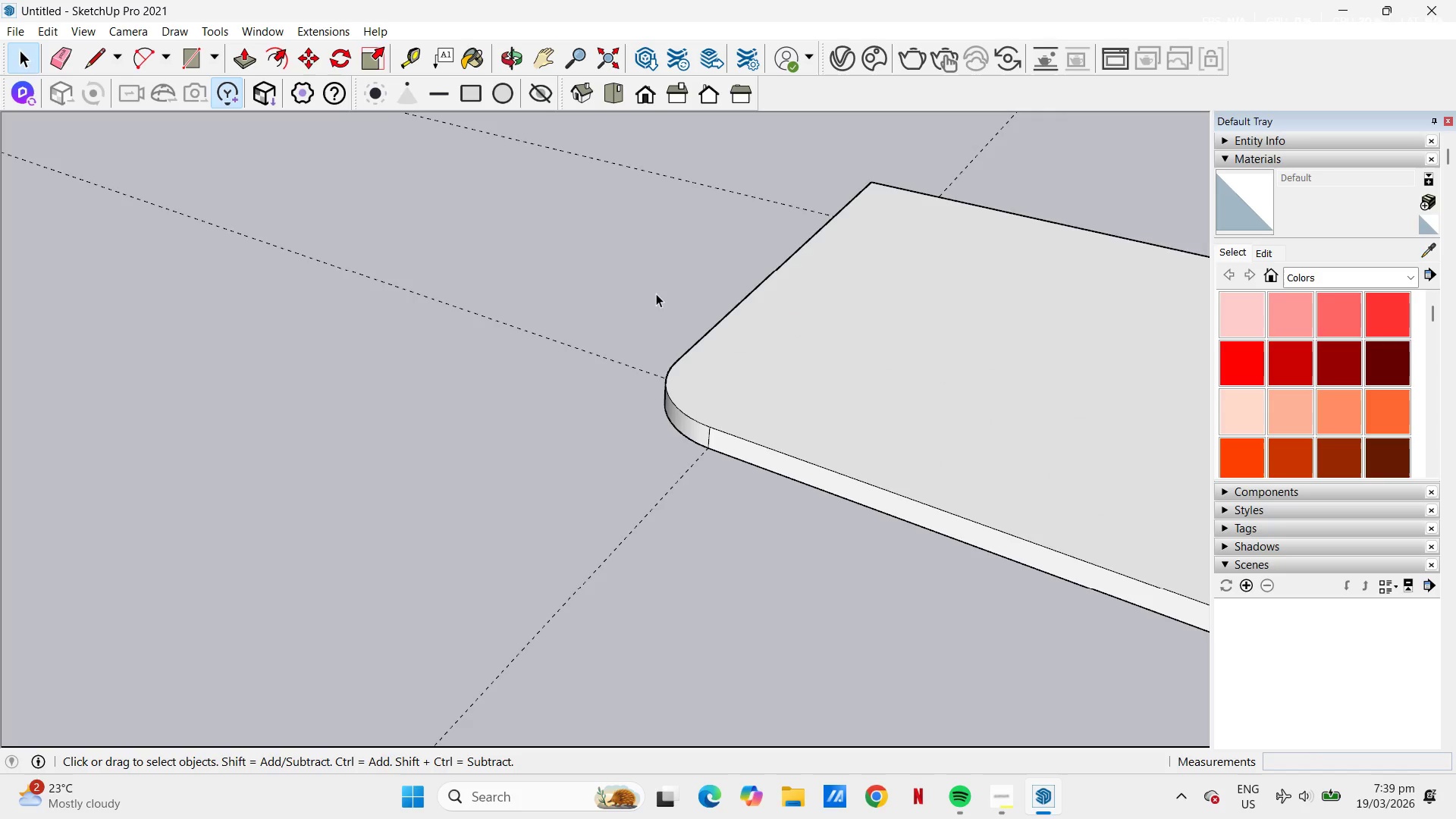 
scroll: coordinate [620, 328], scroll_direction: down, amount: 30.0
 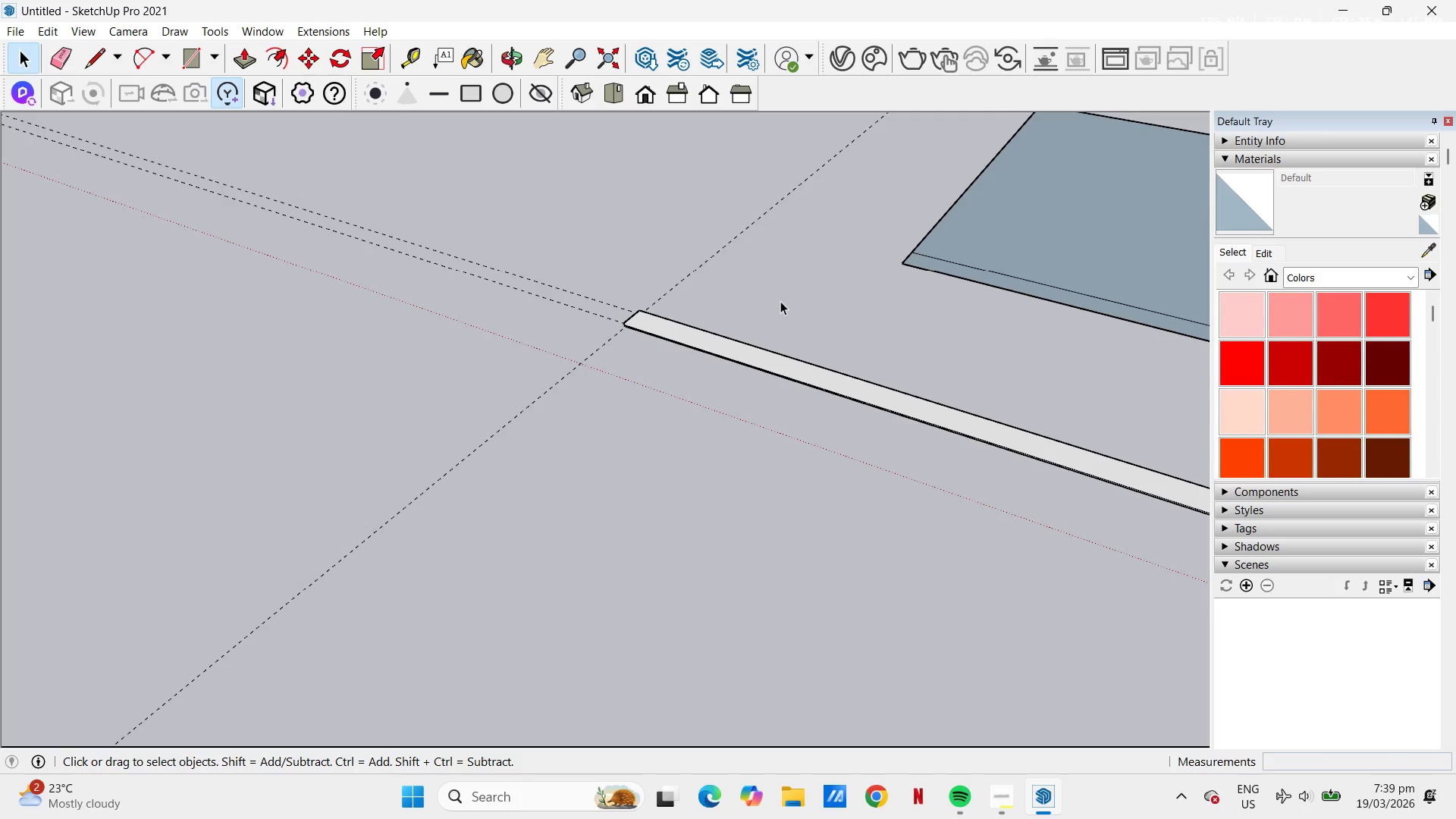 
wait(5.12)
 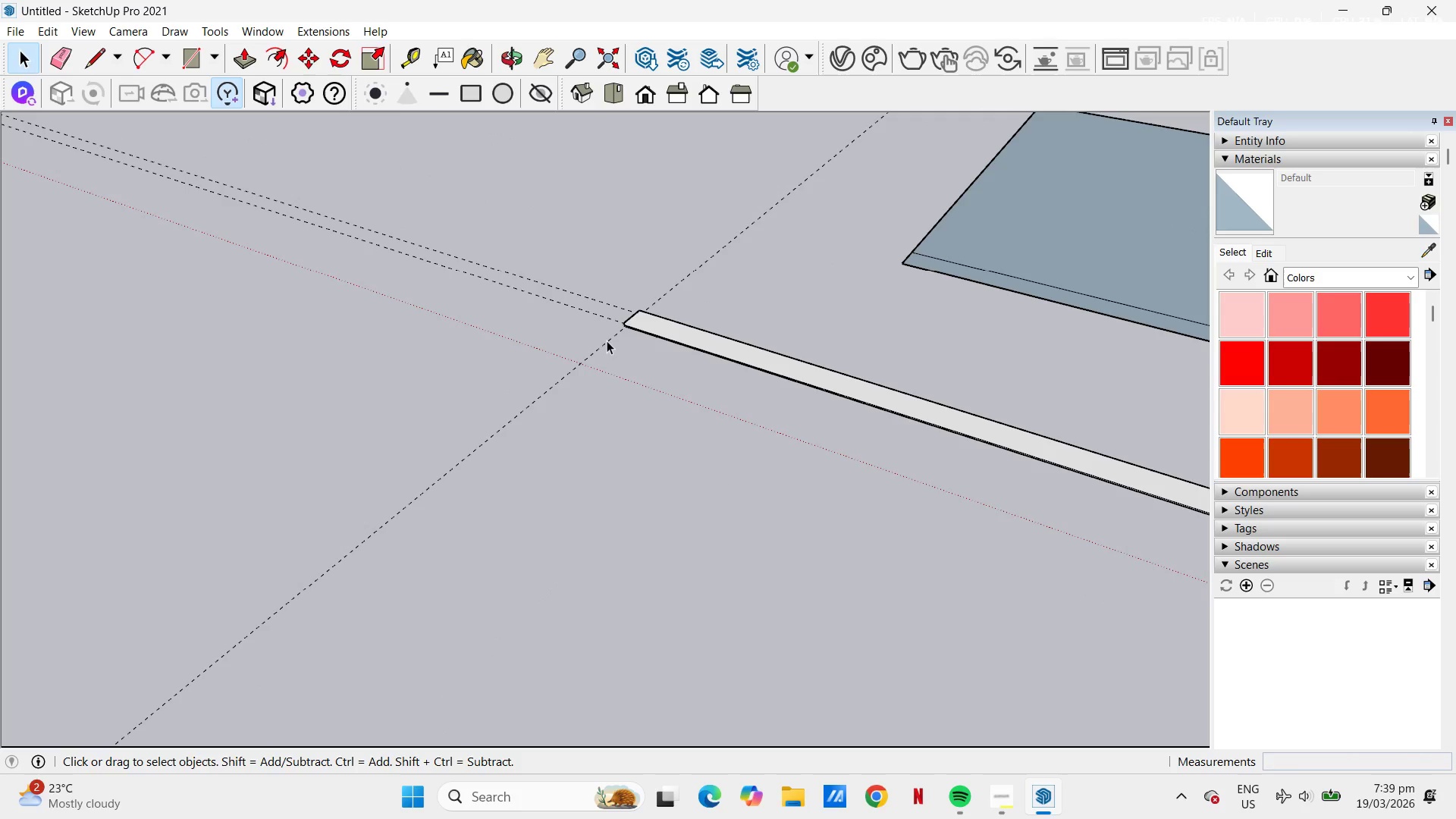 
key(H)
 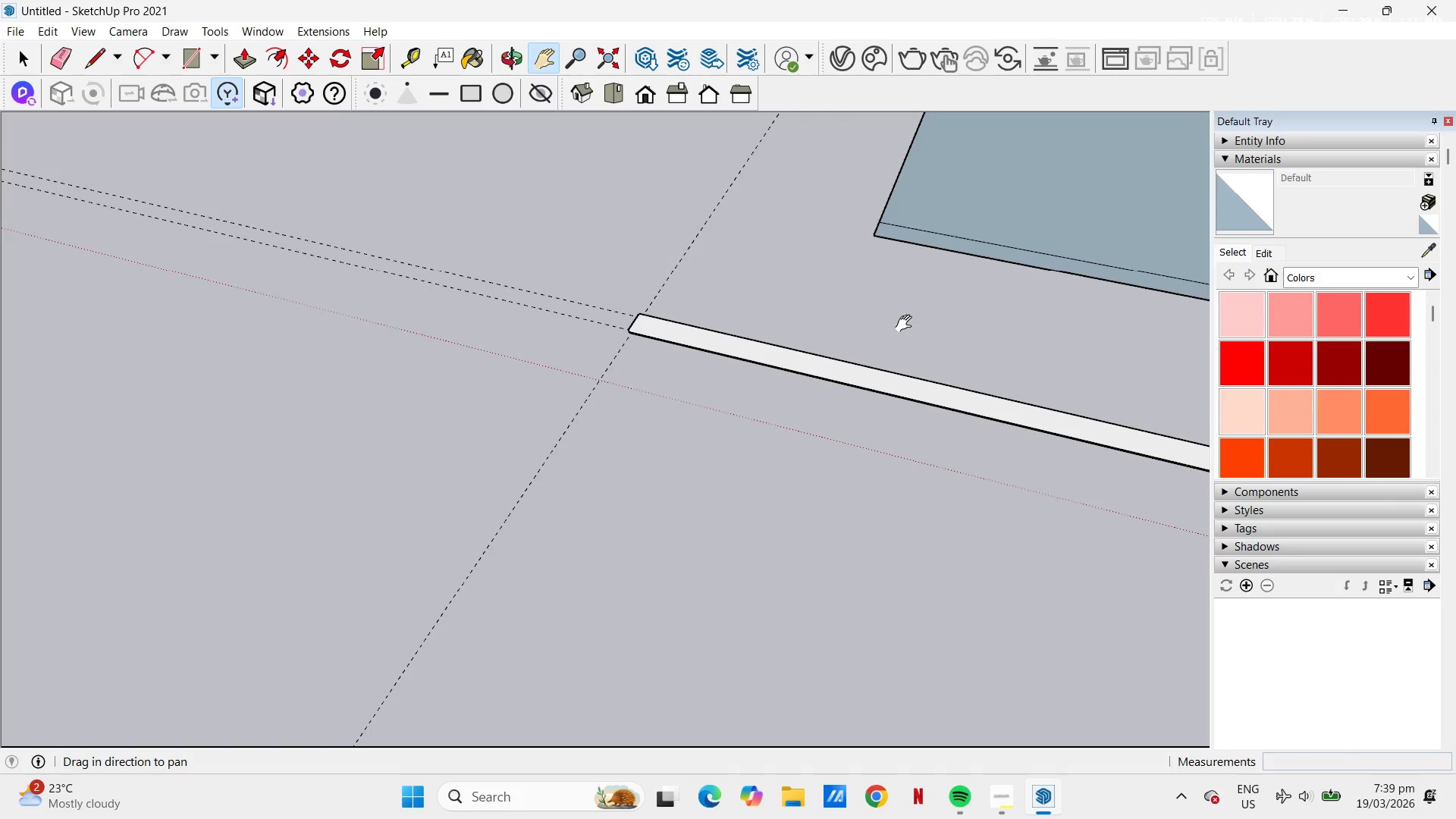 
left_click_drag(start_coordinate=[907, 324], to_coordinate=[620, 302])
 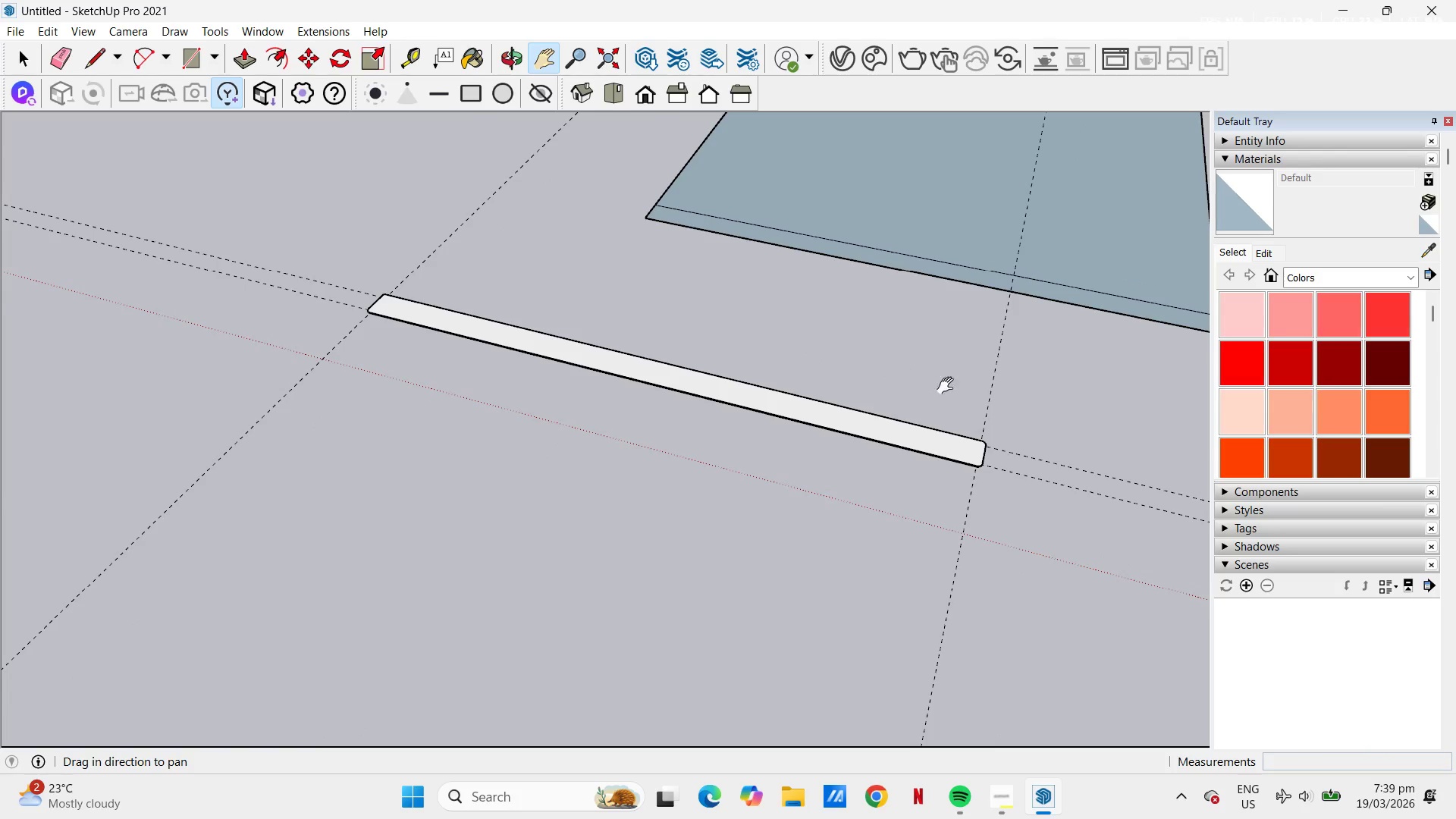 
left_click_drag(start_coordinate=[560, 292], to_coordinate=[918, 378])
 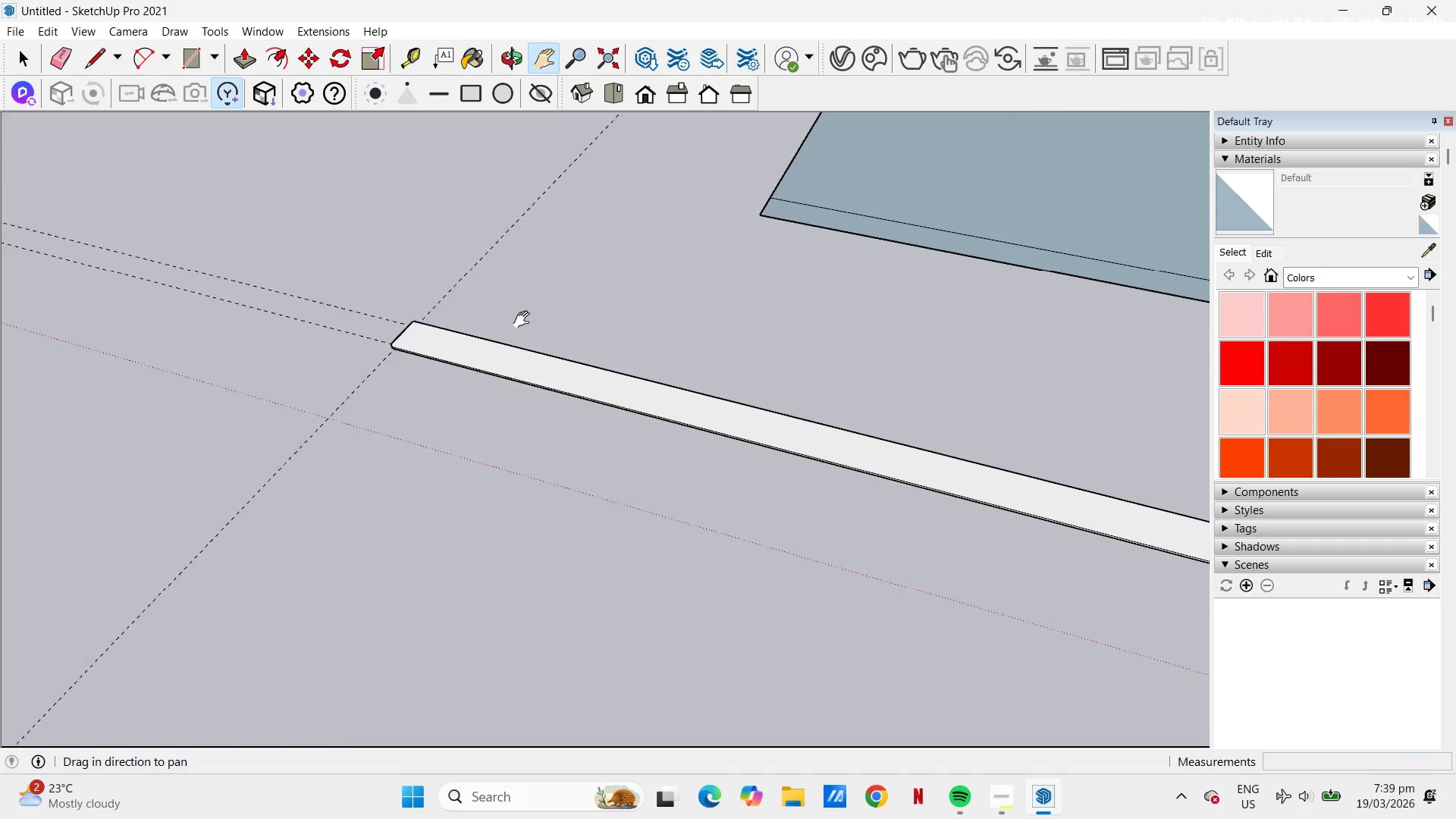 
scroll: coordinate [264, 325], scroll_direction: up, amount: 20.0
 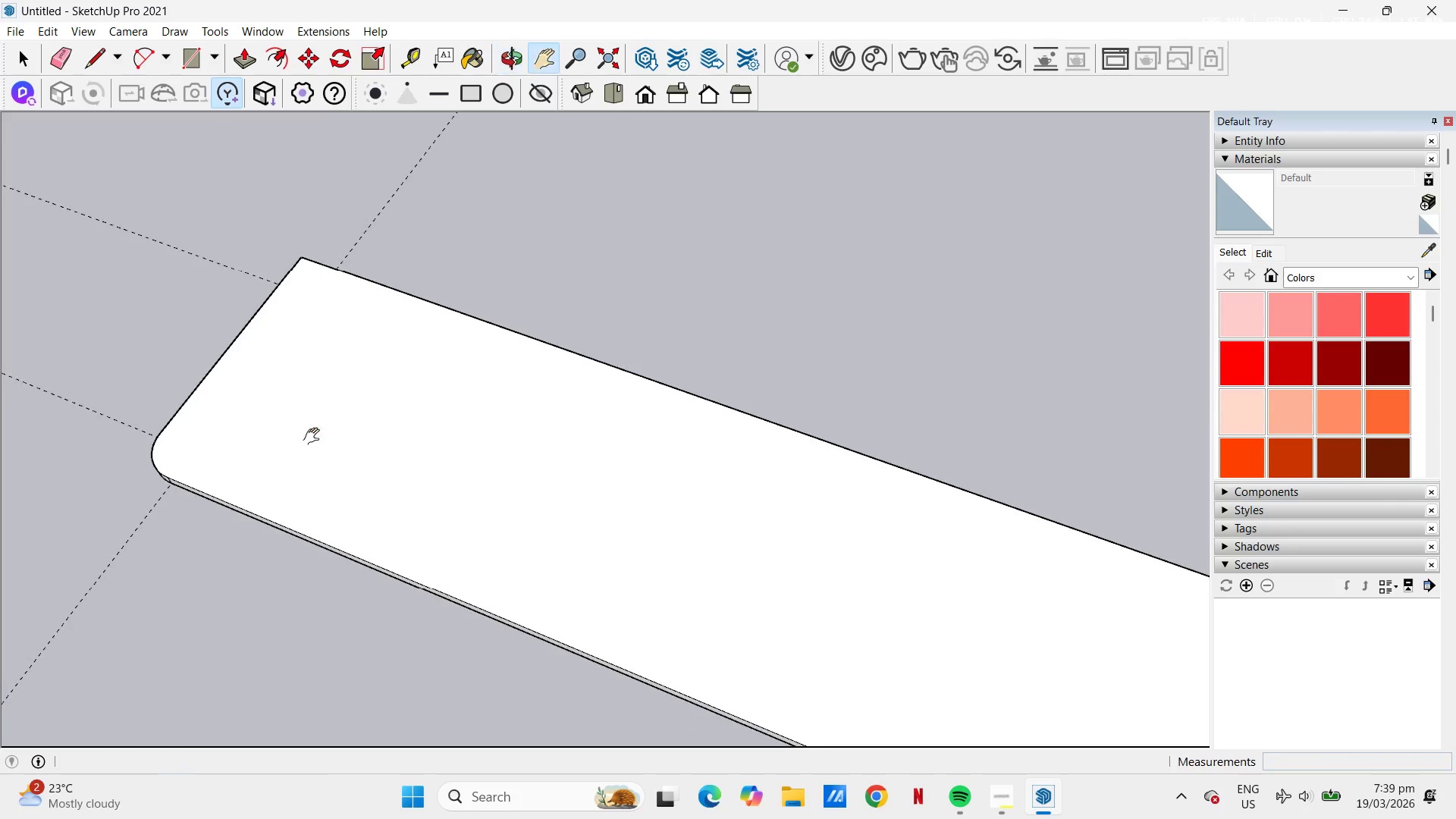 
key(Control+ControlLeft)
 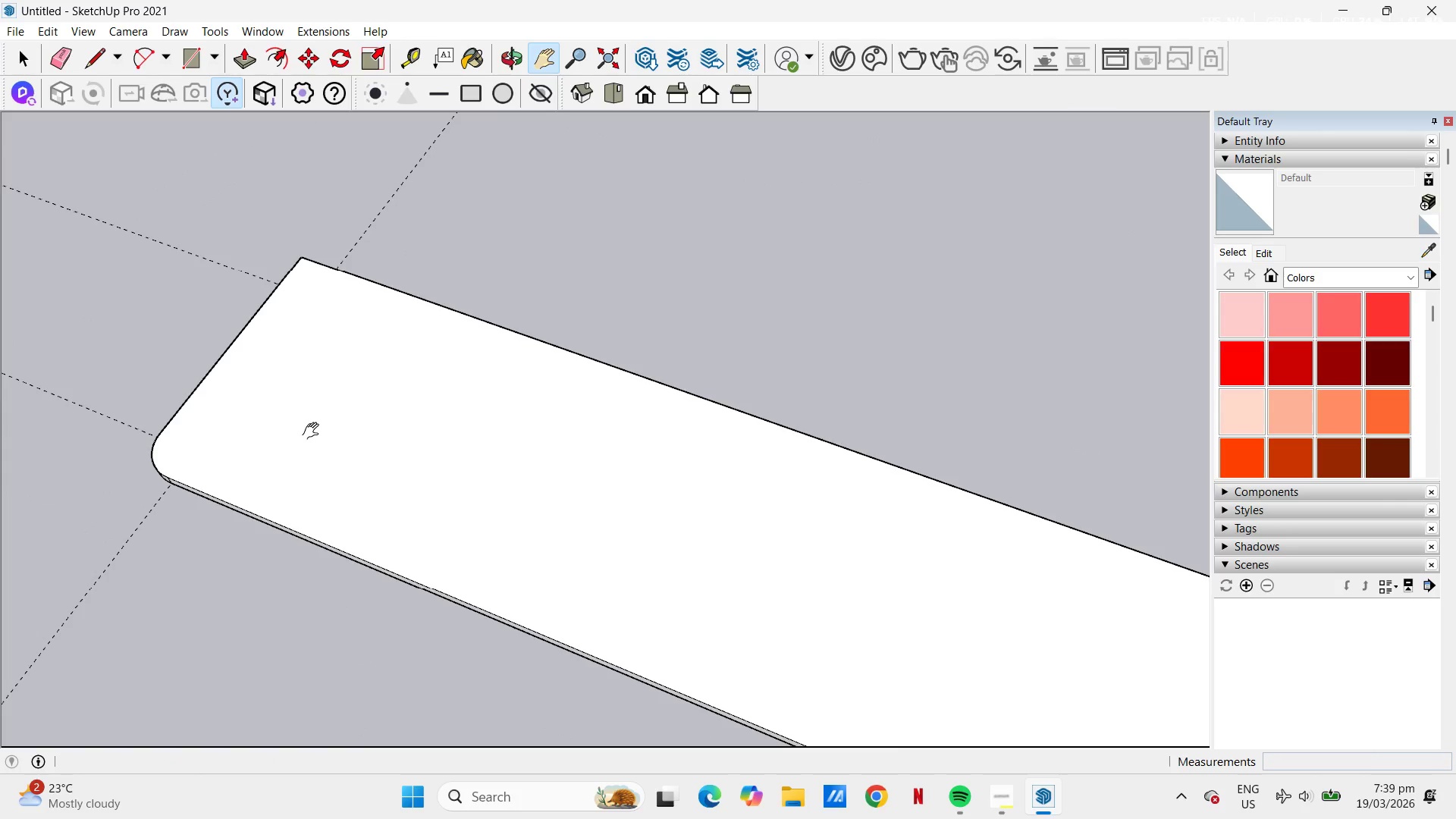 
key(Control+Z)
 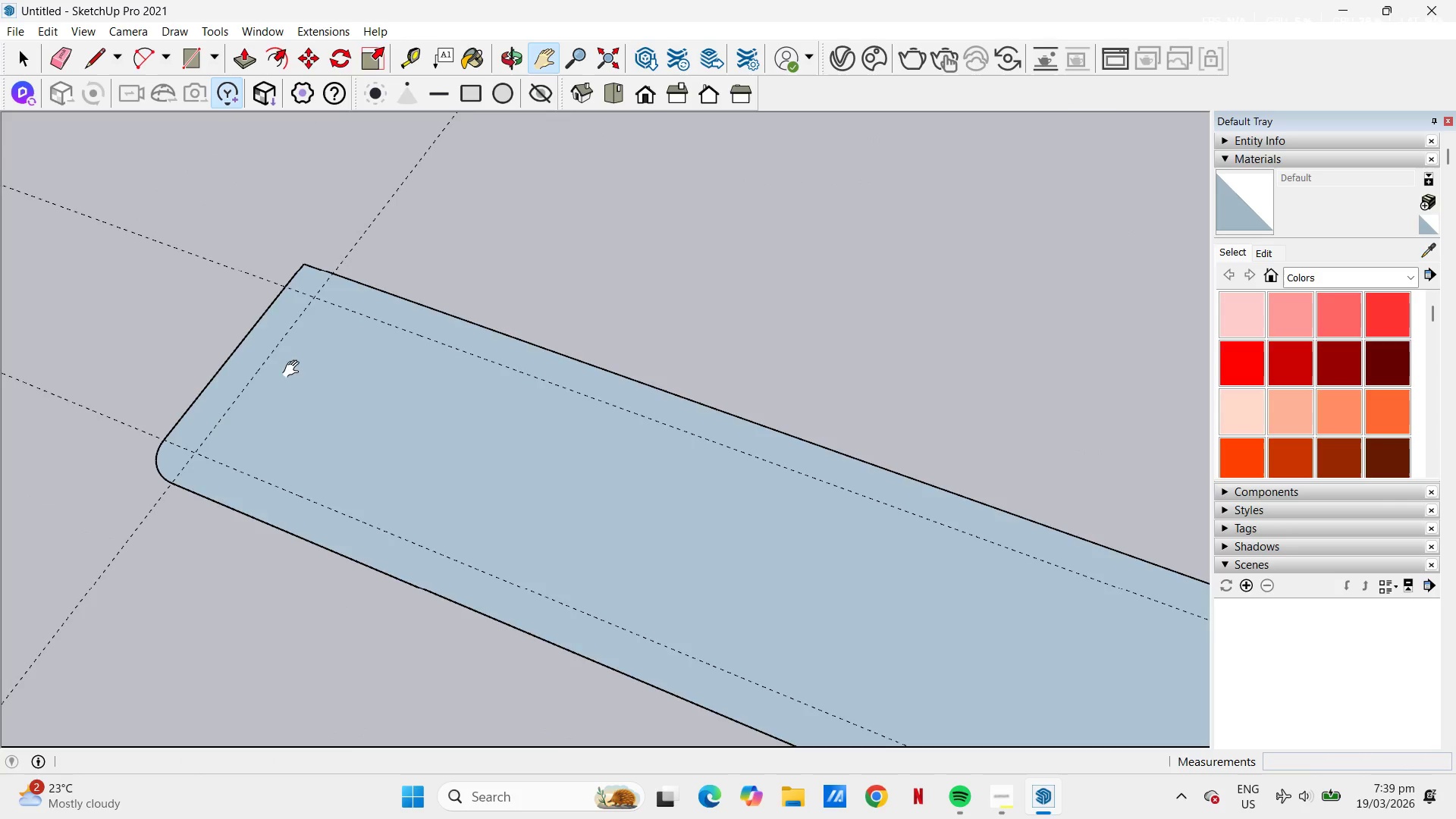 
scroll: coordinate [273, 305], scroll_direction: up, amount: 5.0
 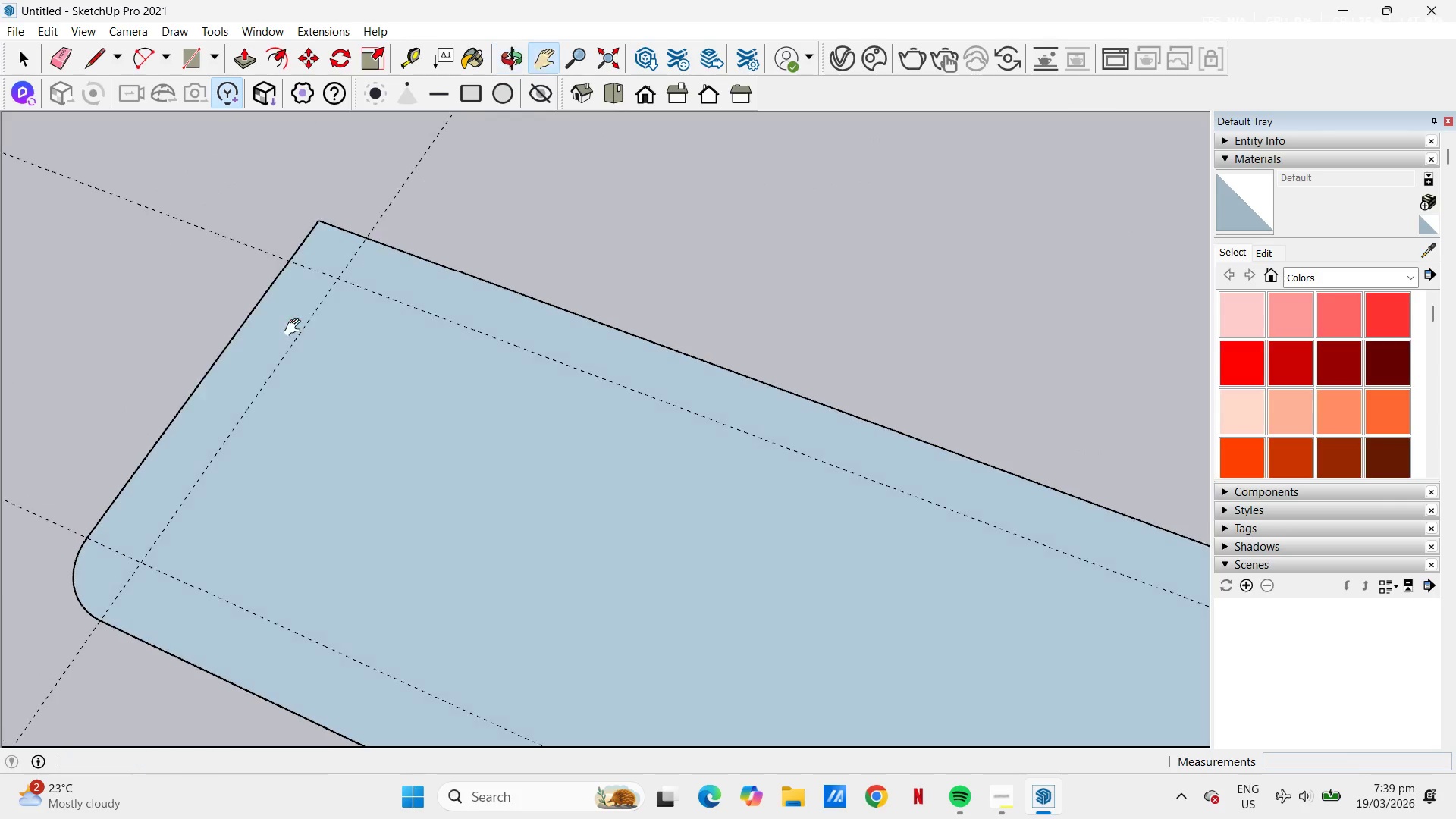 
key(A)
 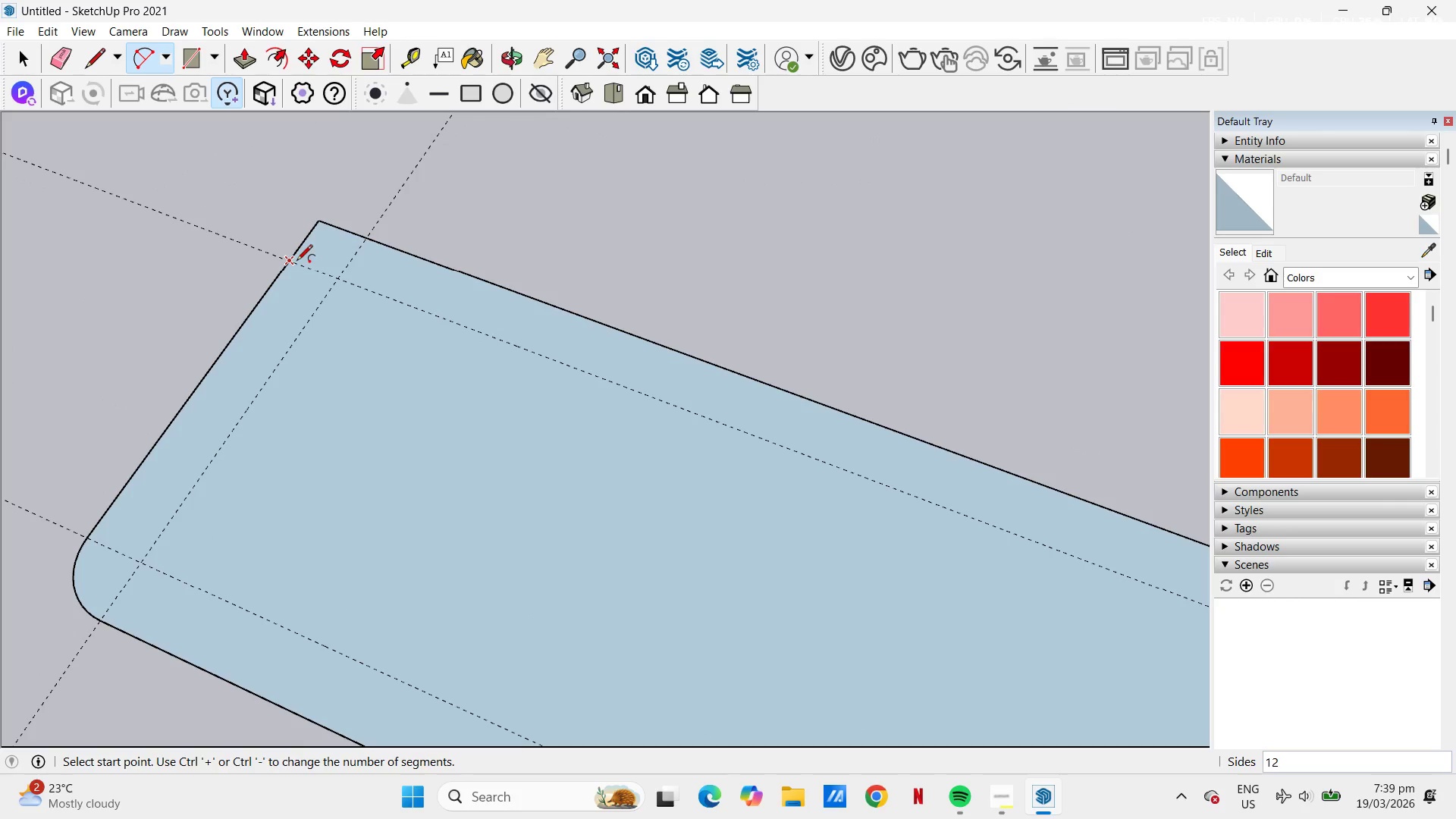 
left_click([294, 261])
 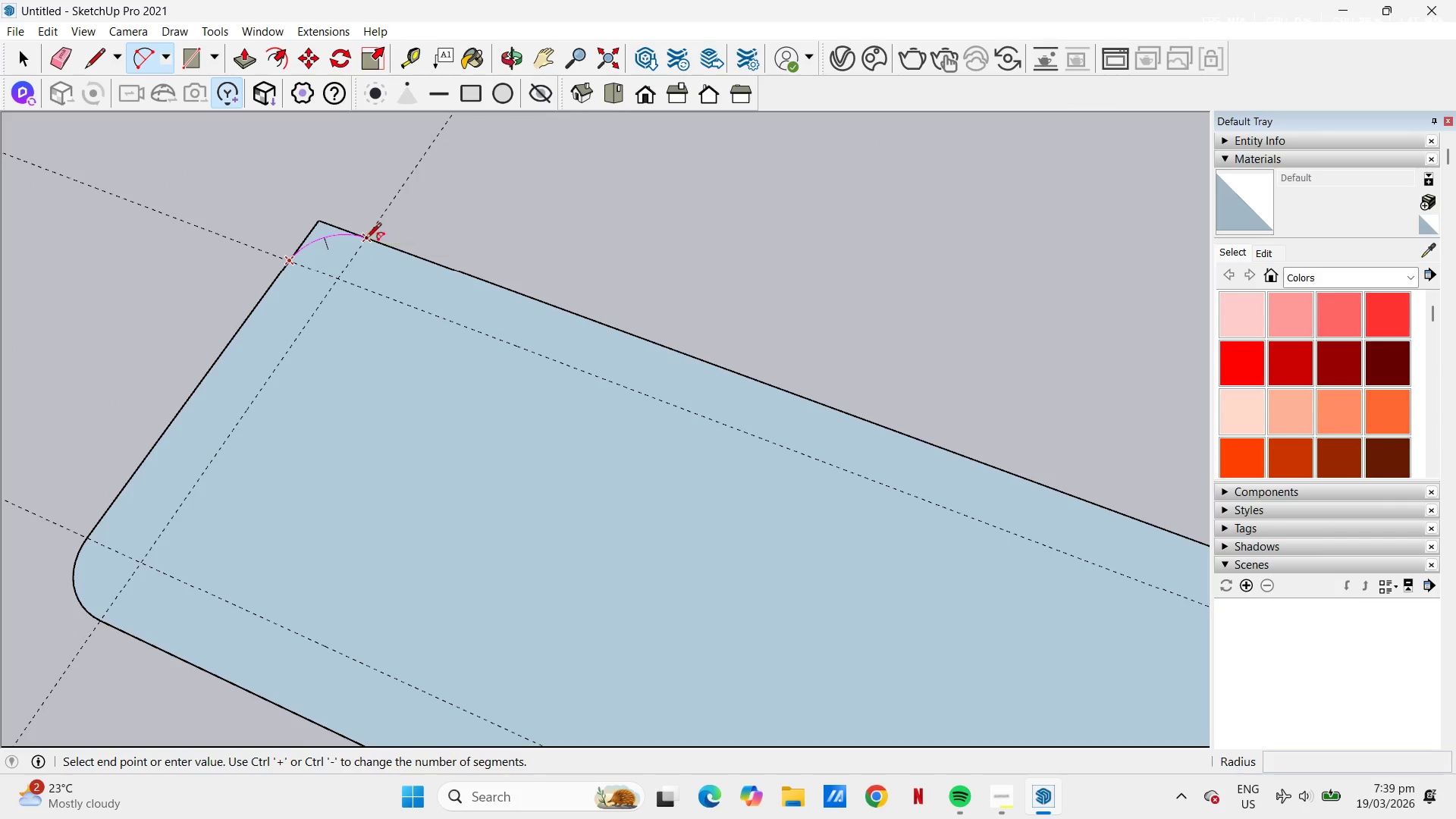 
double_click([366, 240])
 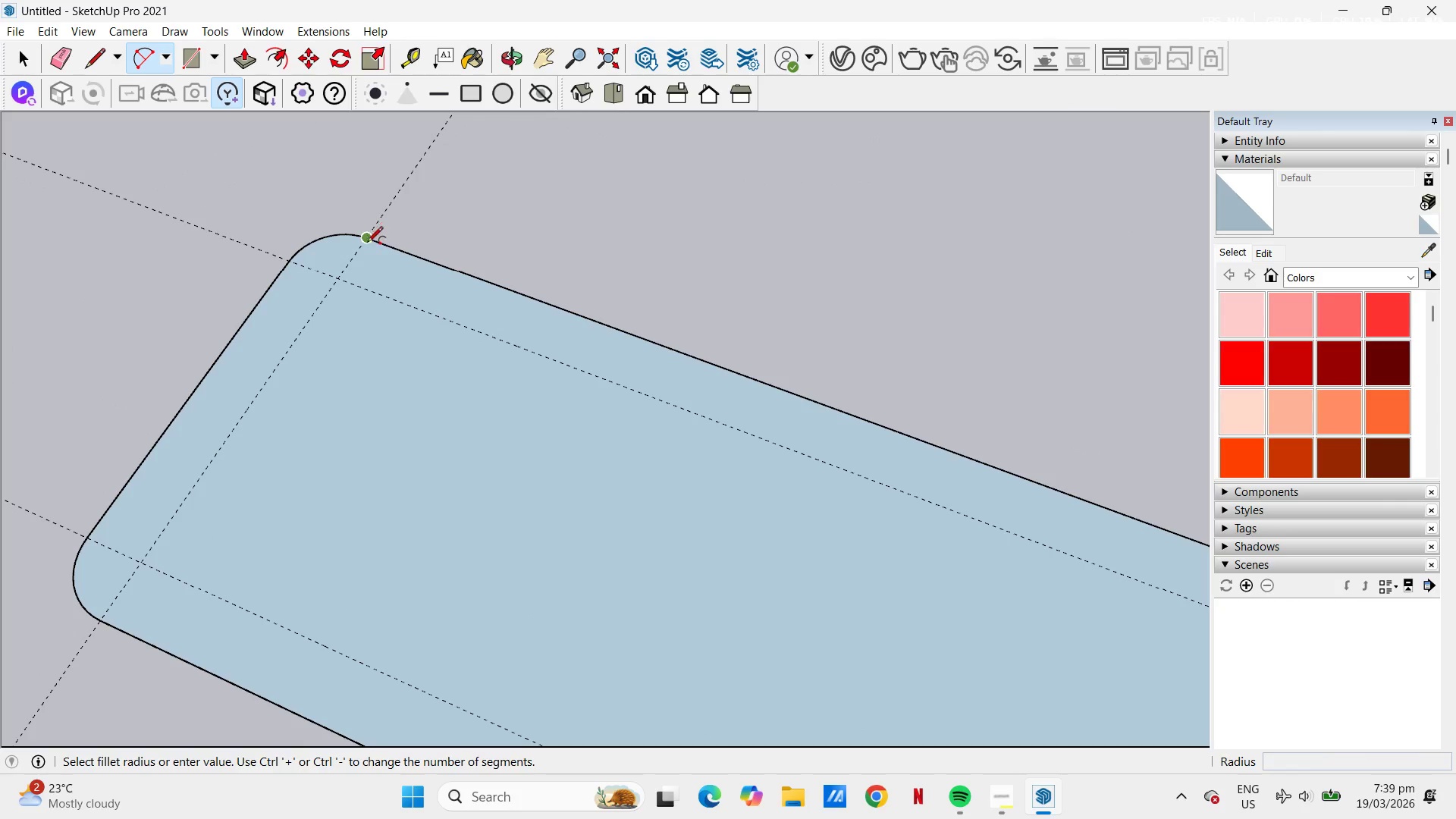 
key(Space)
 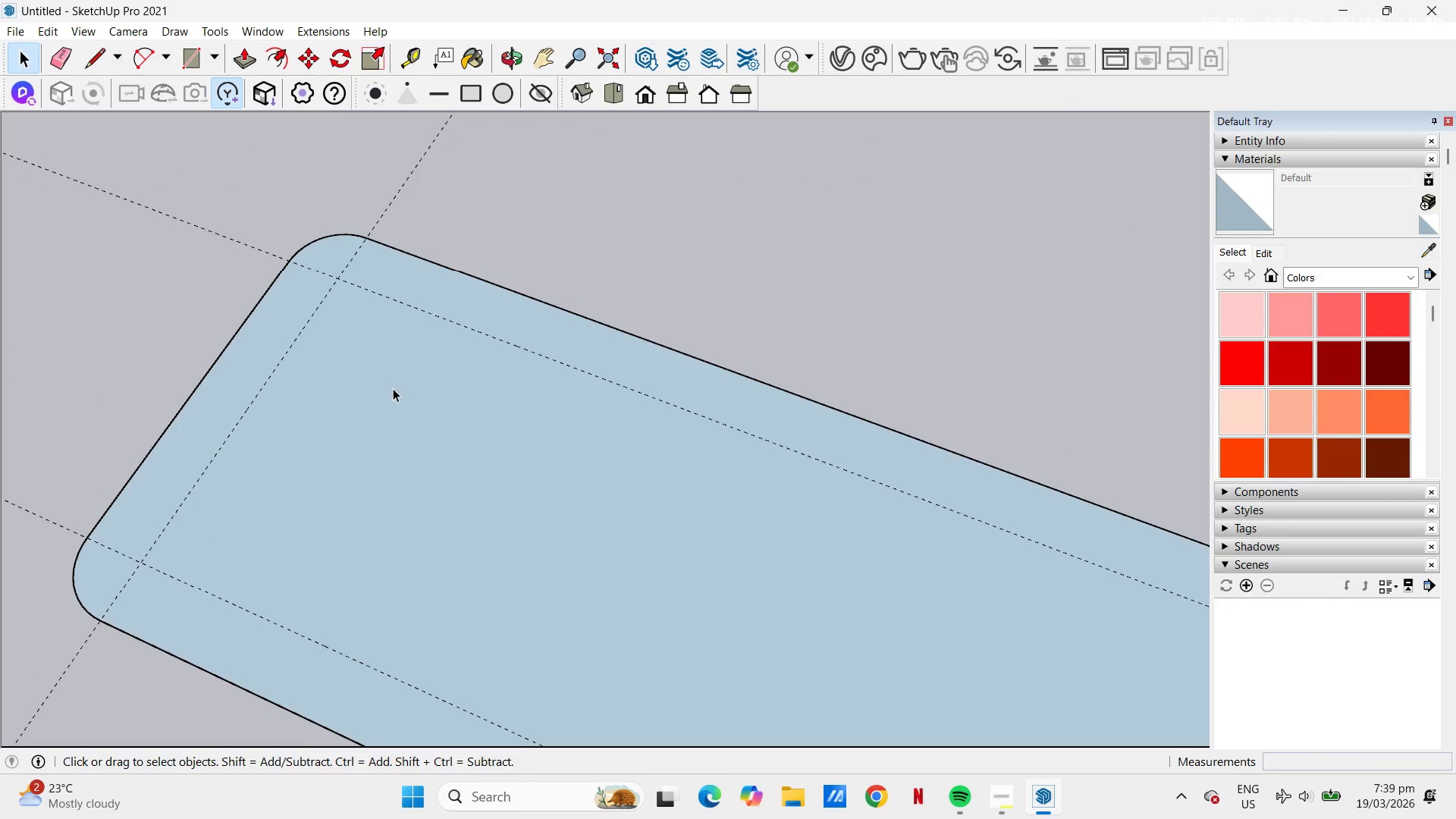 
key(P)
 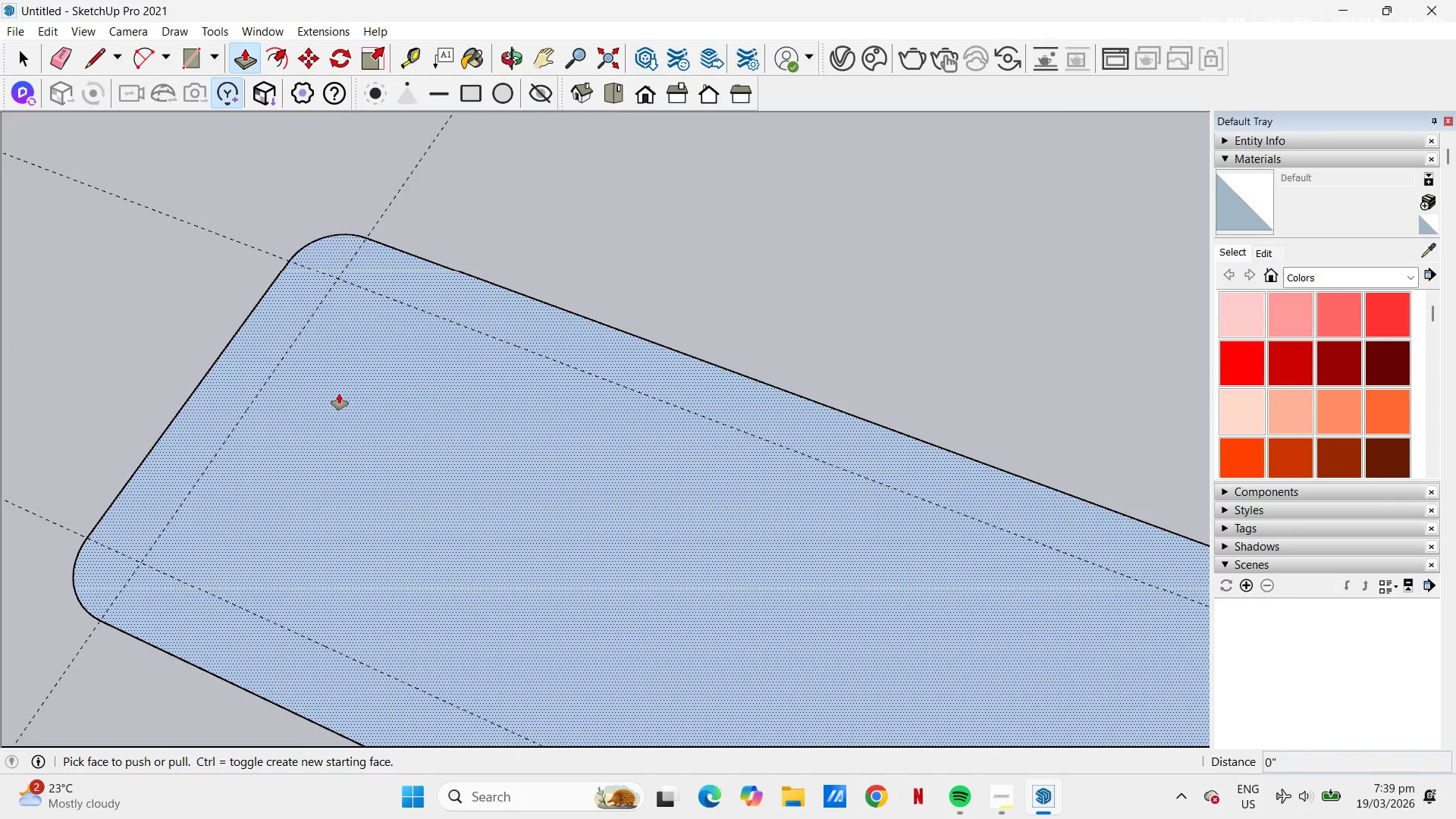 
left_click([339, 391])
 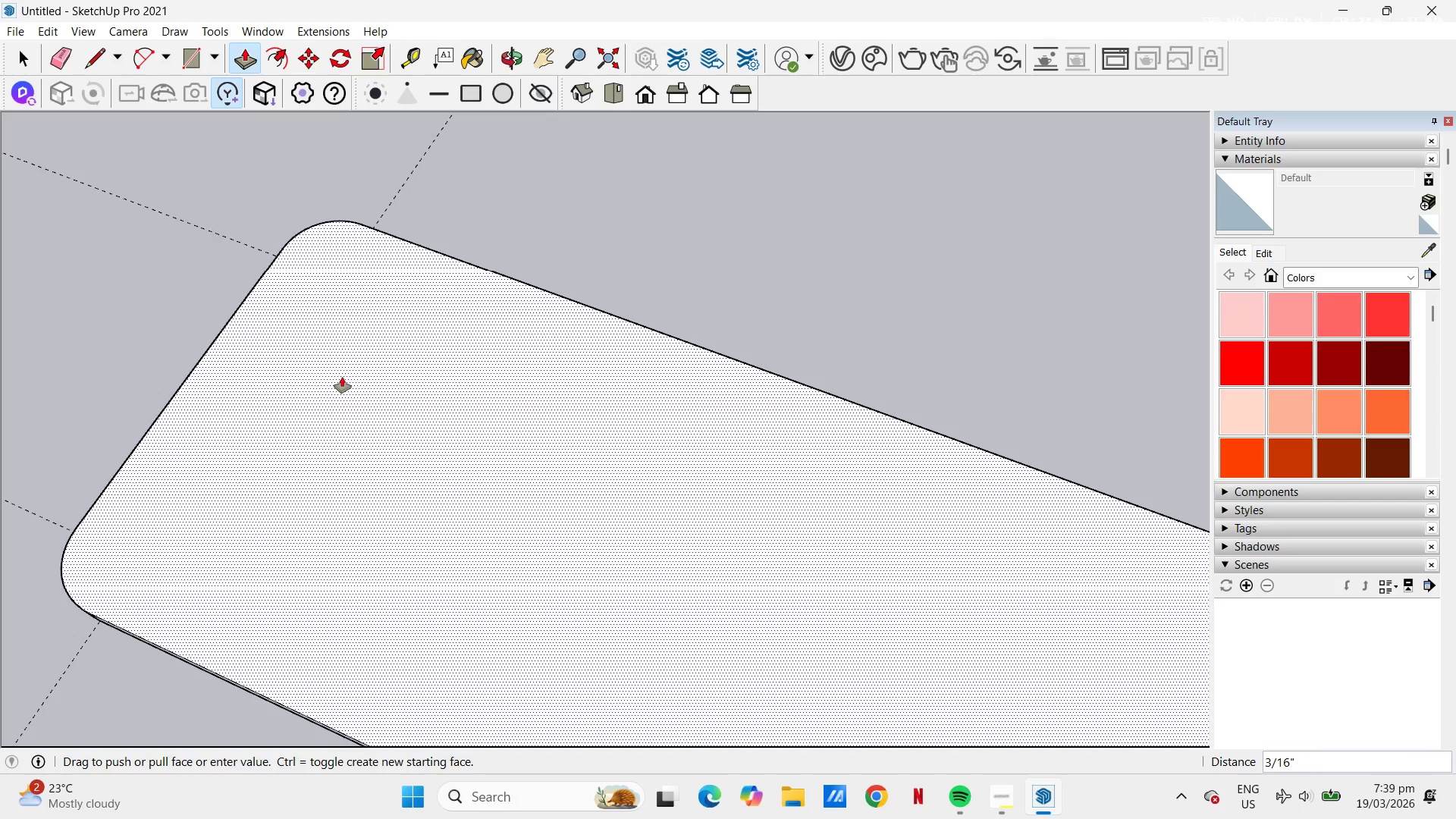 
key(NumpadDecimal)
 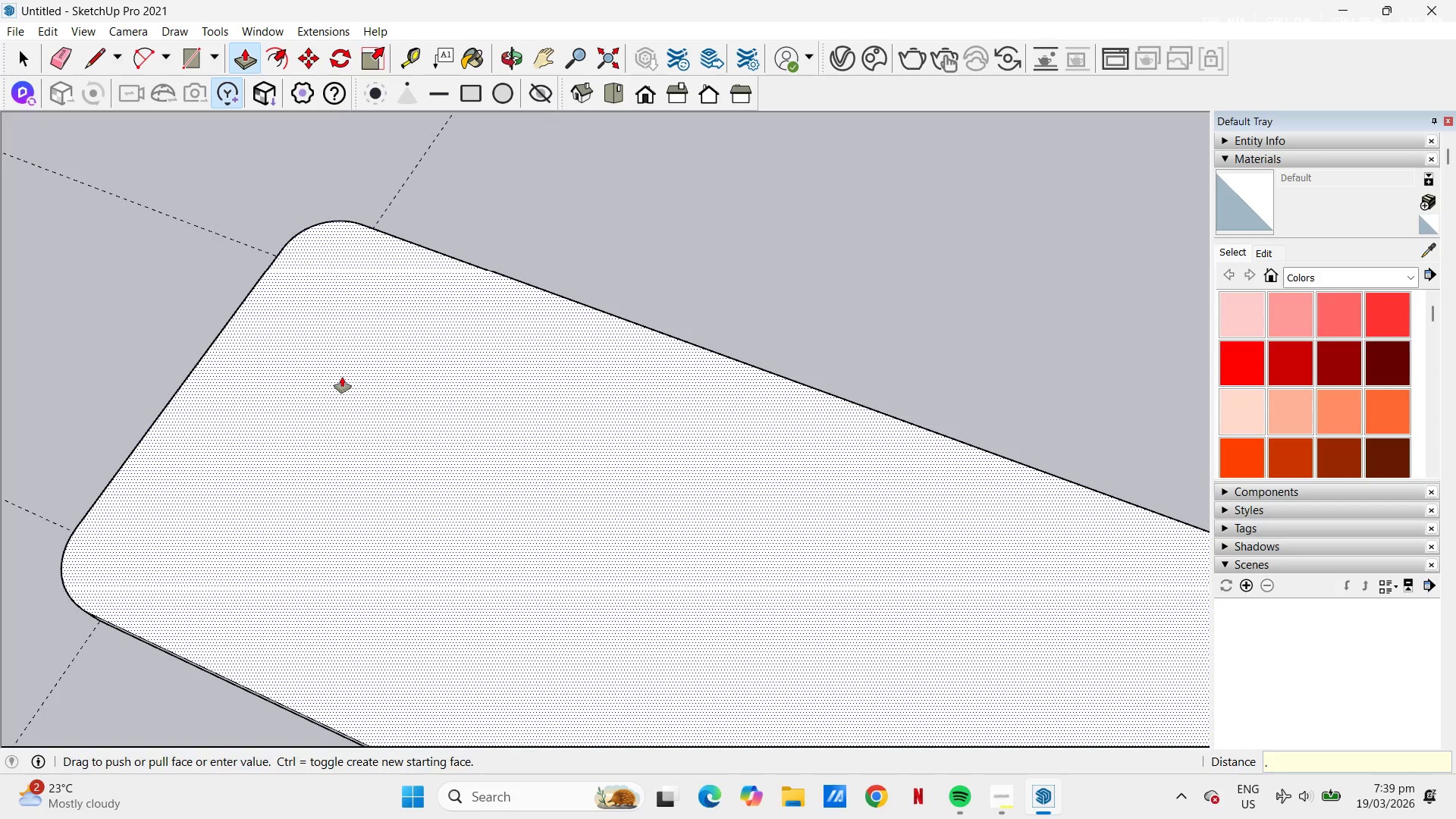 
key(Numpad1)
 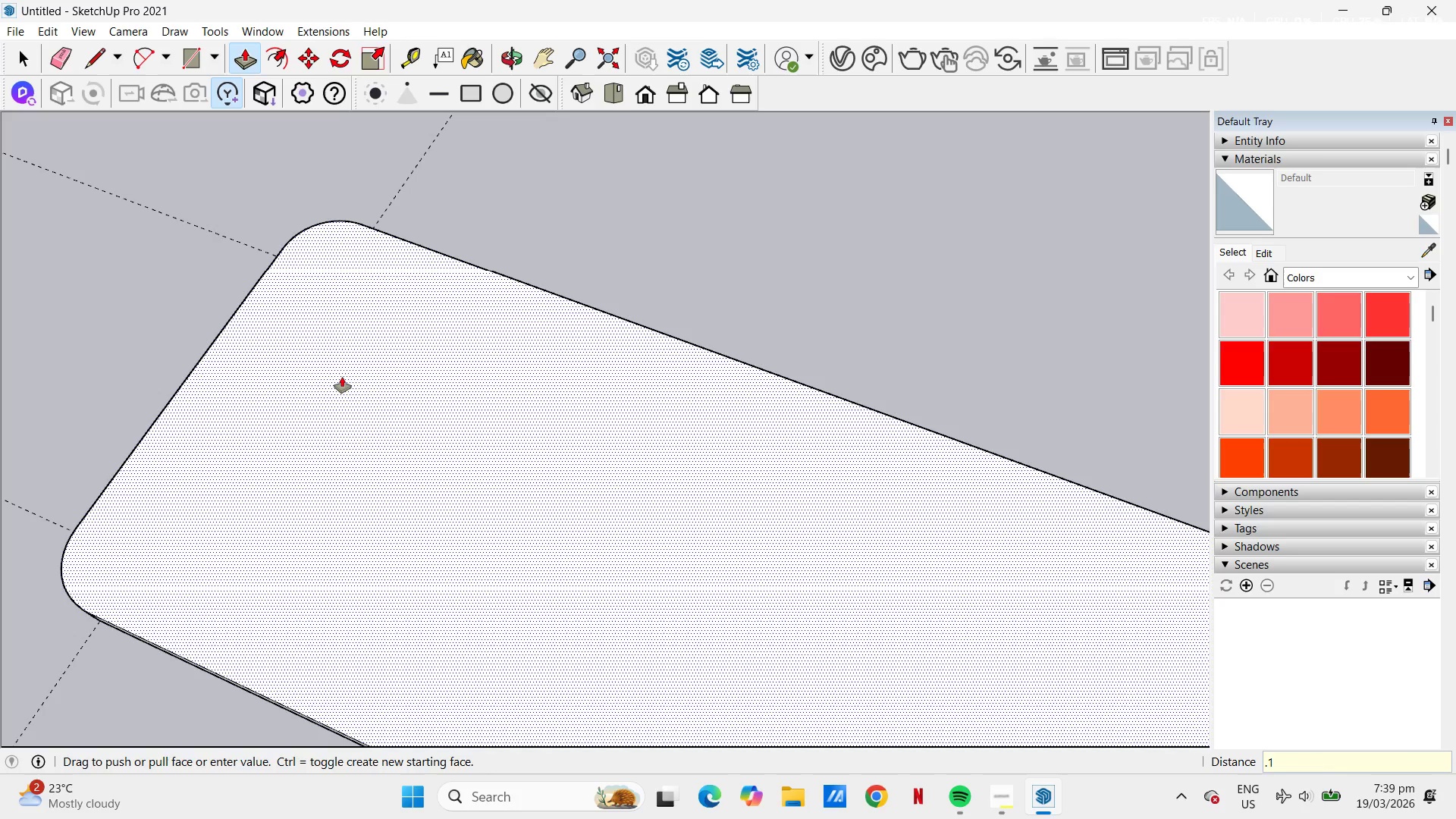 
key(Numpad5)
 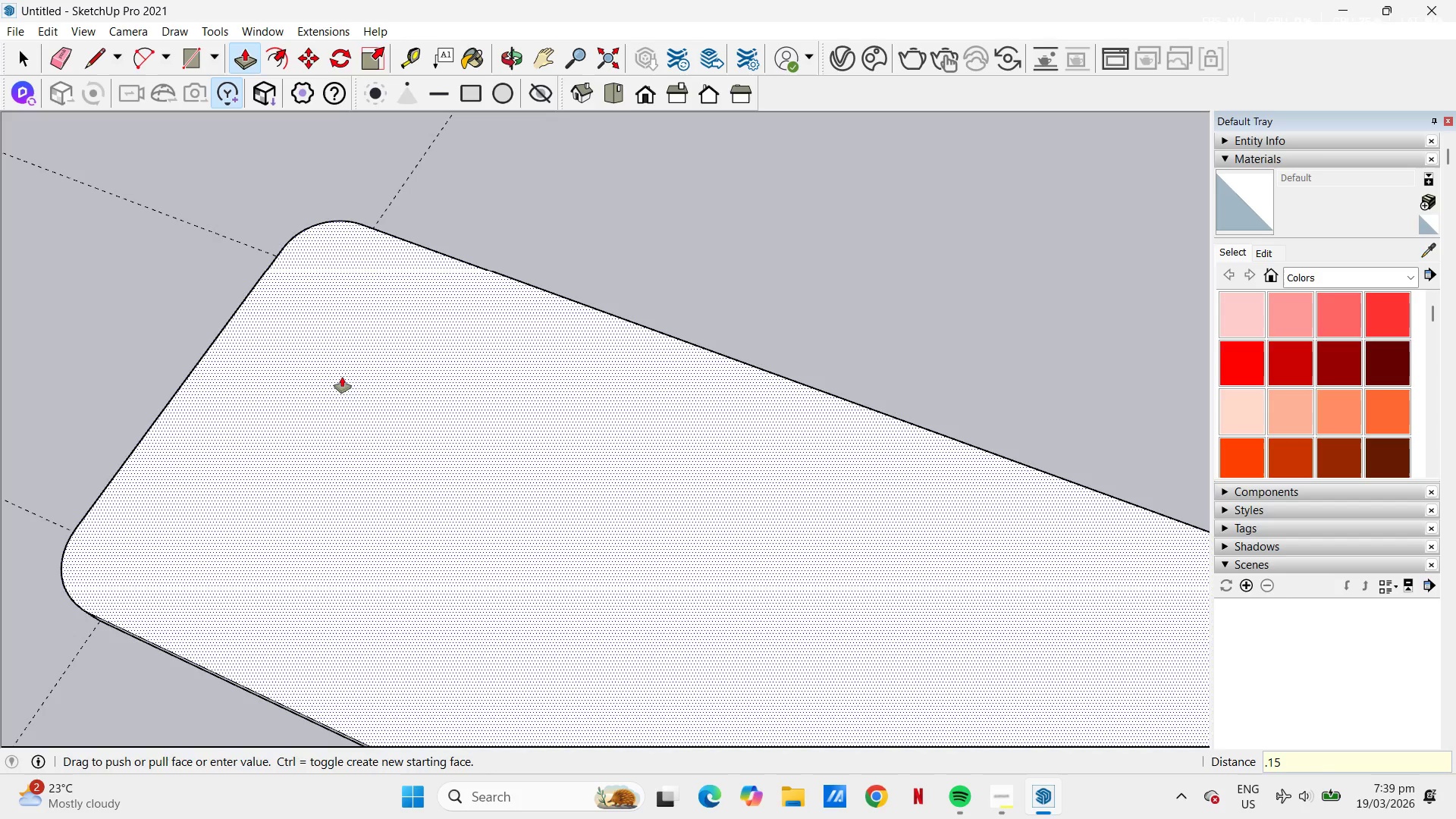 
key(NumpadEnter)
 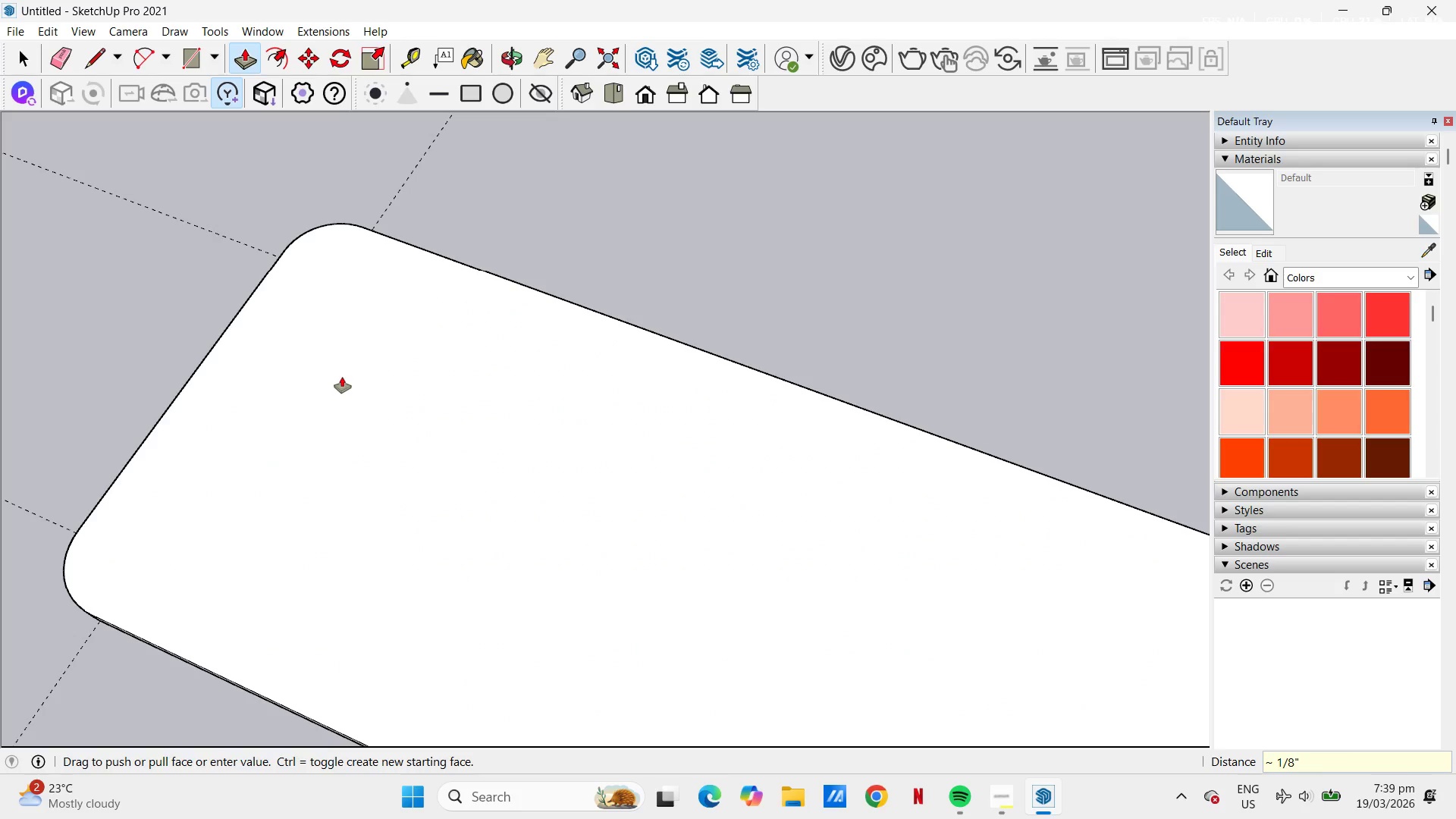 
key(Space)
 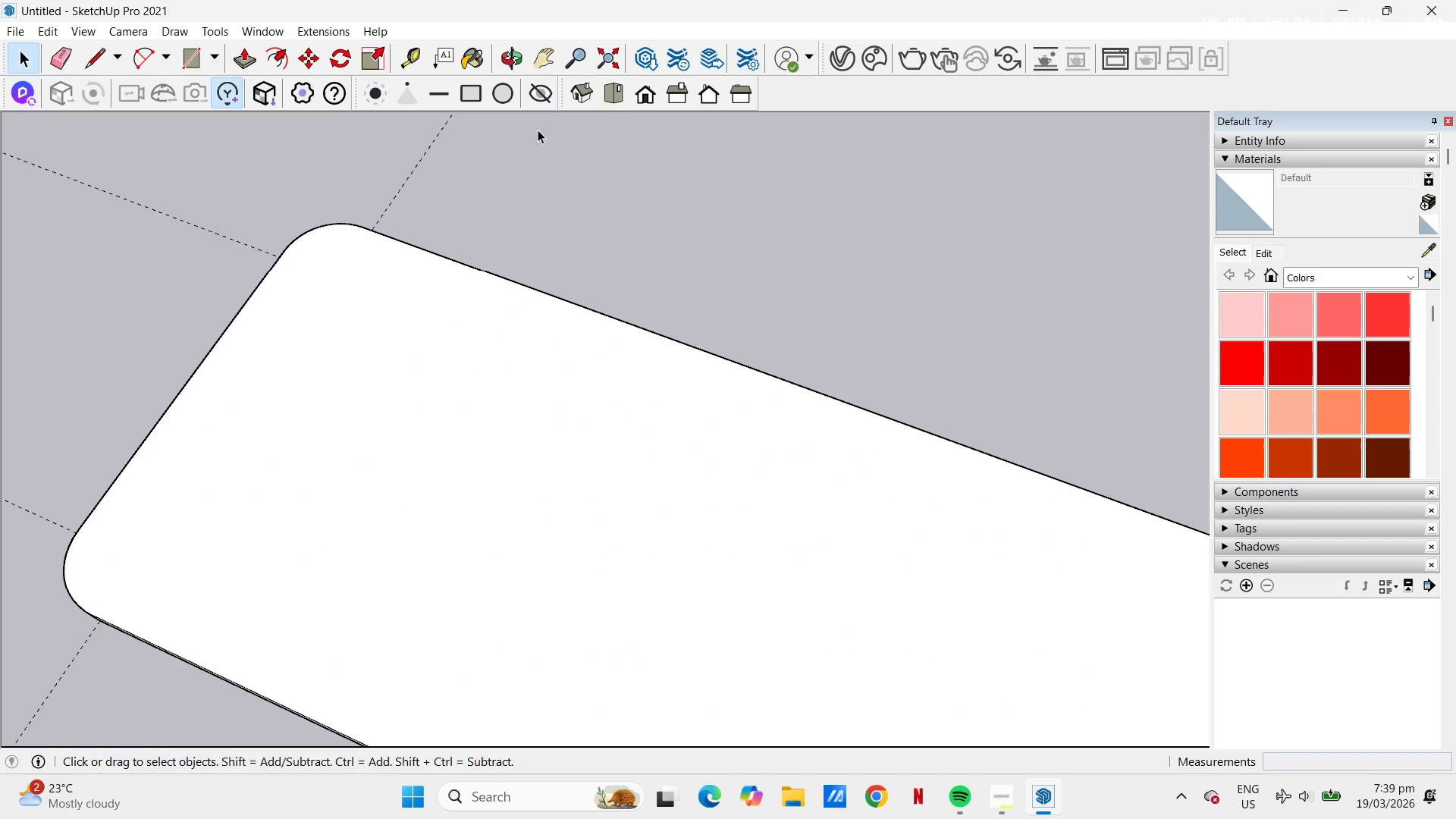 
left_click([626, 212])
 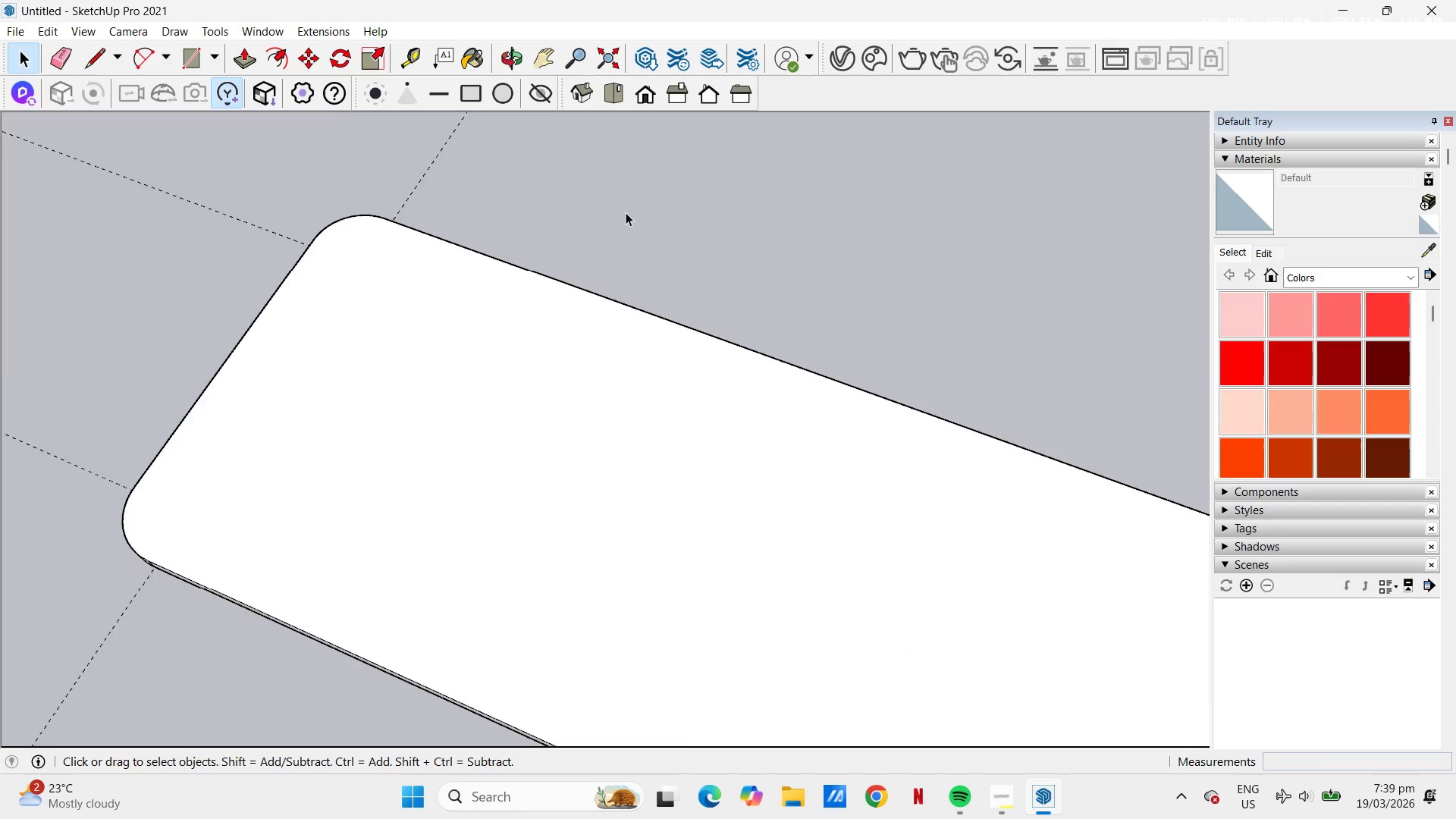 
scroll: coordinate [595, 452], scroll_direction: down, amount: 19.0
 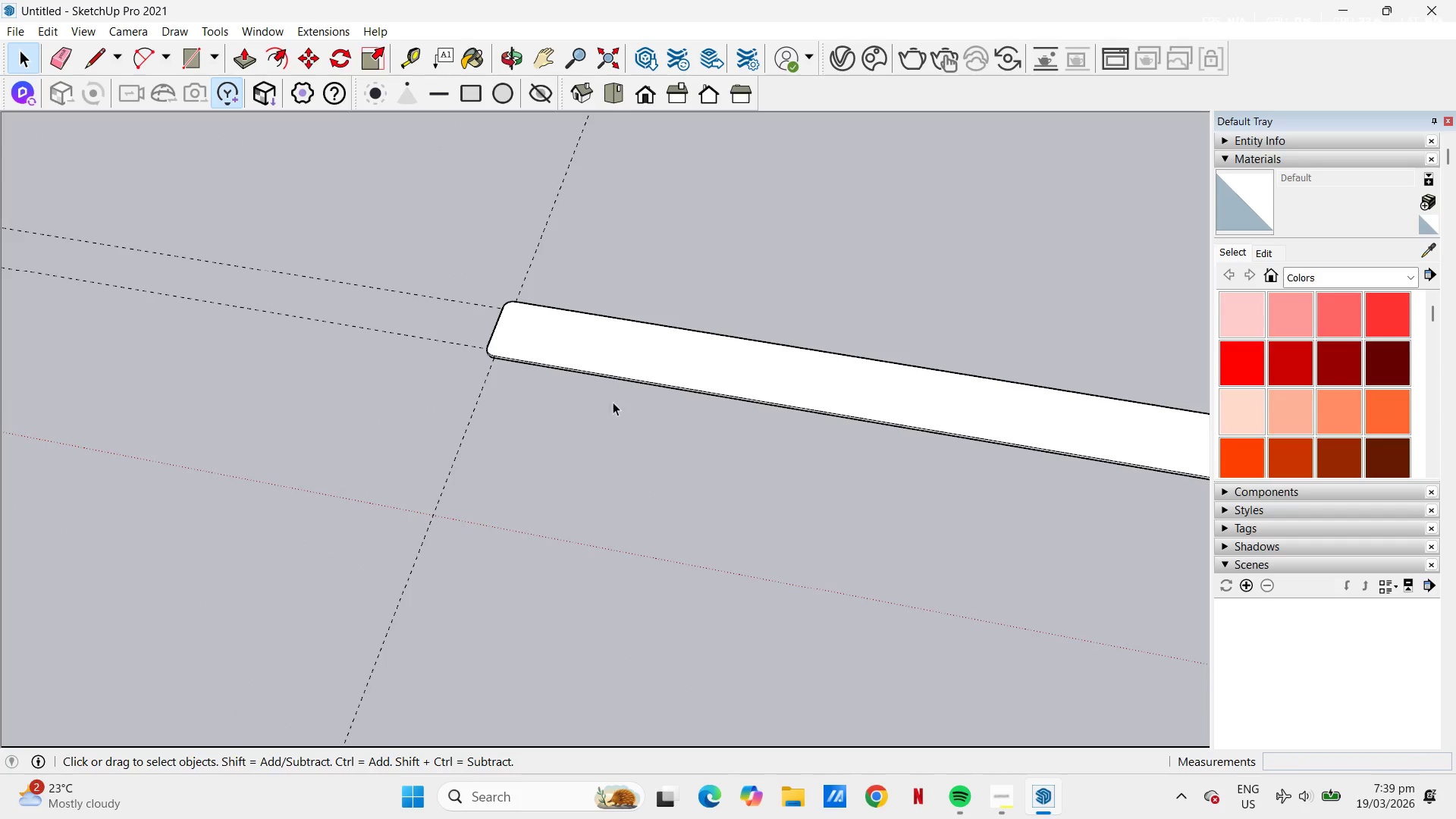 
key(H)
 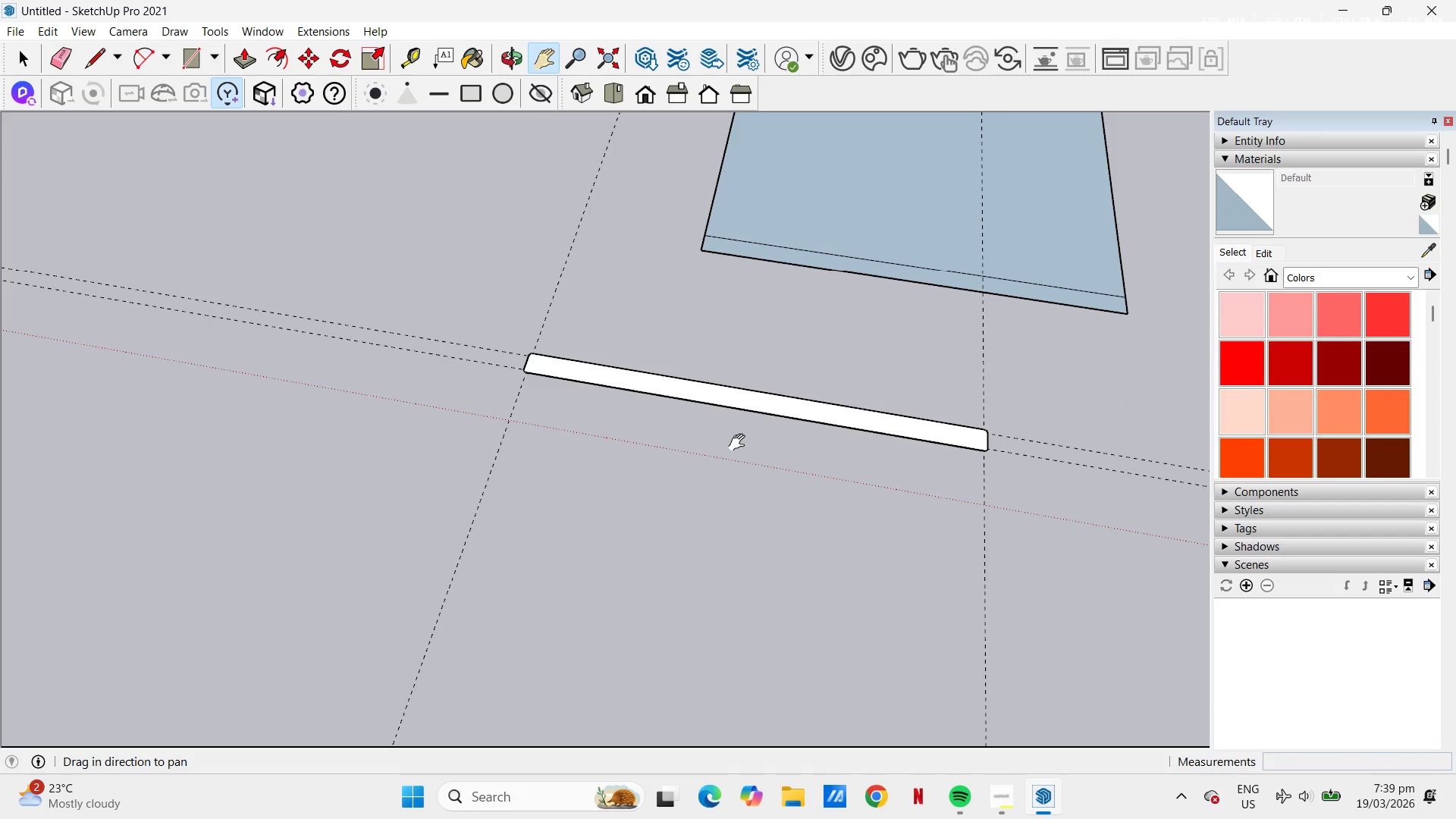 
left_click_drag(start_coordinate=[741, 443], to_coordinate=[611, 438])
 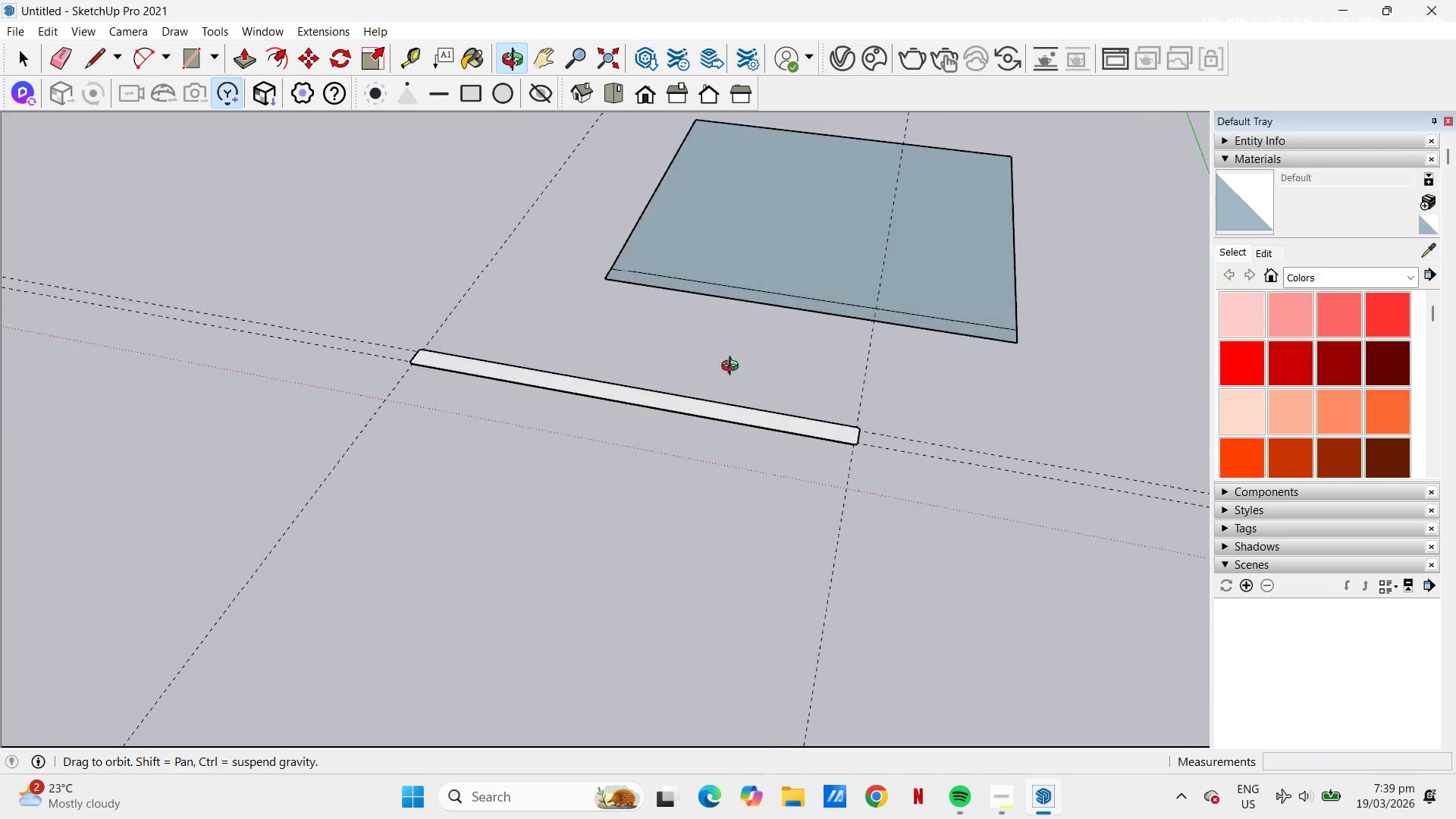 
scroll: coordinate [542, 380], scroll_direction: down, amount: 12.0
 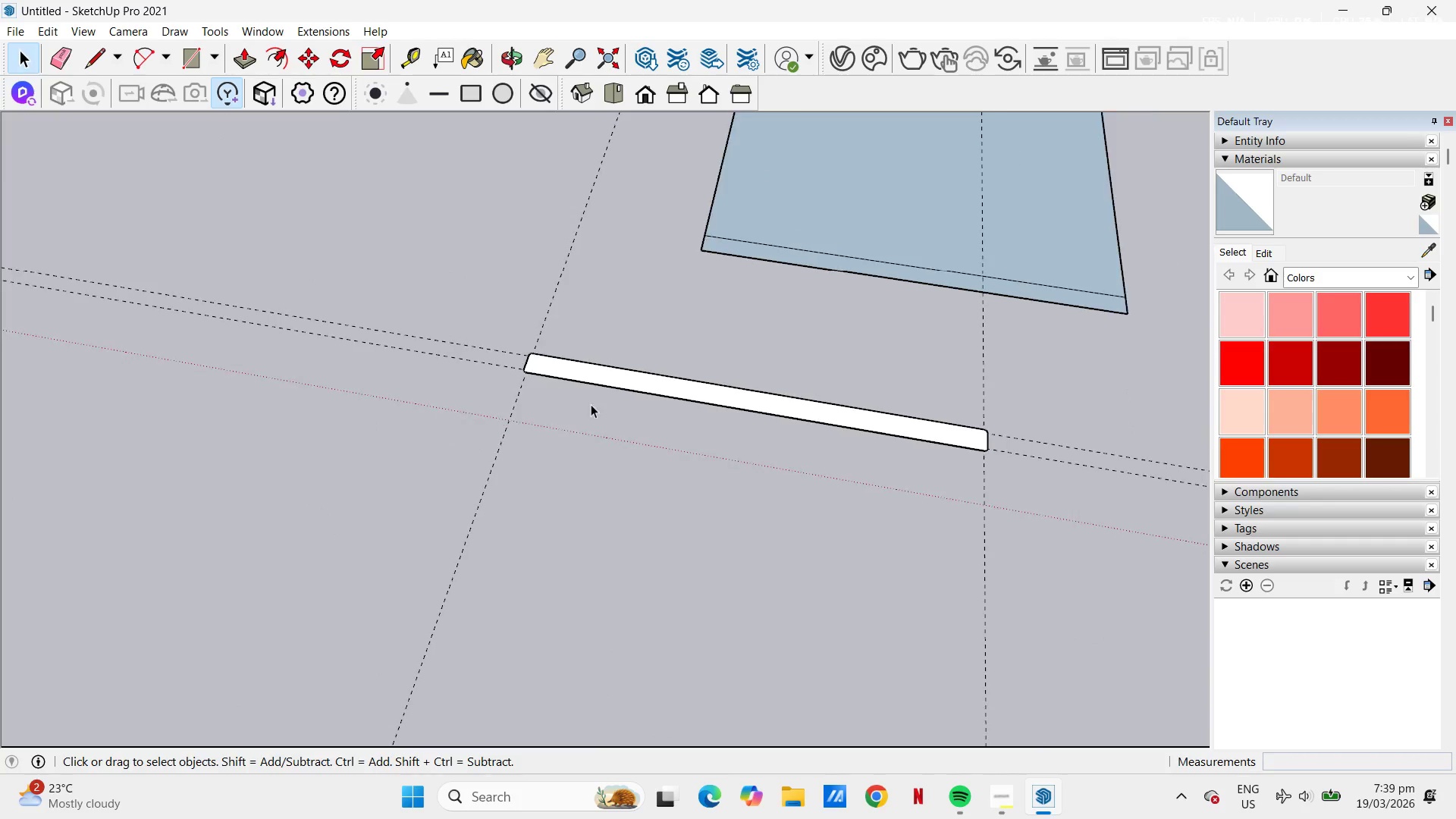 
hold_key(key=Space, duration=3.7)
 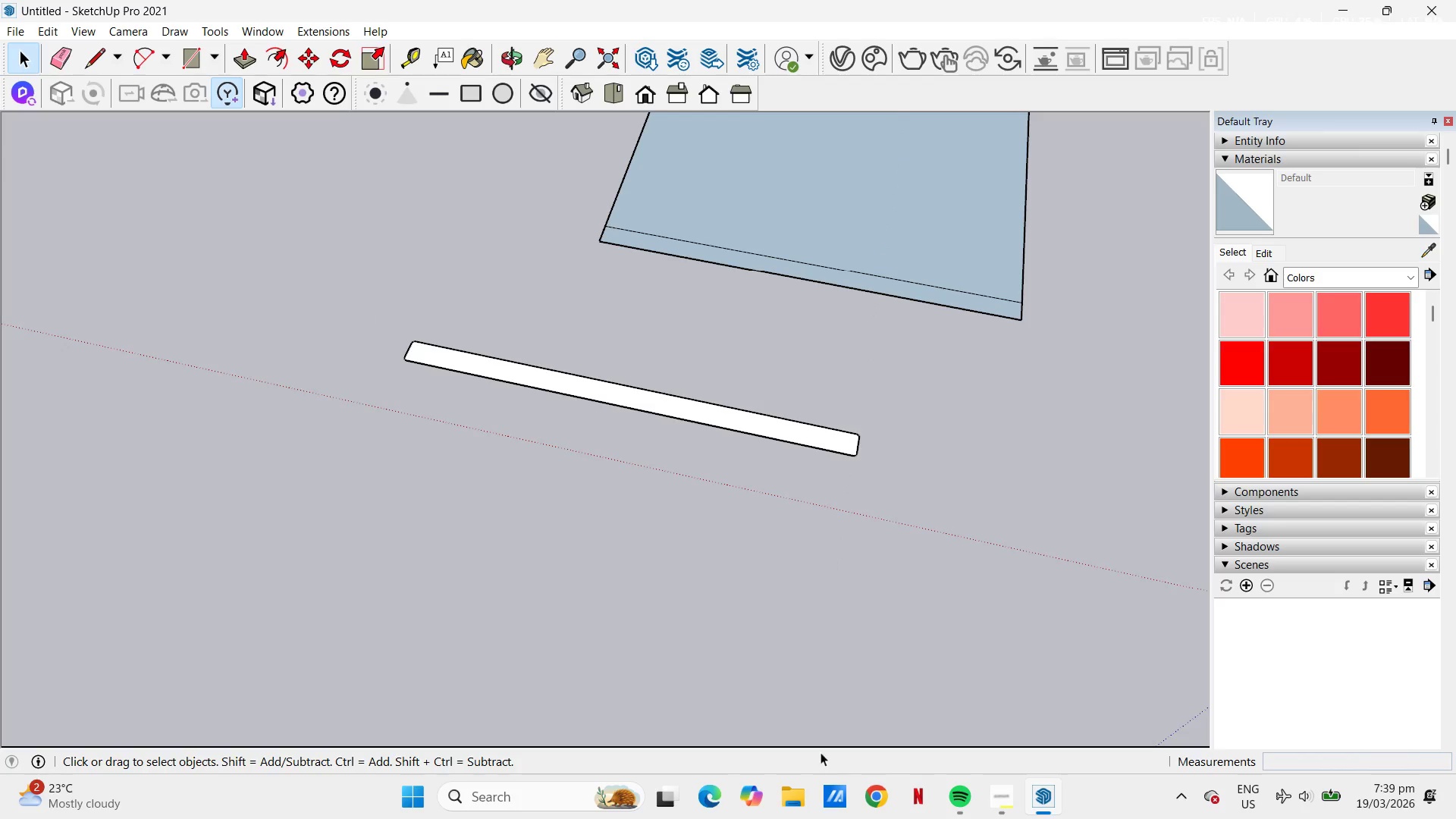 
key(E)
 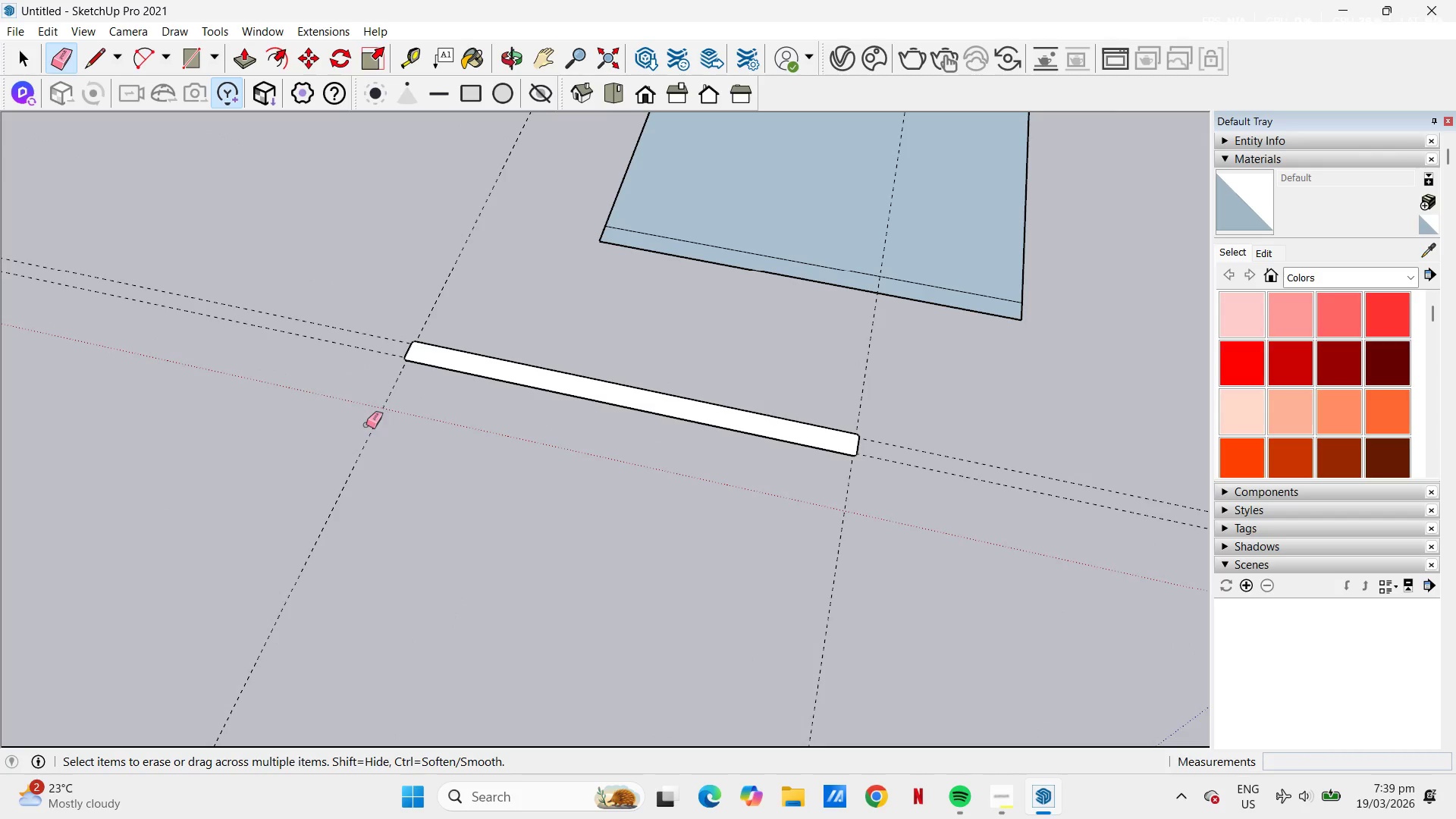 
left_click_drag(start_coordinate=[366, 425], to_coordinate=[375, 425])
 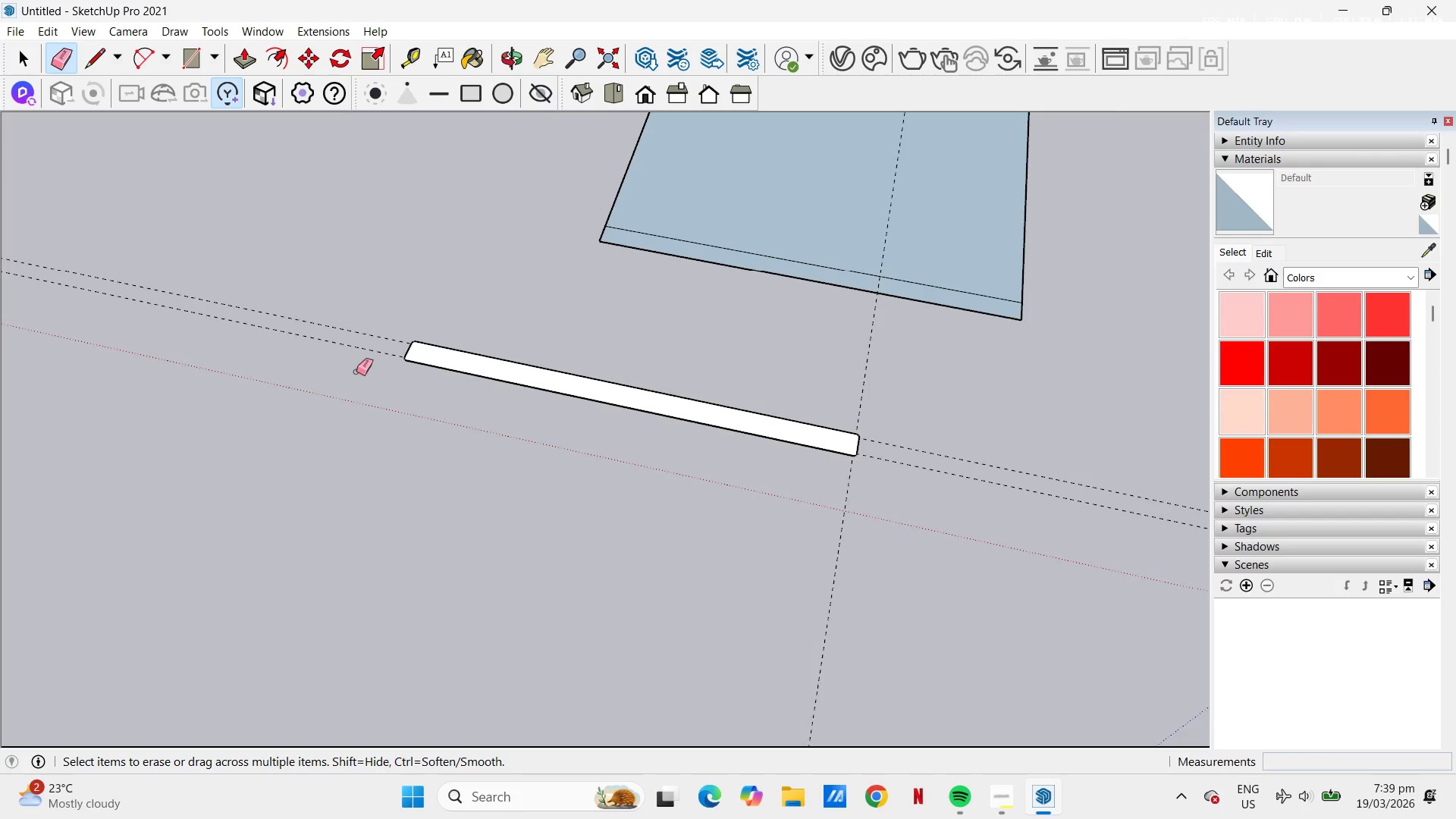 
left_click_drag(start_coordinate=[350, 368], to_coordinate=[350, 328])
 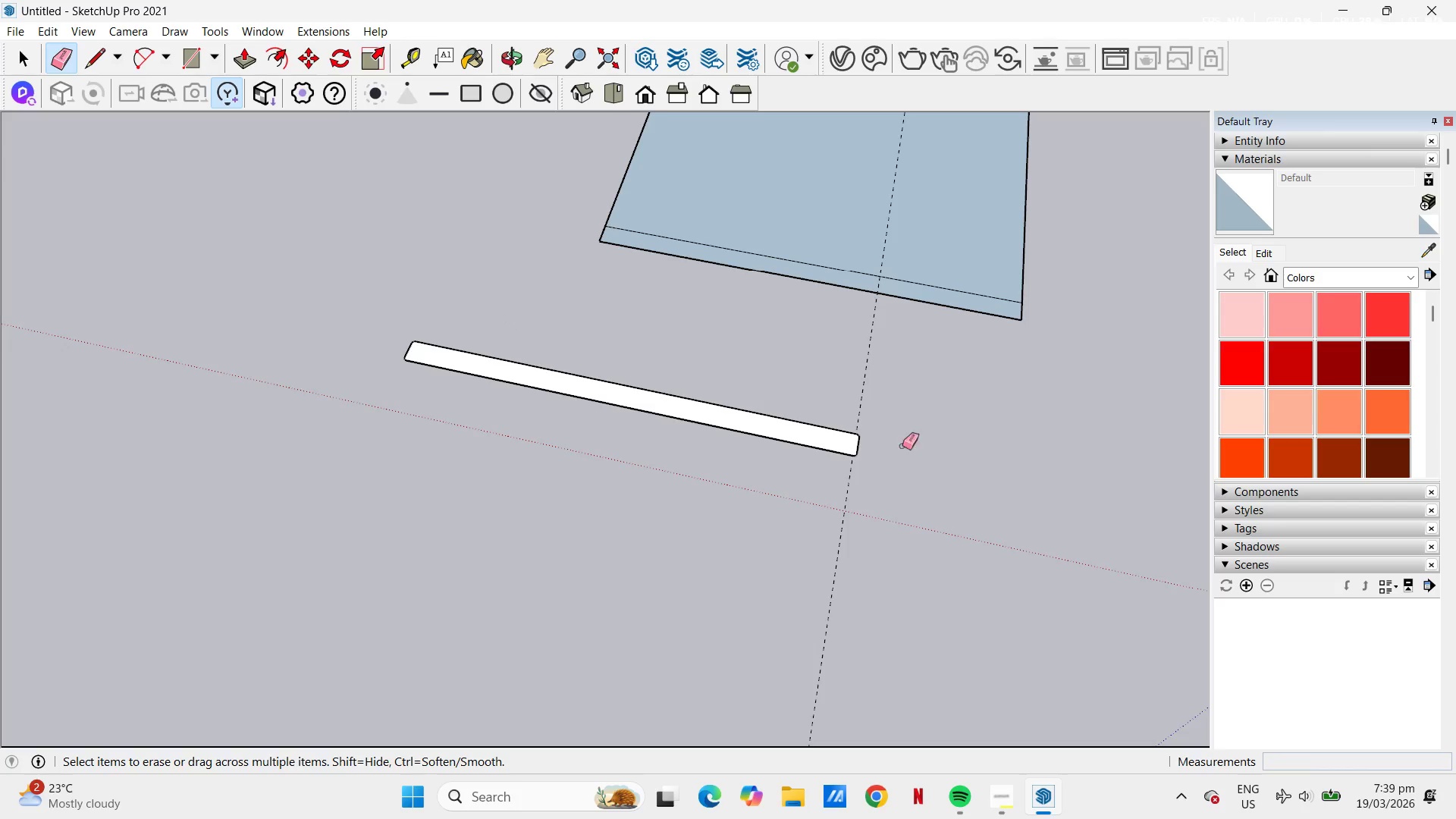 
left_click_drag(start_coordinate=[846, 409], to_coordinate=[877, 399])
 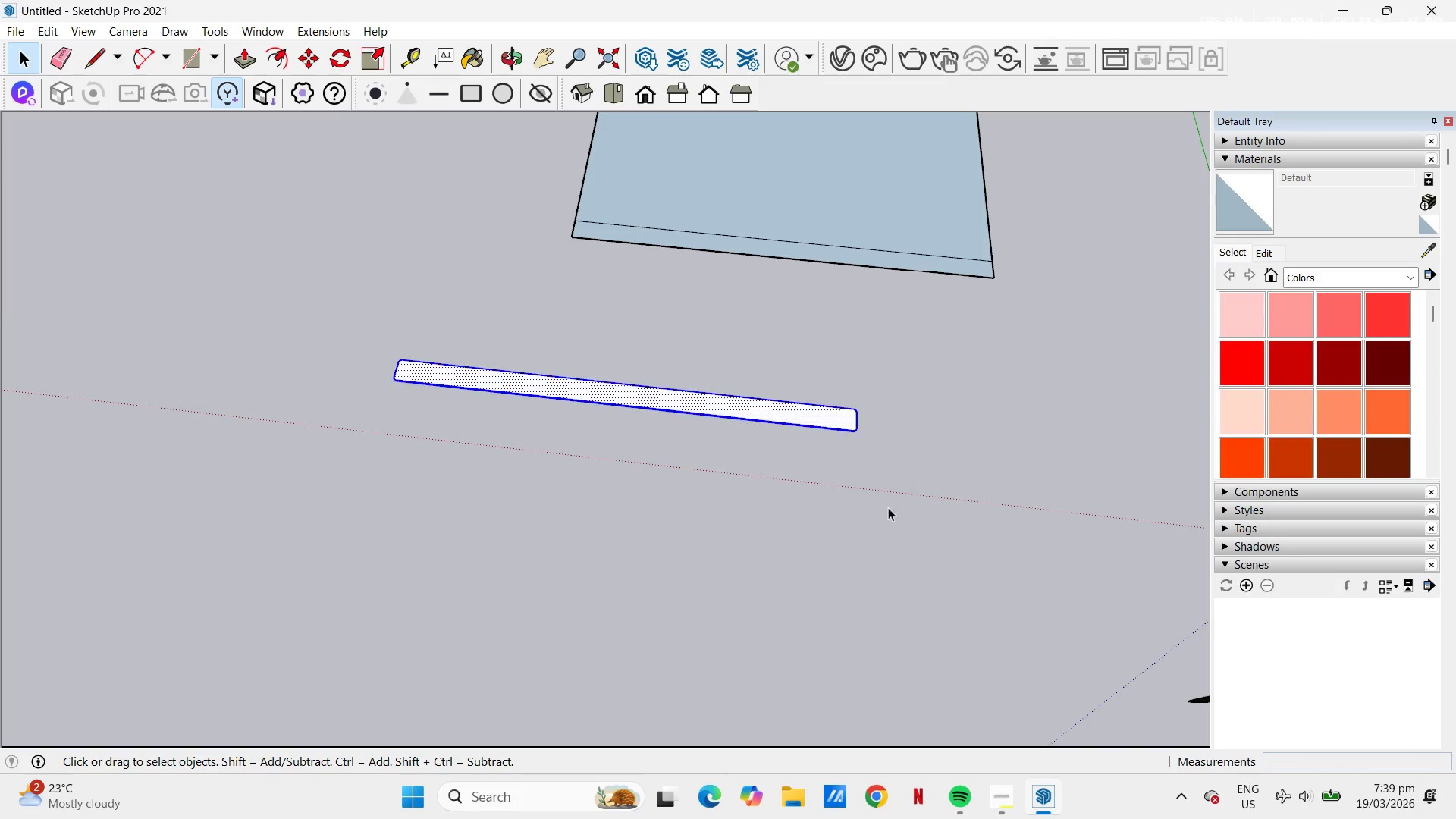 
wait(5.2)
 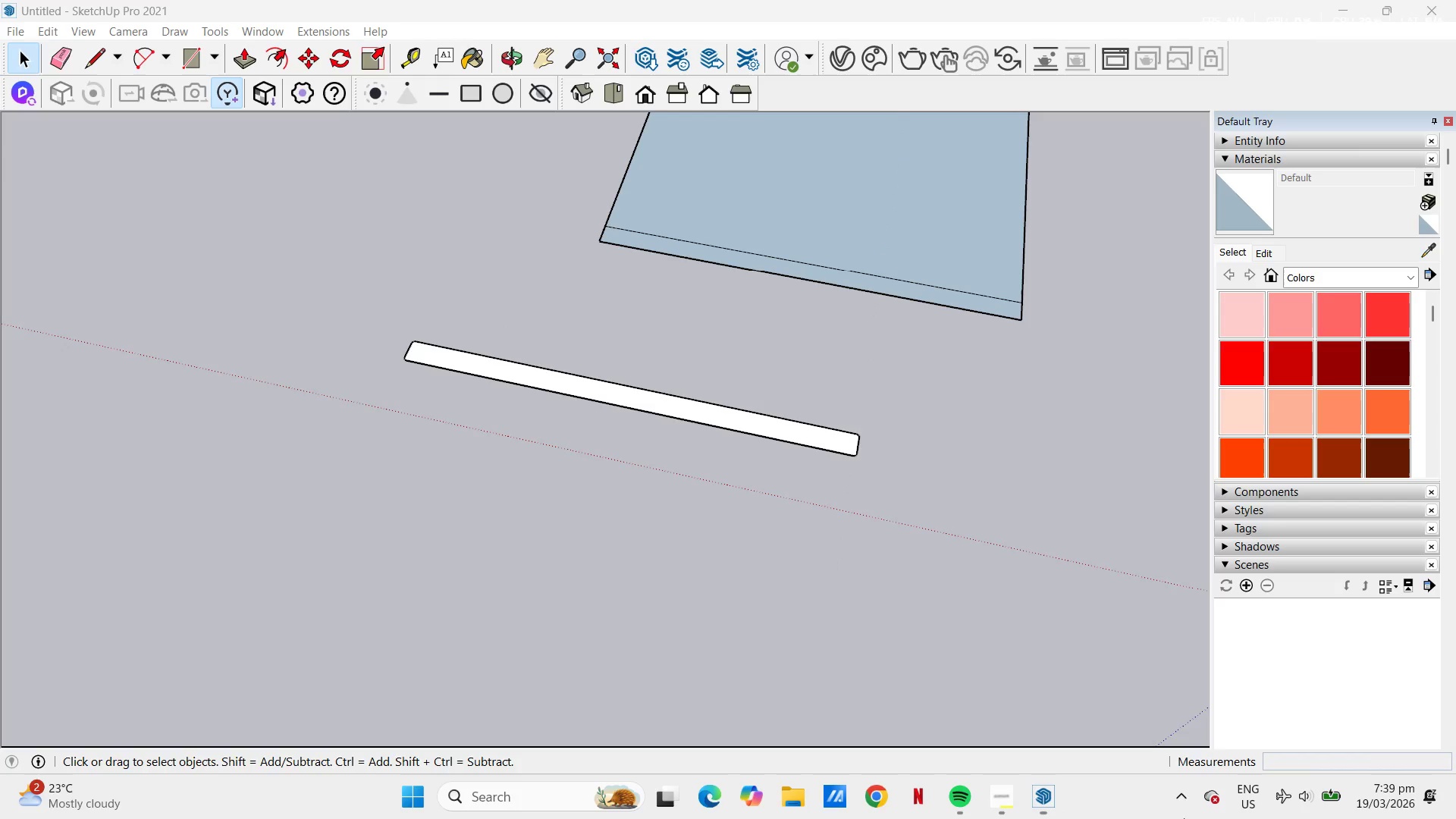 
right_click([695, 406])
 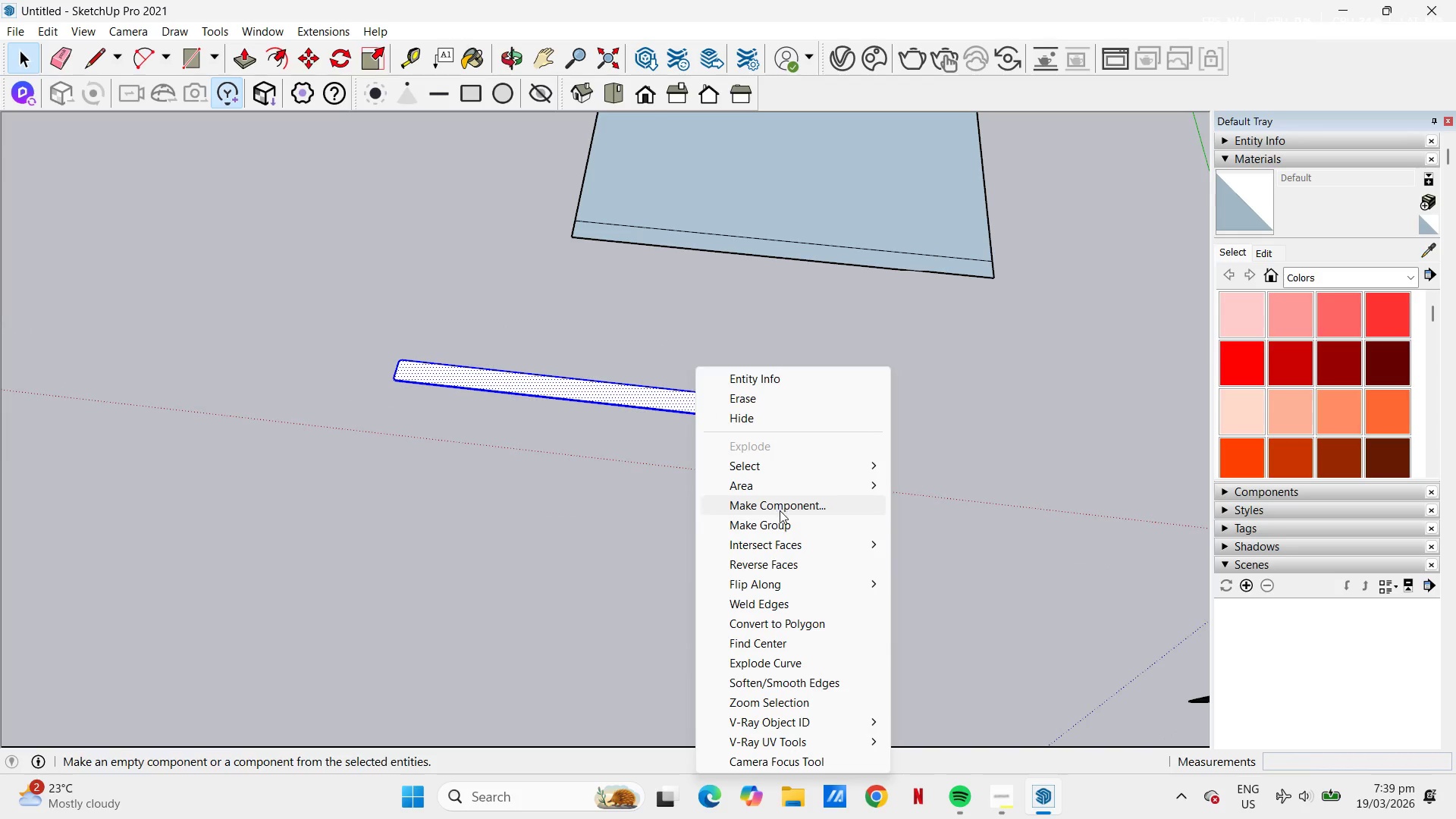 
left_click([777, 520])
 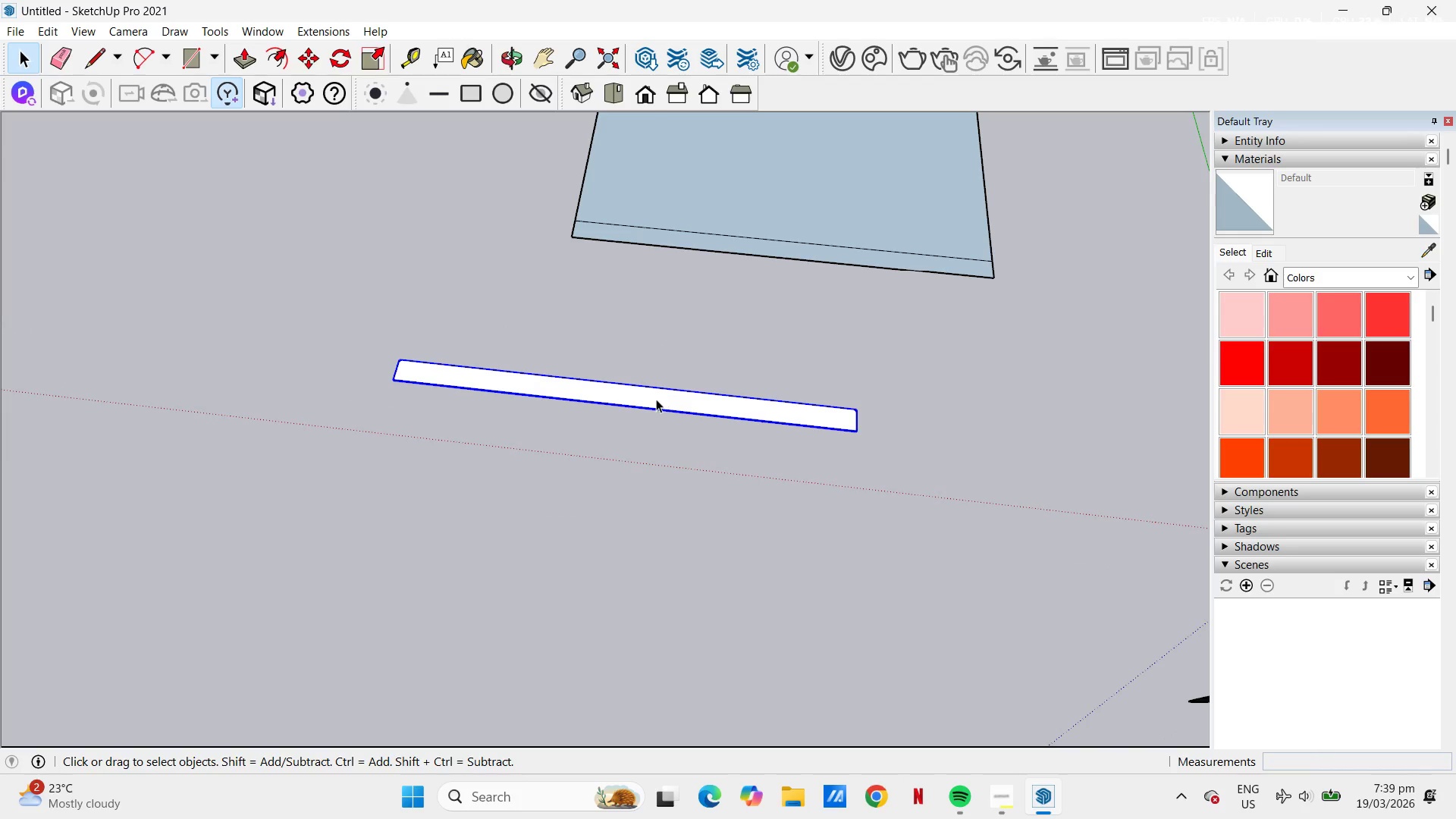 
right_click([654, 400])
 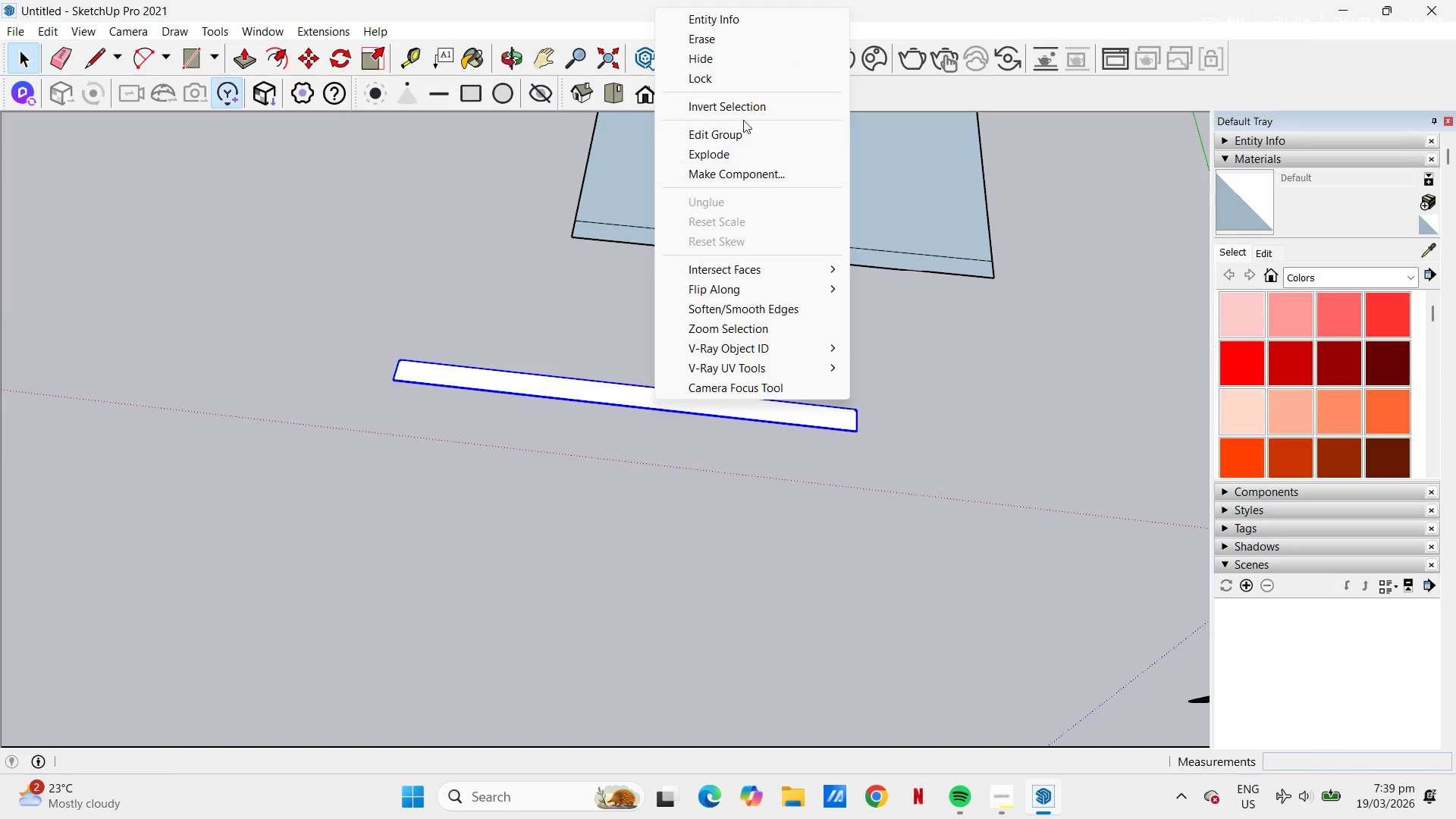 
left_click([752, 174])
 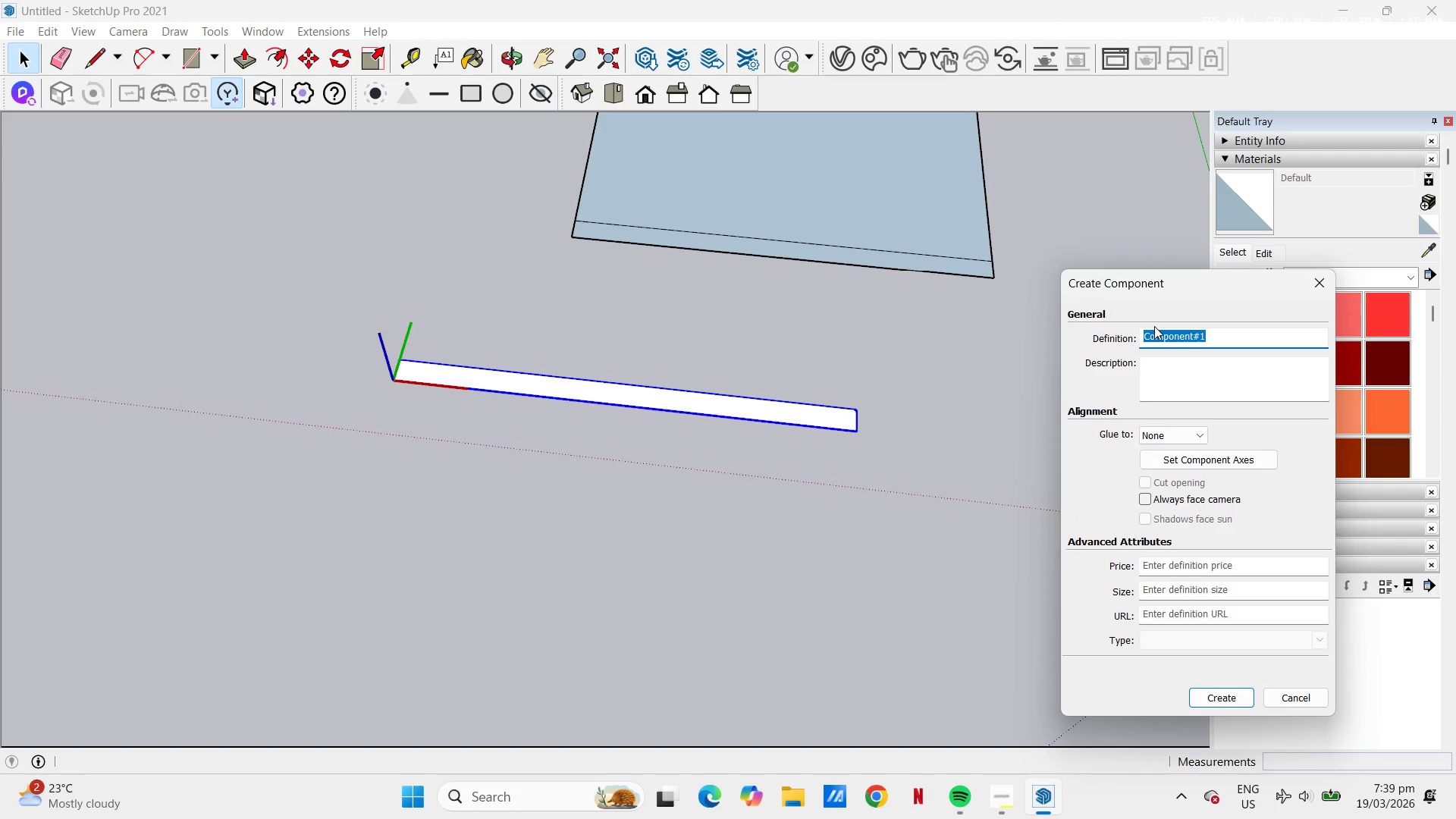 
type(compo)
 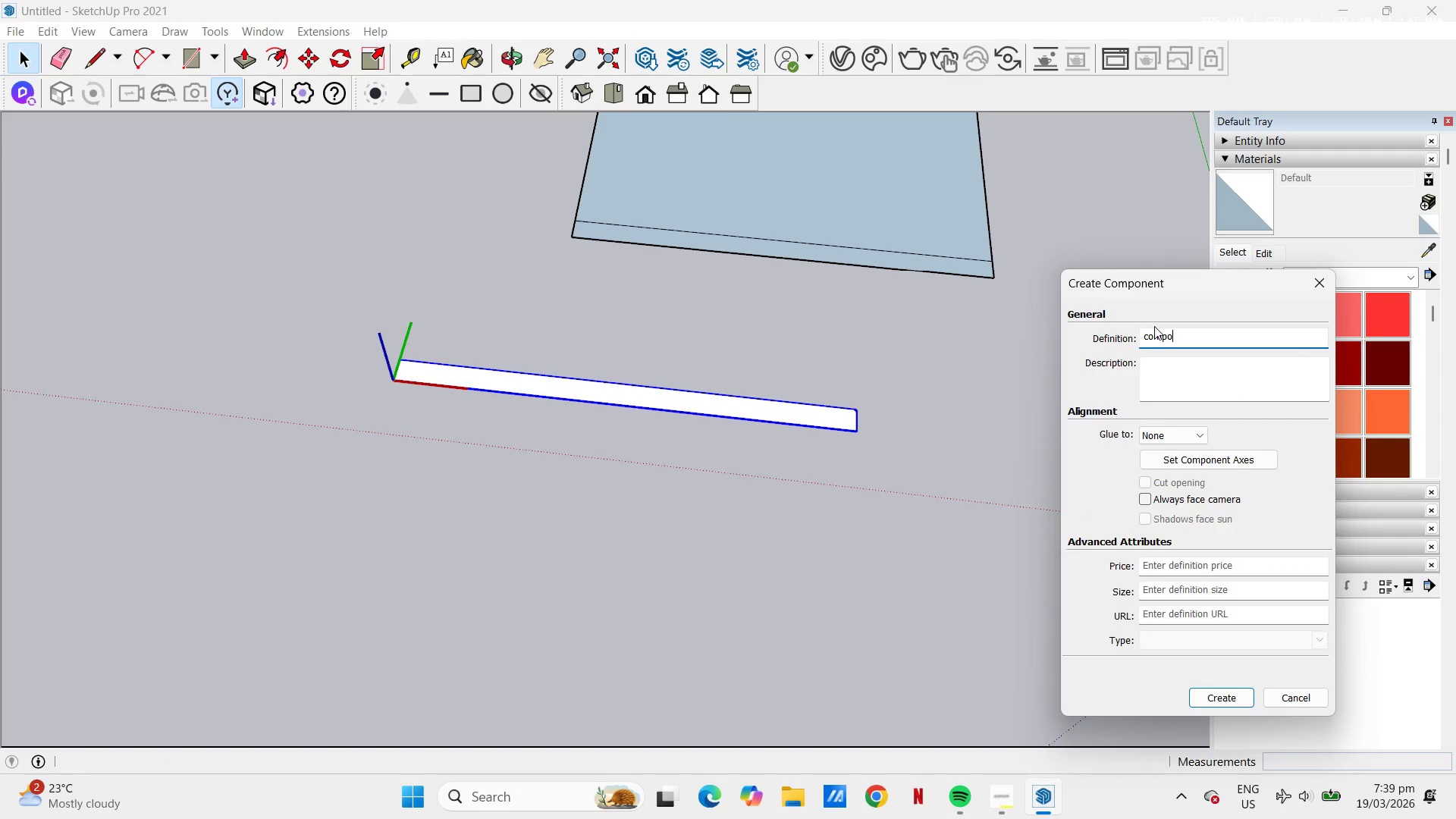 
hold_key(key=Backspace, duration=0.83)
 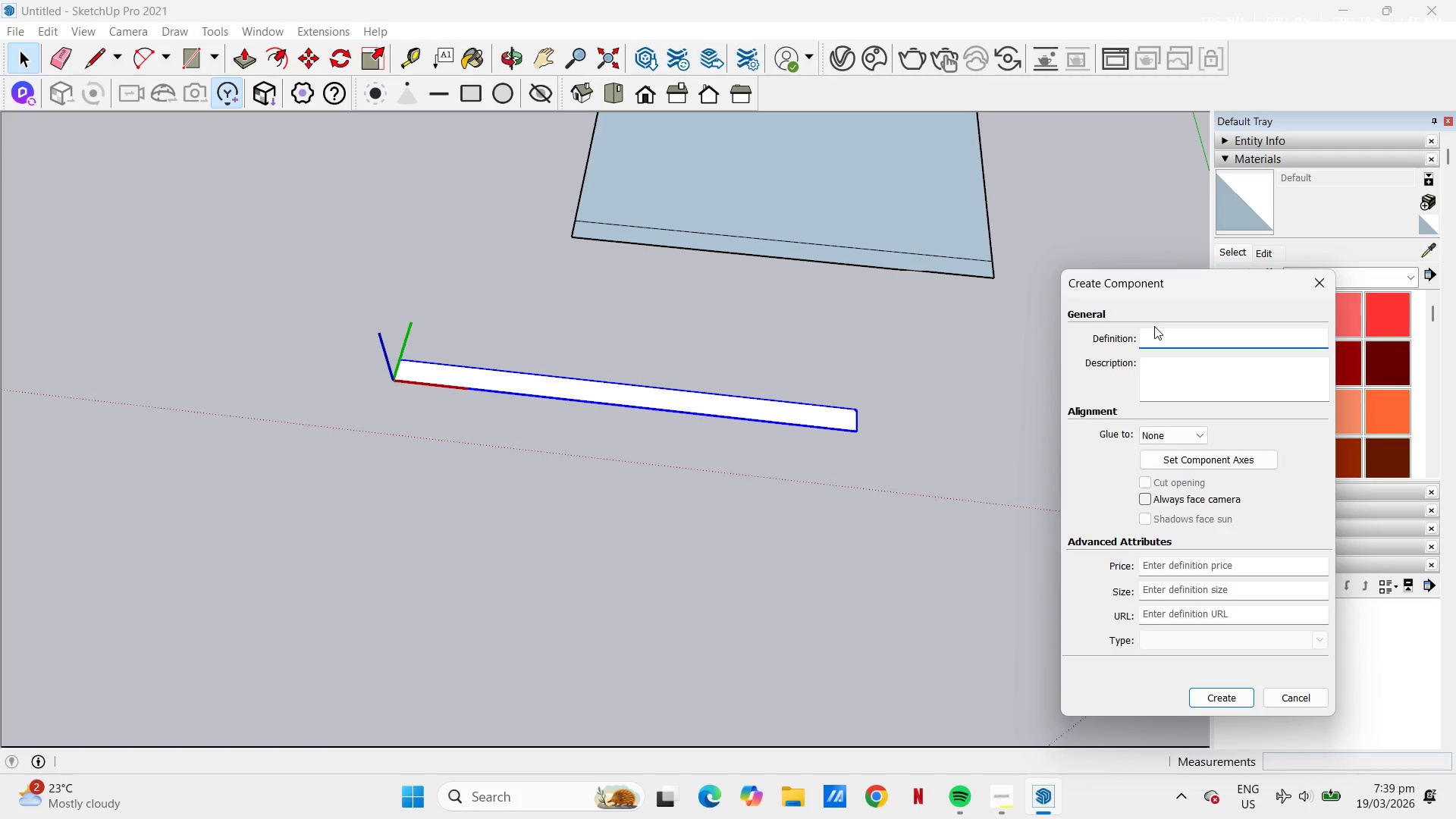 
type(support)
 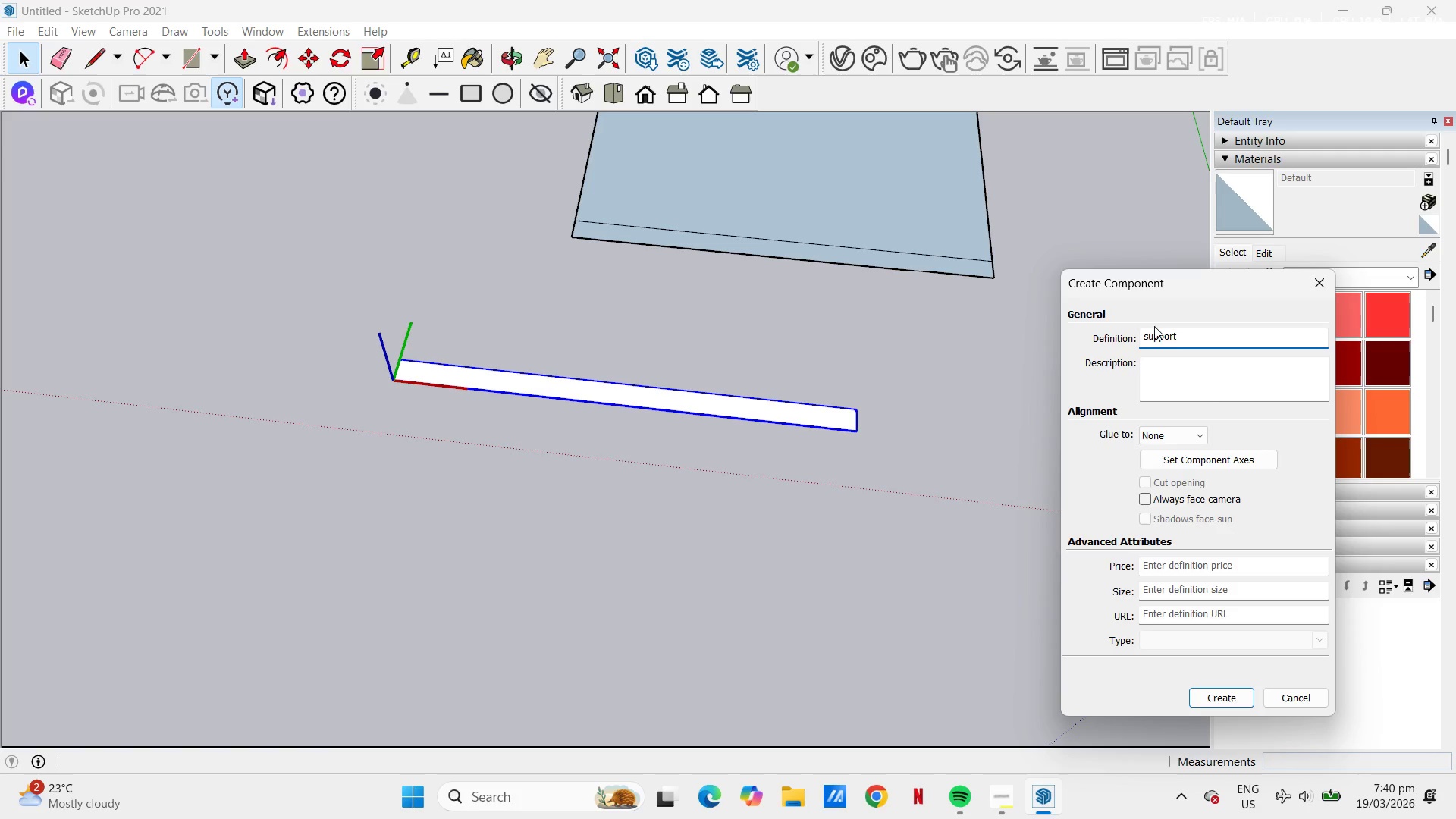 
key(ArrowLeft)
 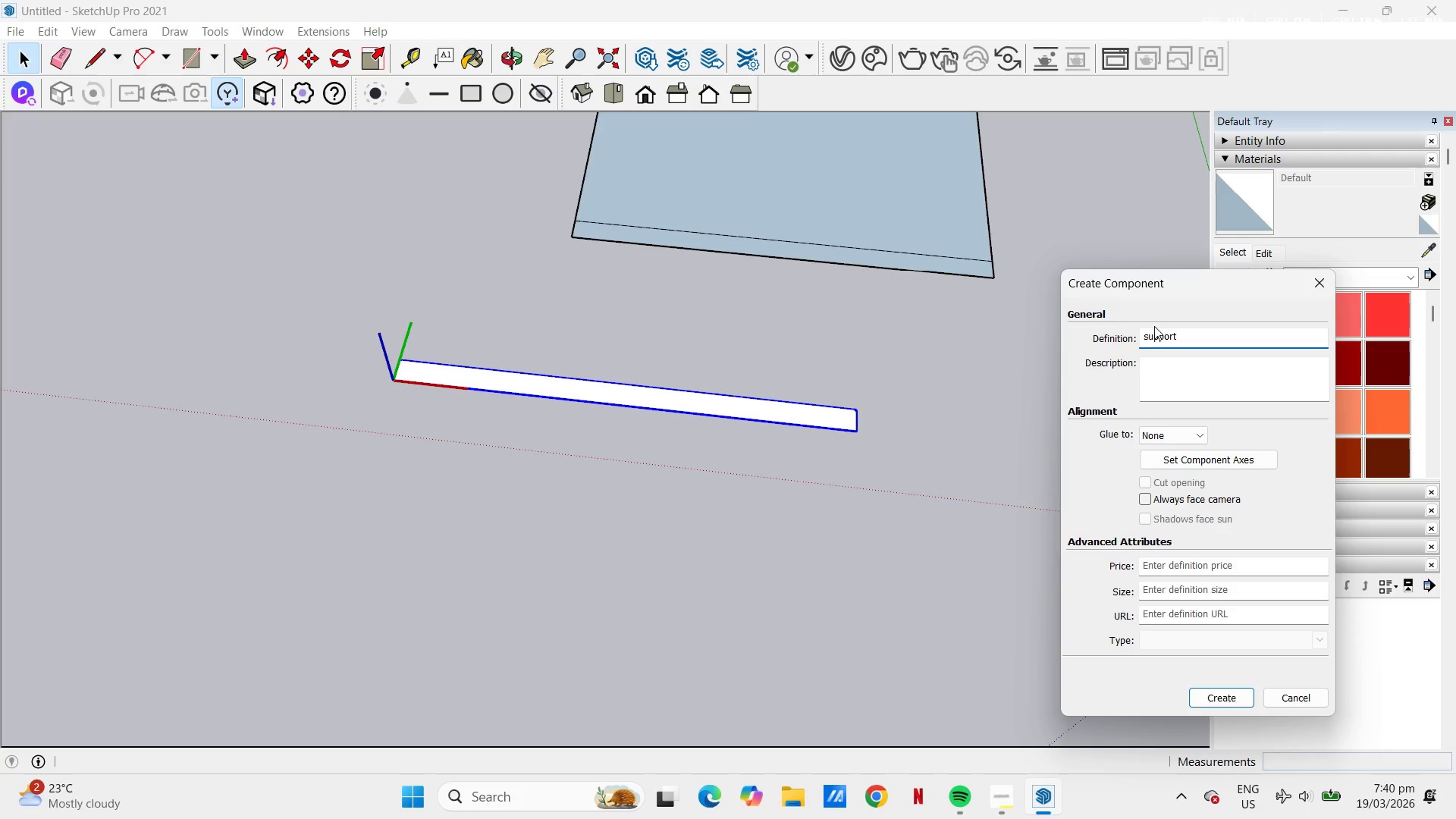 
key(ArrowLeft)
 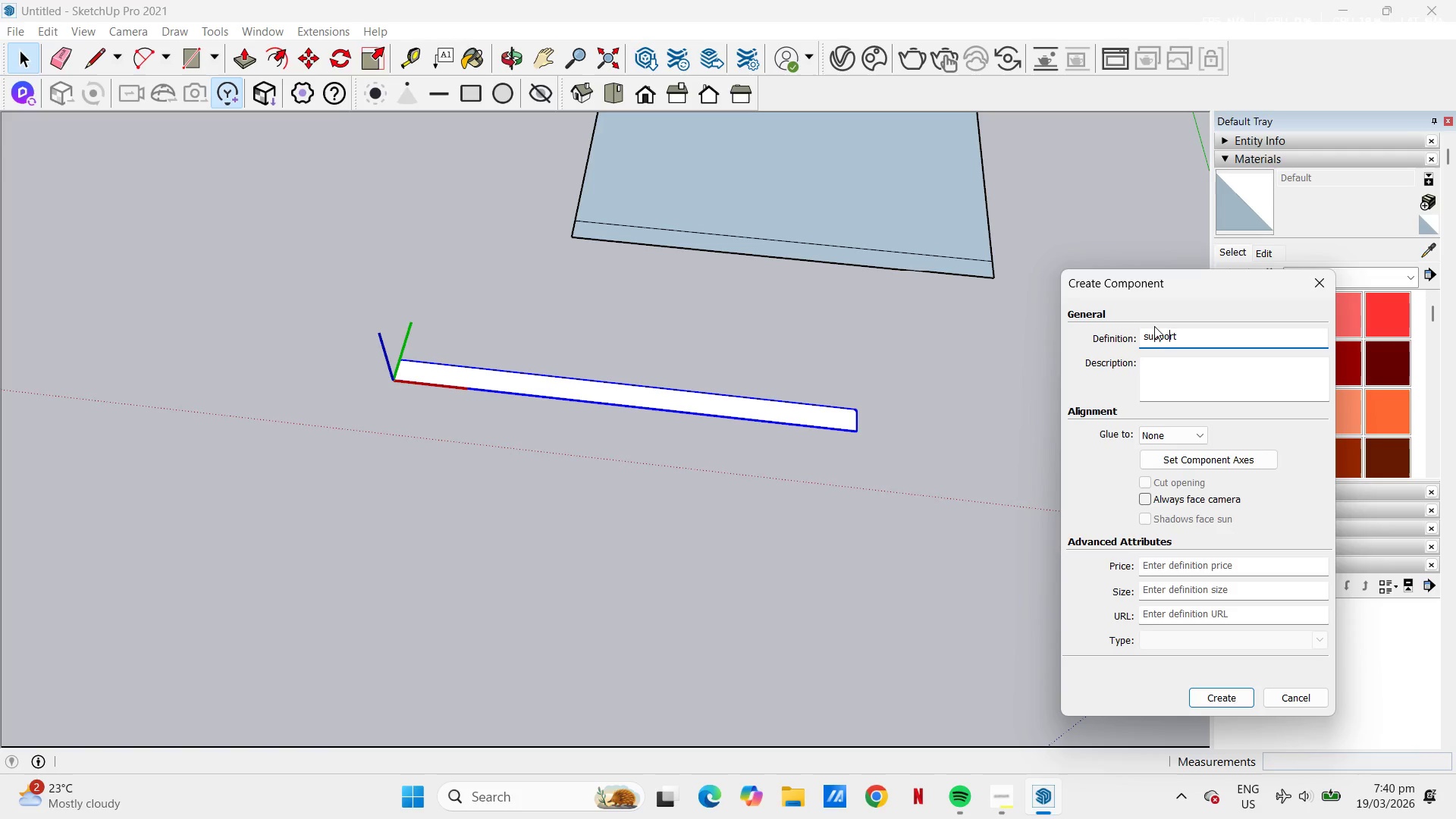 
key(ArrowLeft)
 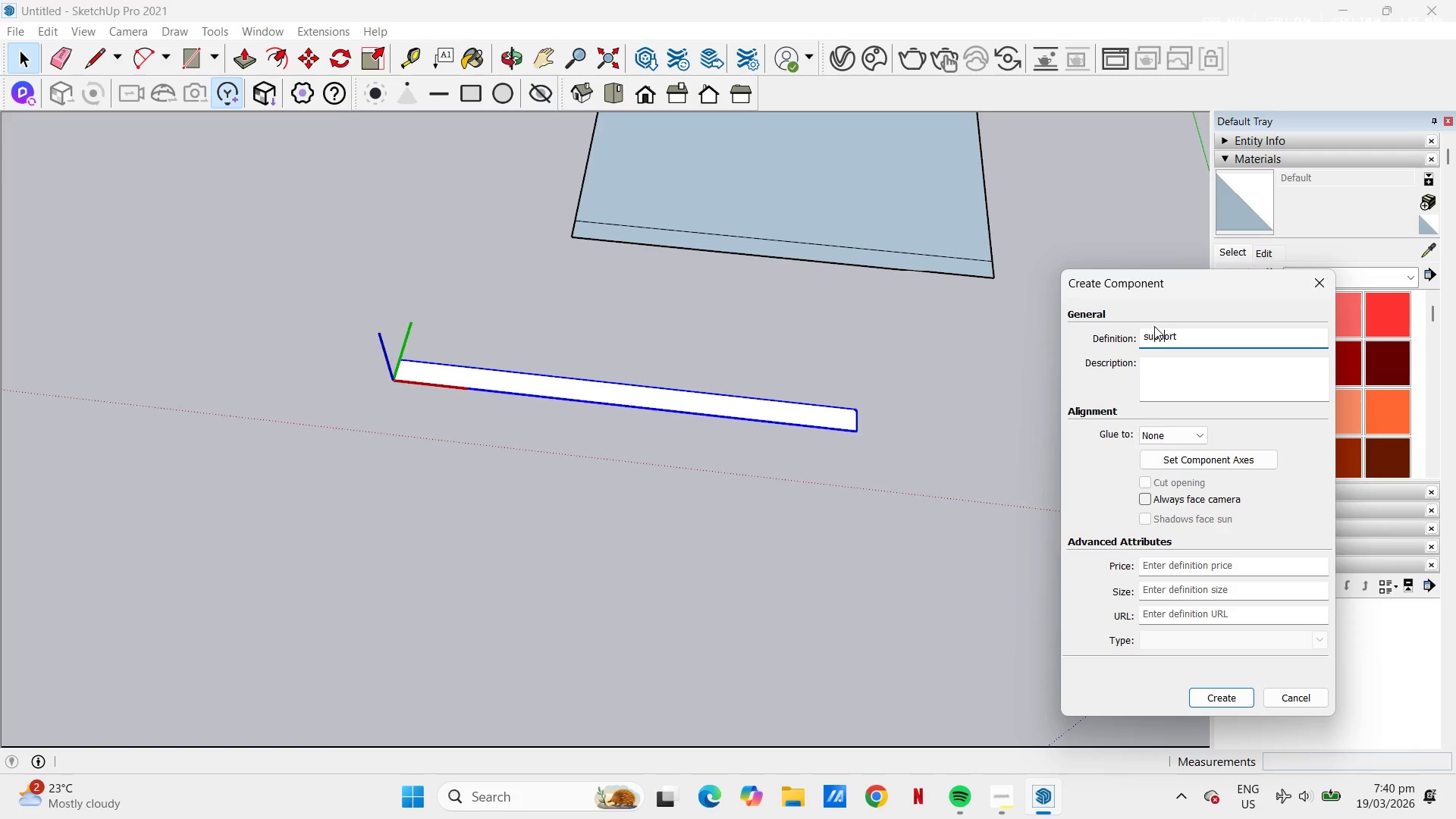 
key(ArrowLeft)
 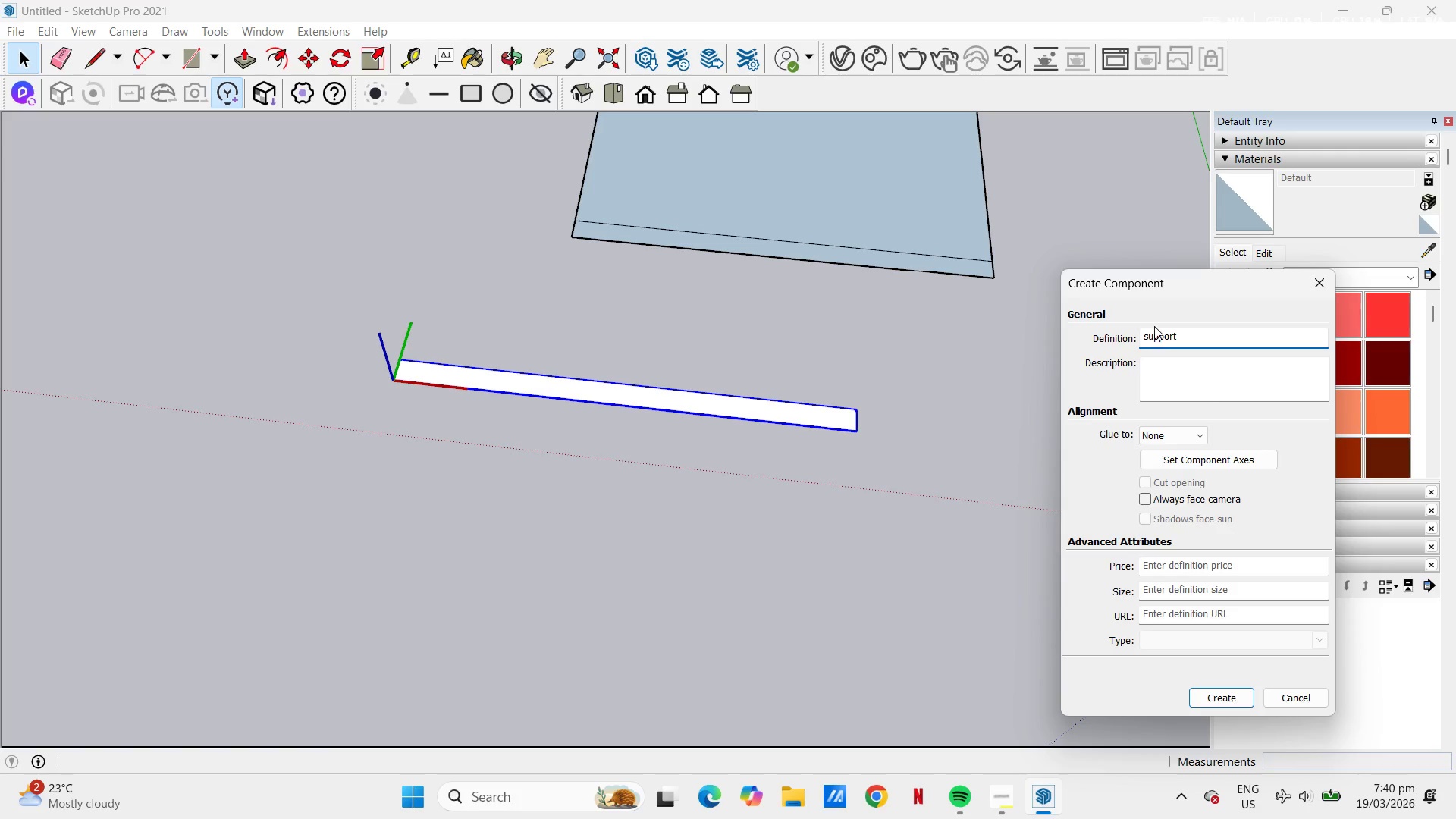 
key(ArrowLeft)
 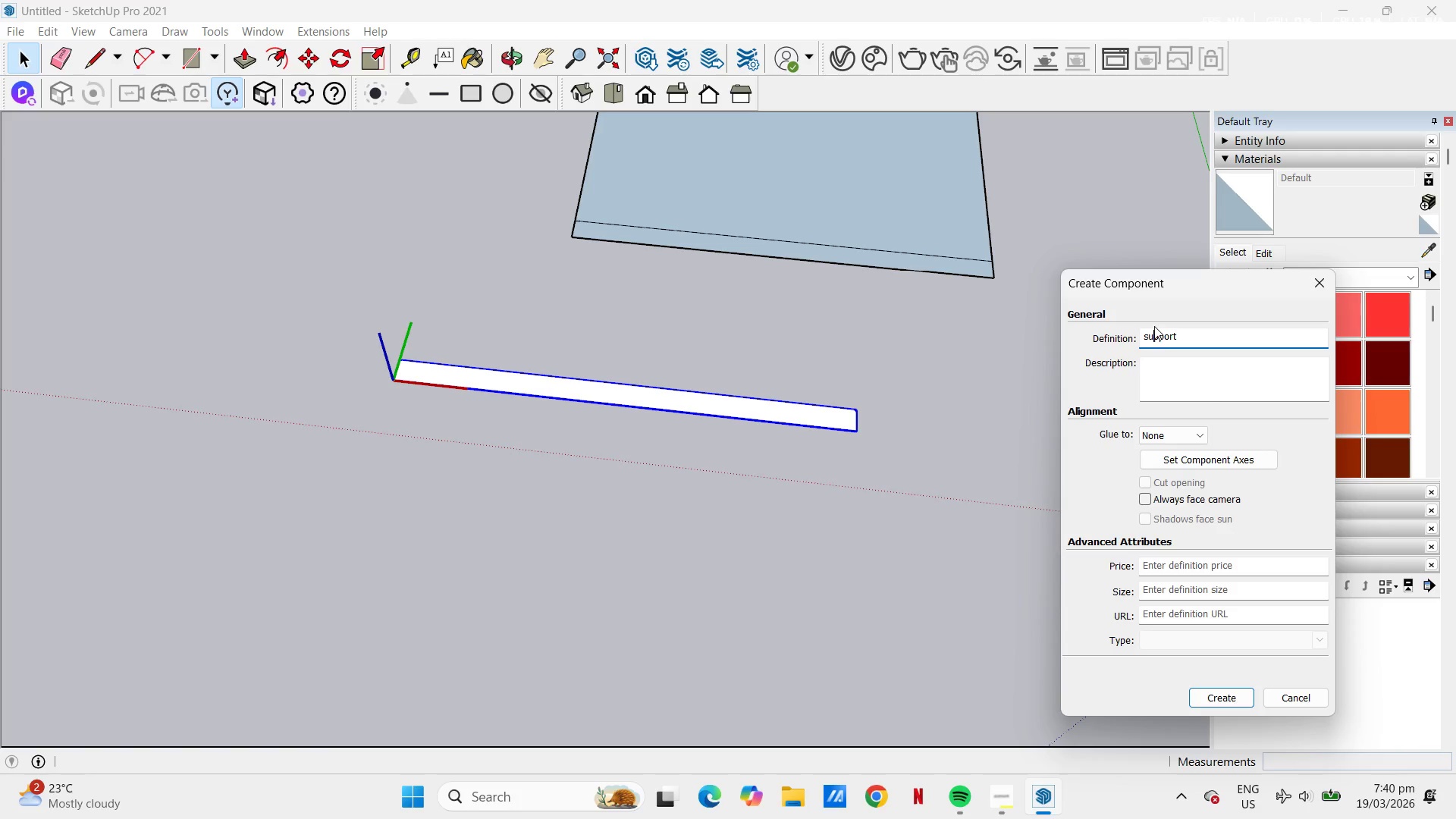 
key(ArrowLeft)
 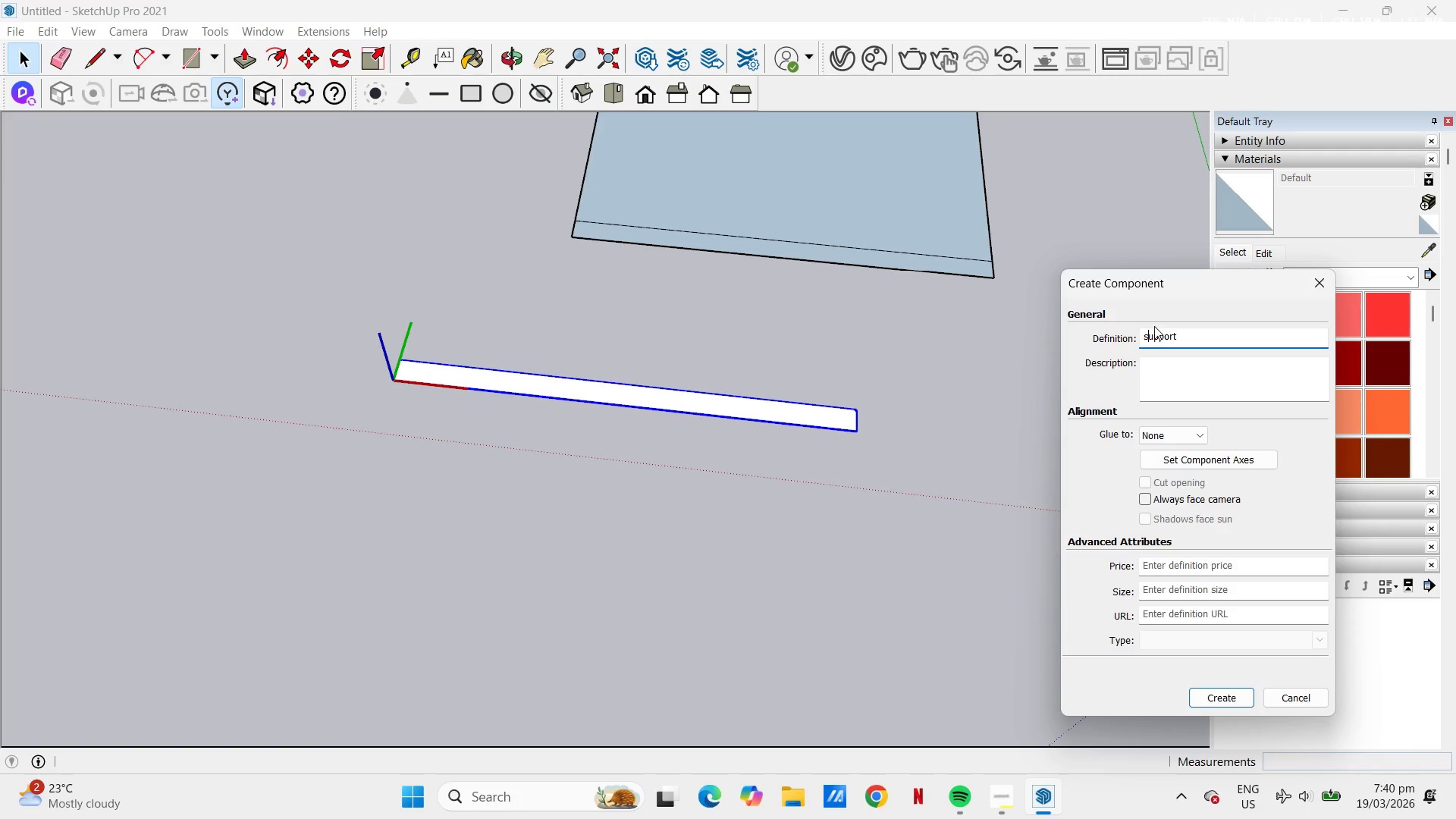 
key(ArrowLeft)
 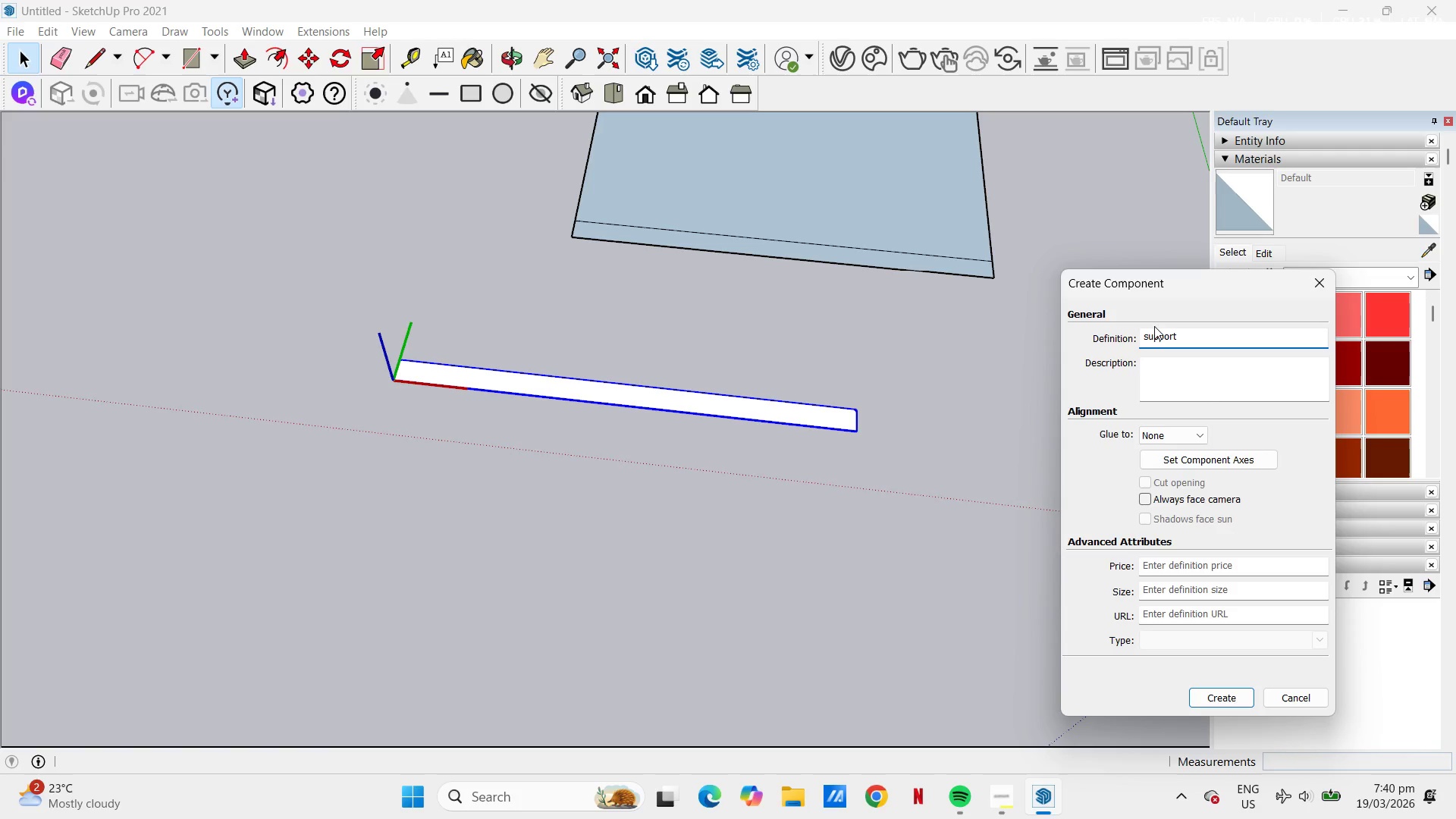 
type(bm-)
 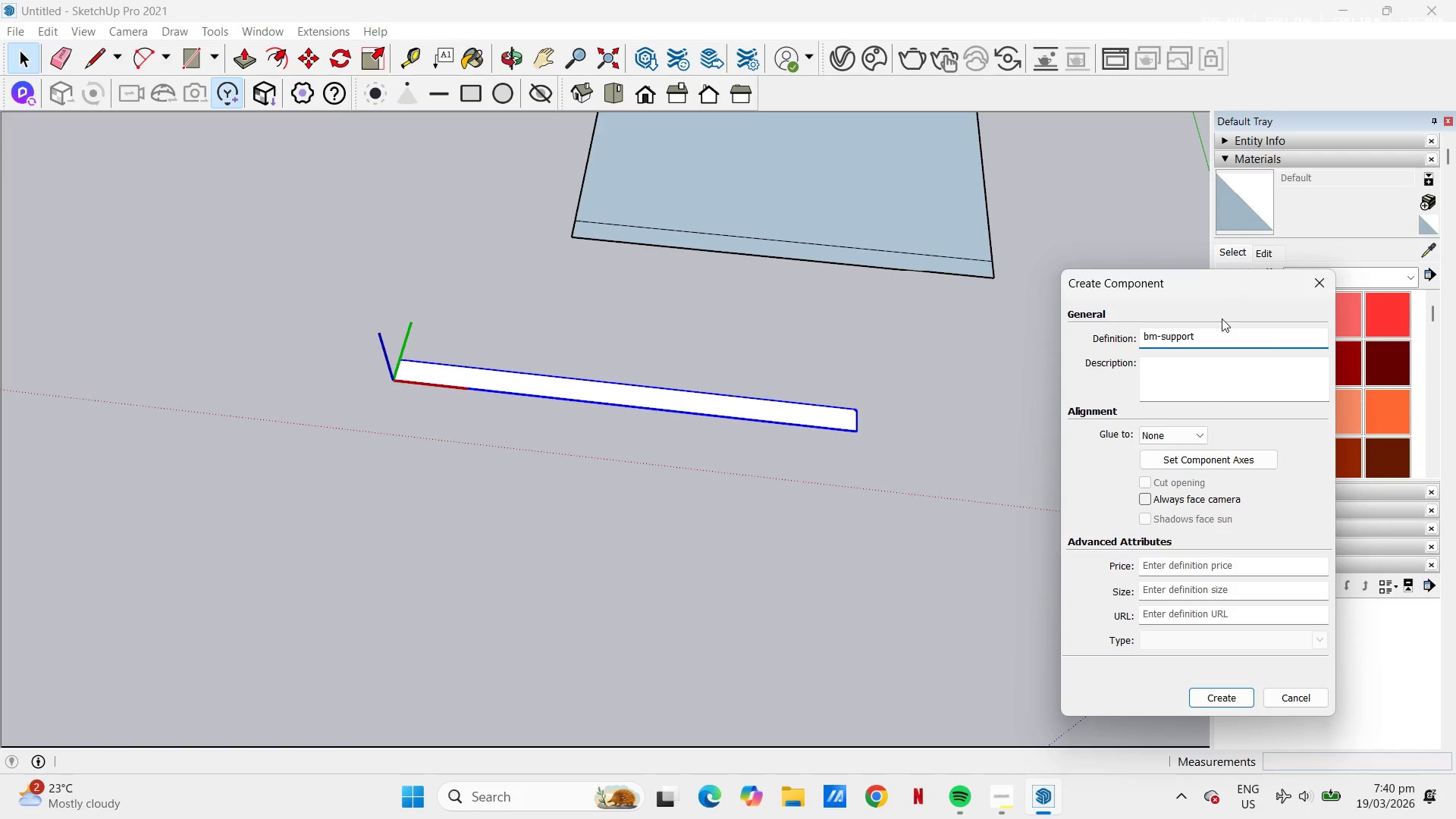 
left_click([1211, 335])
 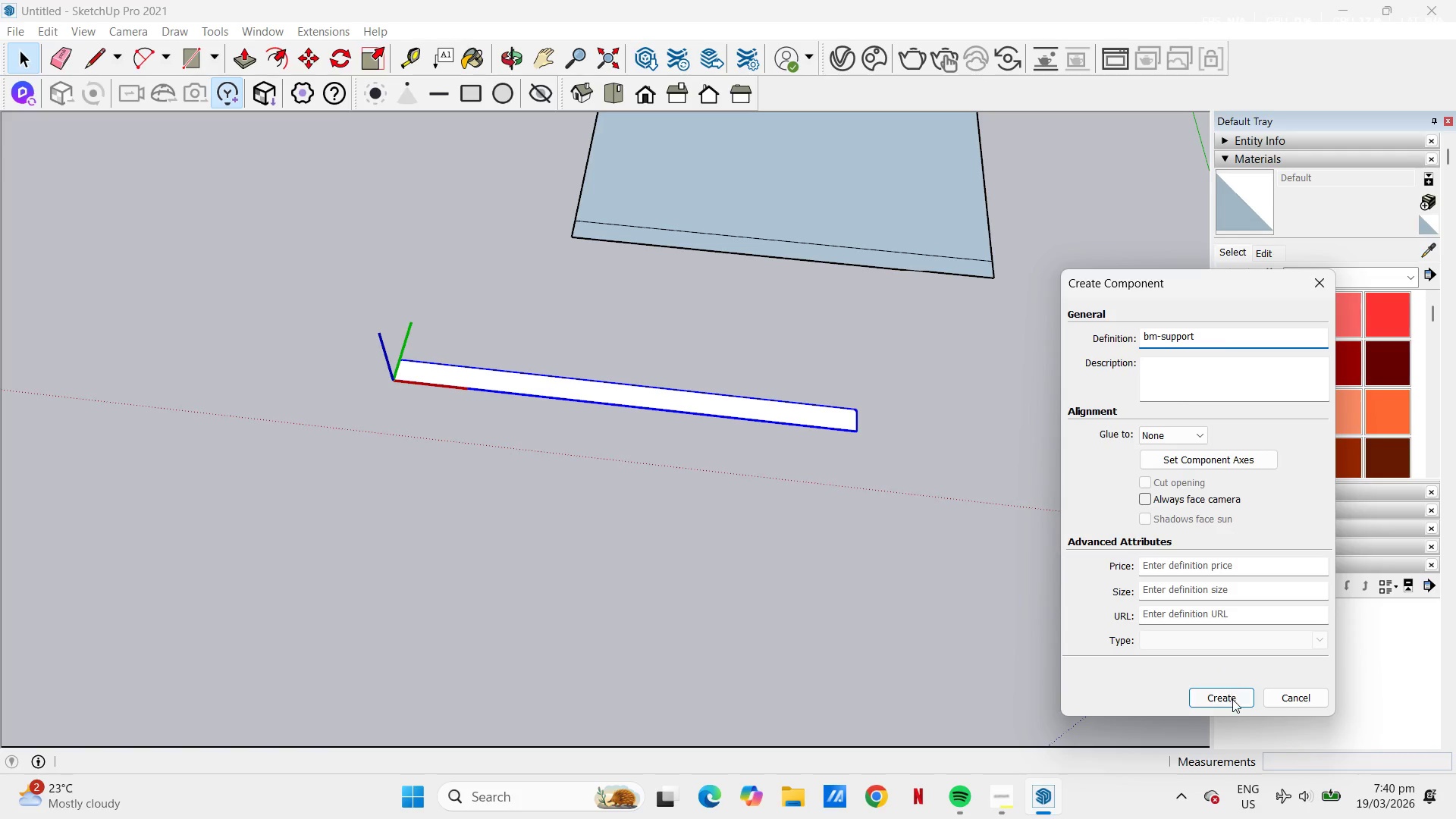 
left_click([1233, 701])
 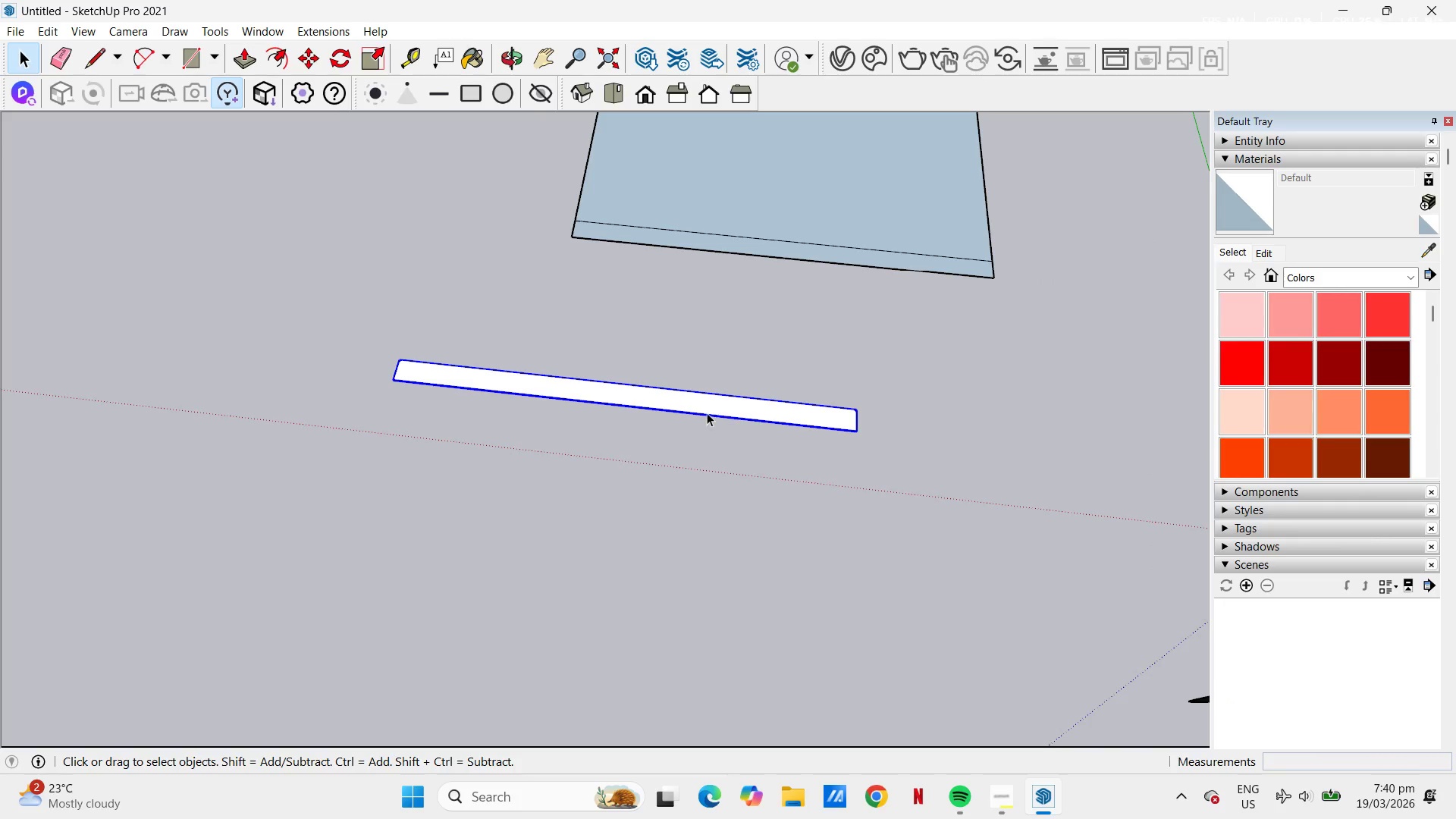 
scroll: coordinate [563, 431], scroll_direction: up, amount: 25.0
 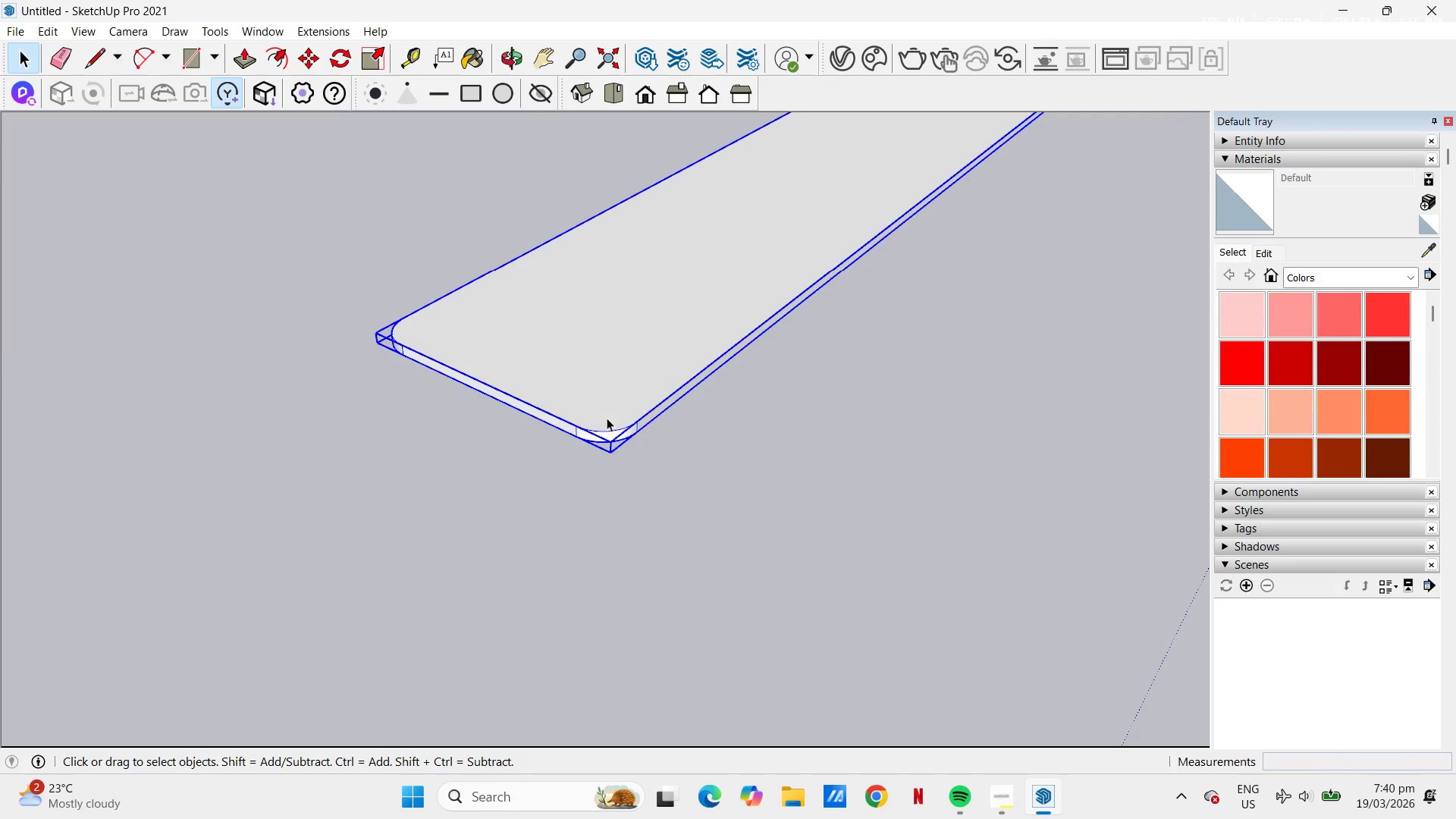 
key(M)
 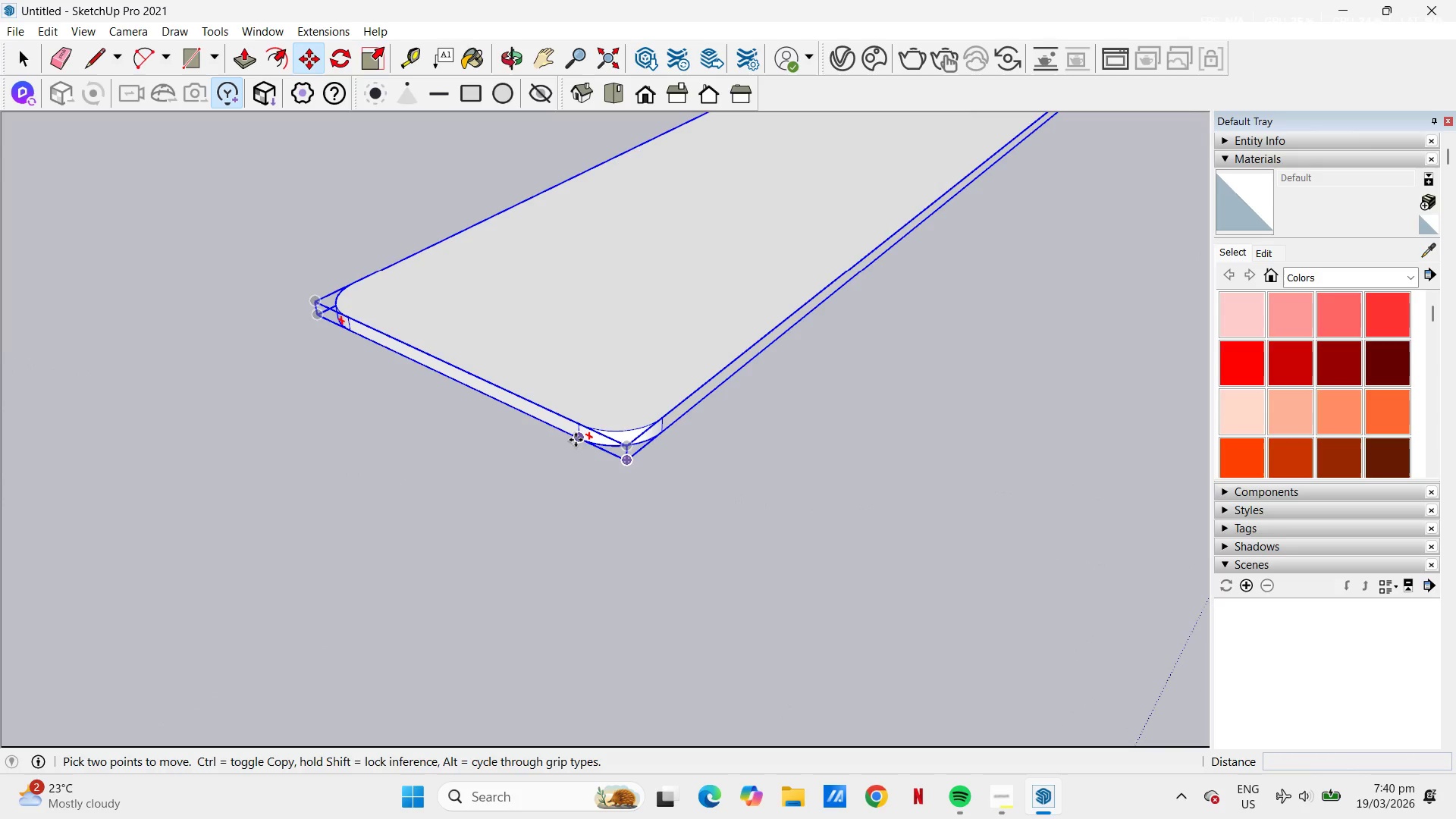 
scroll: coordinate [569, 433], scroll_direction: up, amount: 3.0
 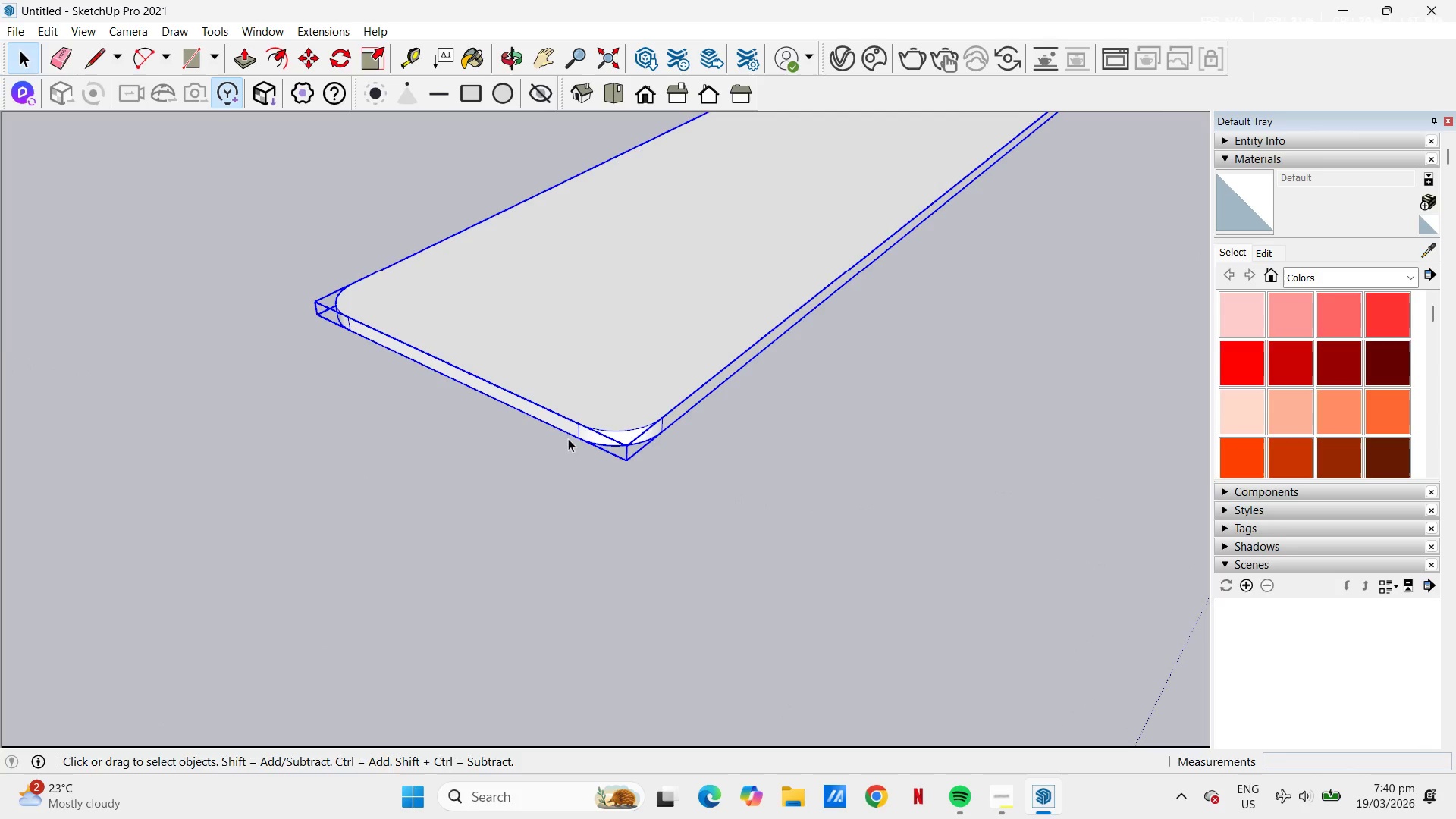 
left_click([576, 440])
 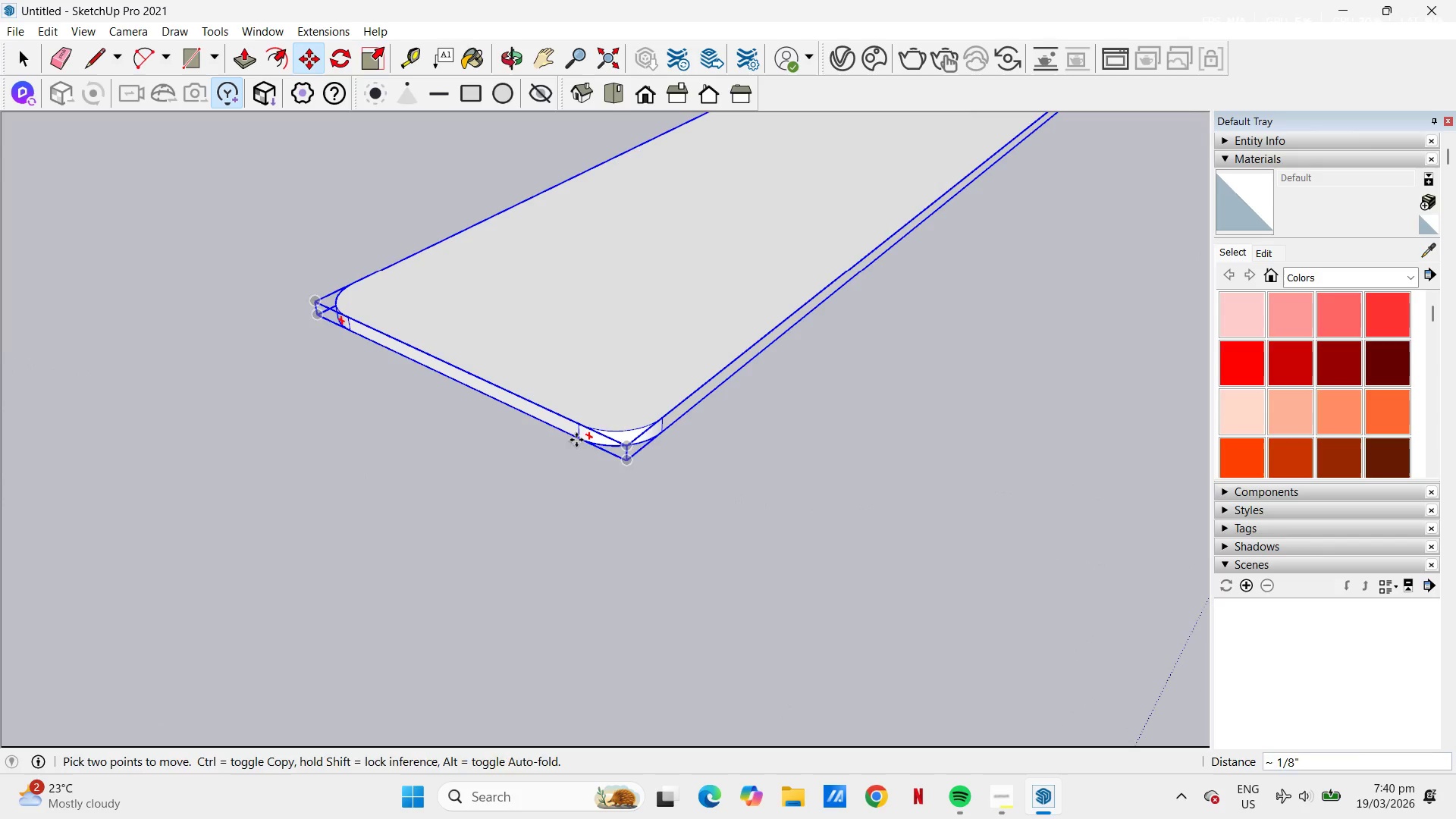 
key(Control+ControlLeft)
 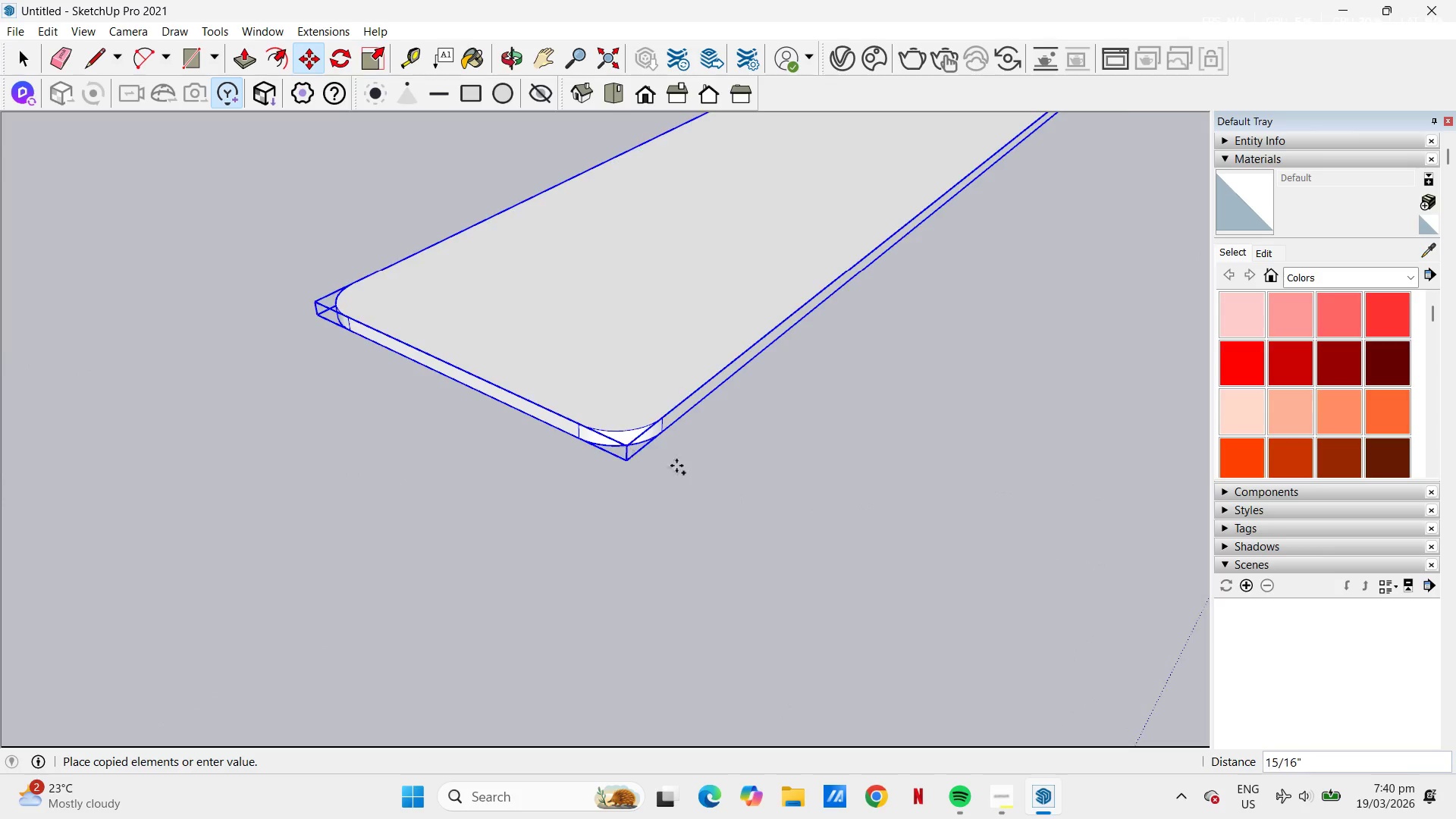 
scroll: coordinate [576, 349], scroll_direction: down, amount: 14.0
 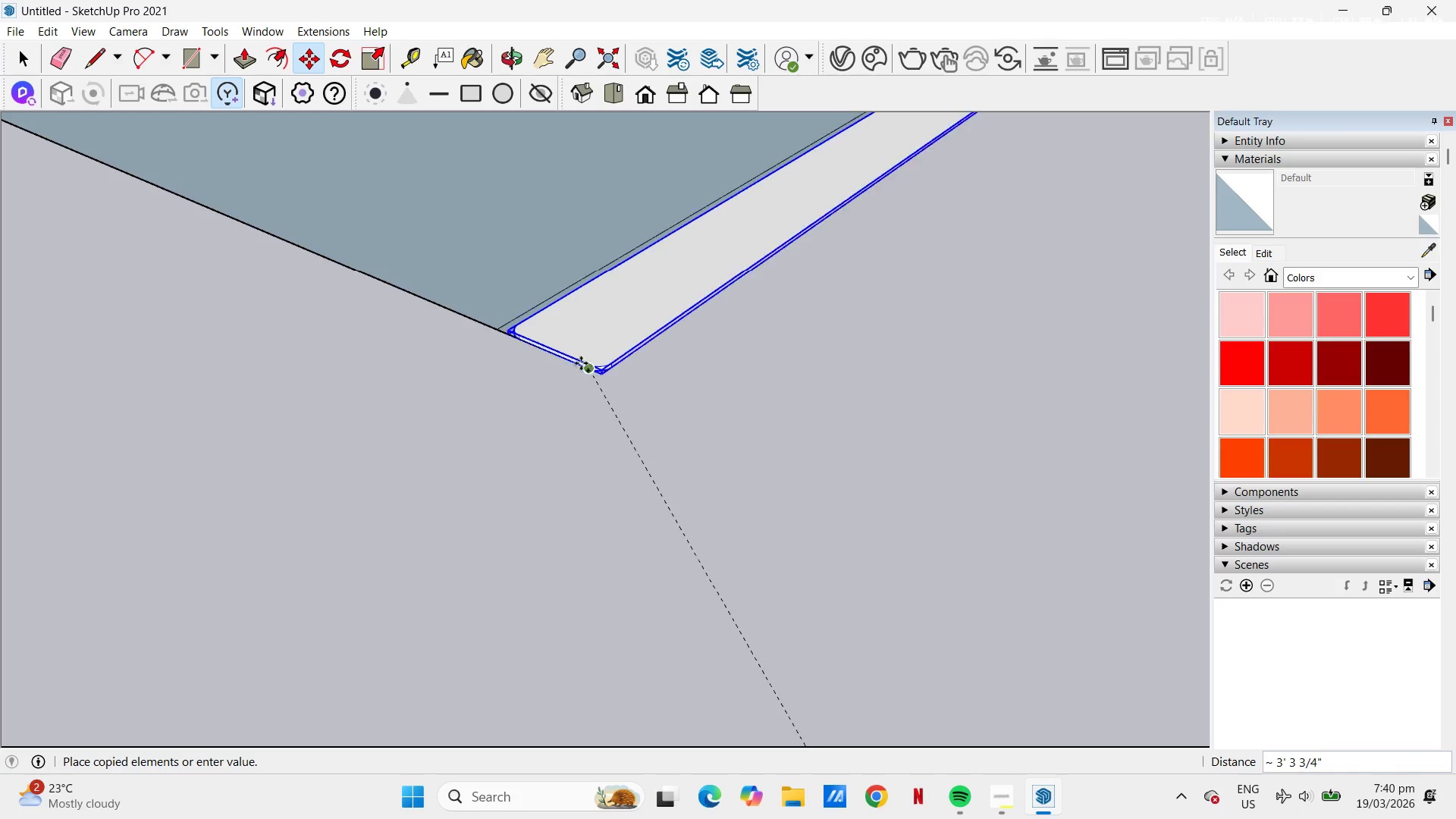 
left_click([582, 353])
 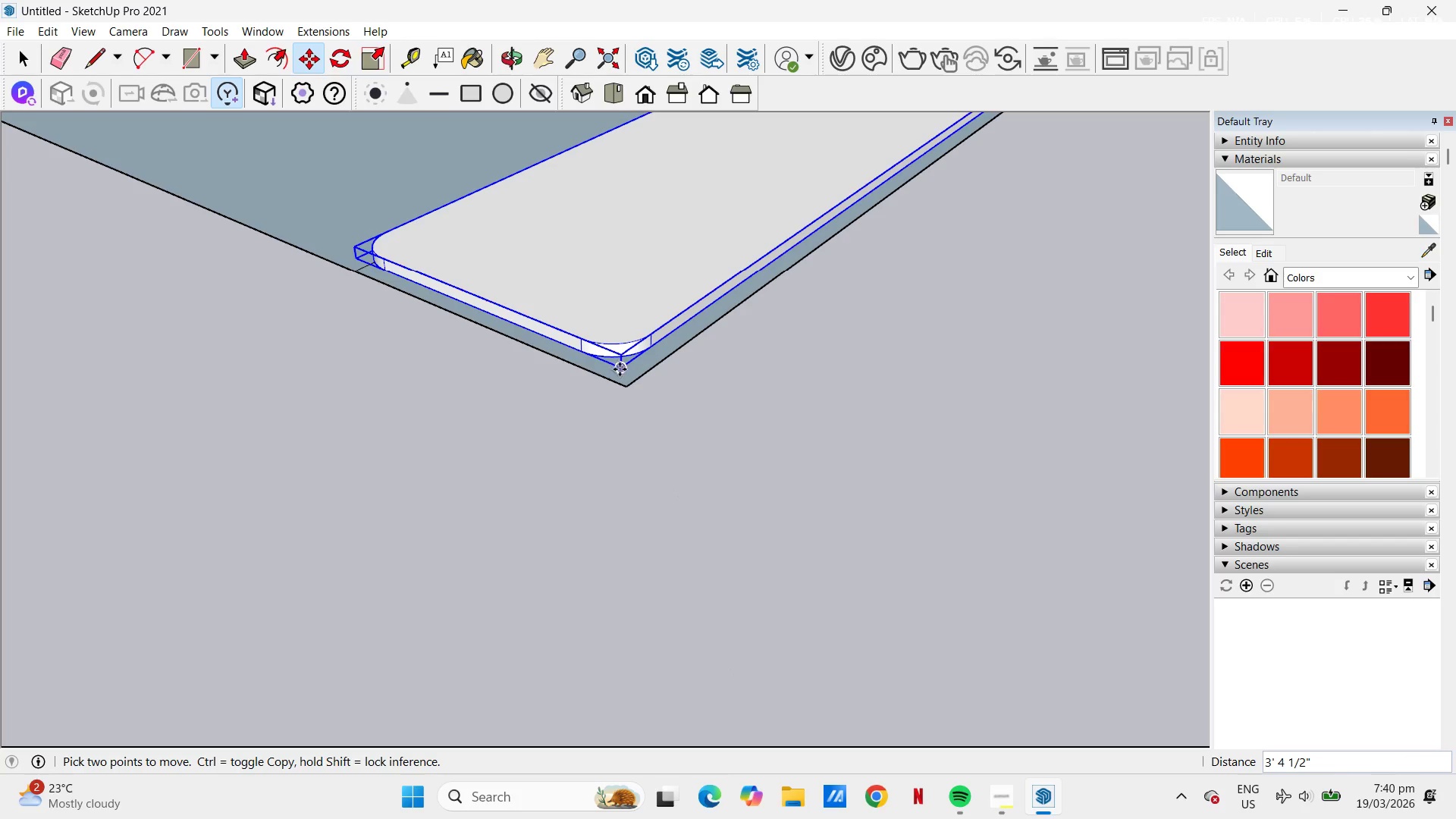 
scroll: coordinate [569, 358], scroll_direction: up, amount: 12.0
 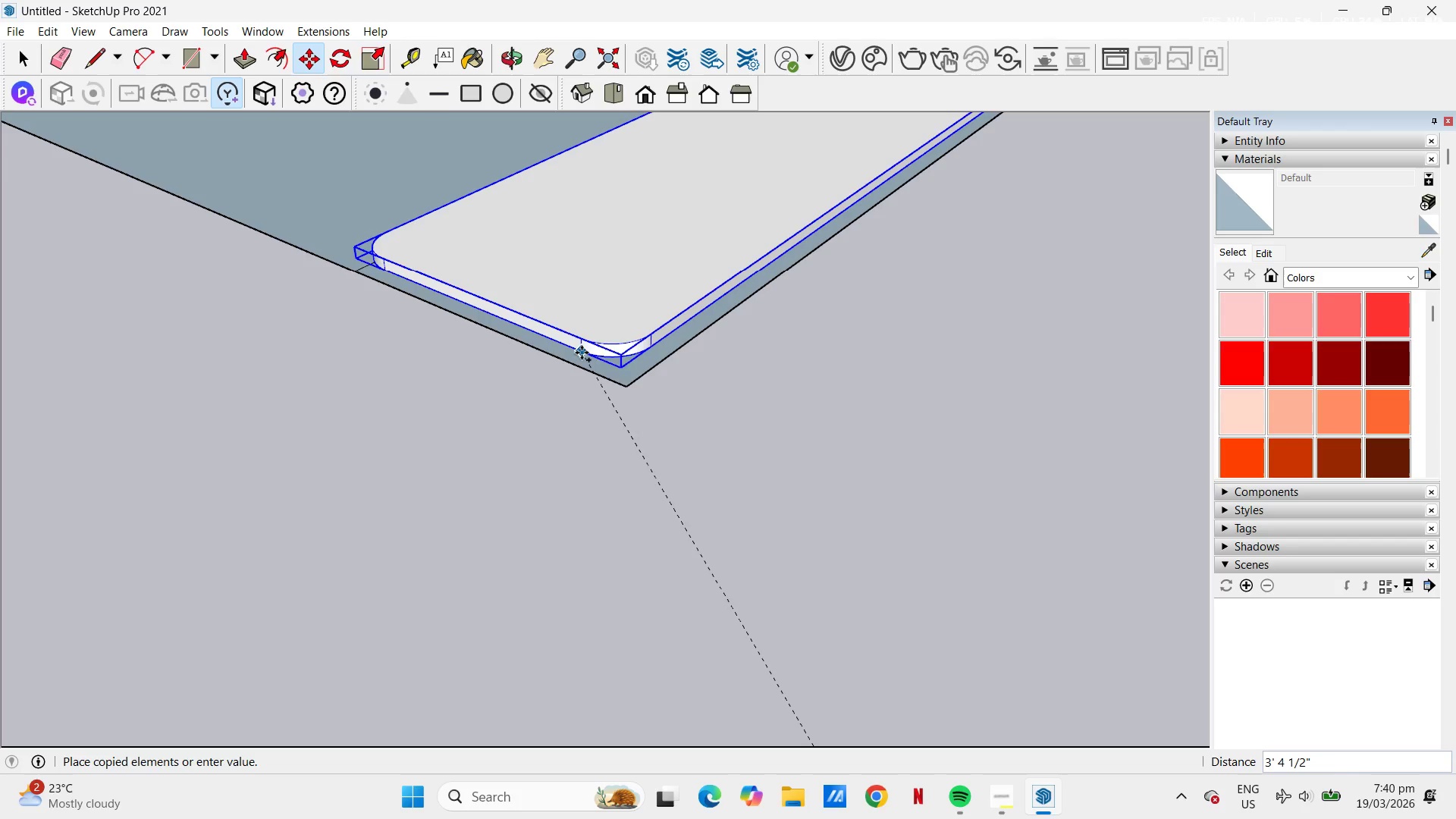 
left_click([622, 370])
 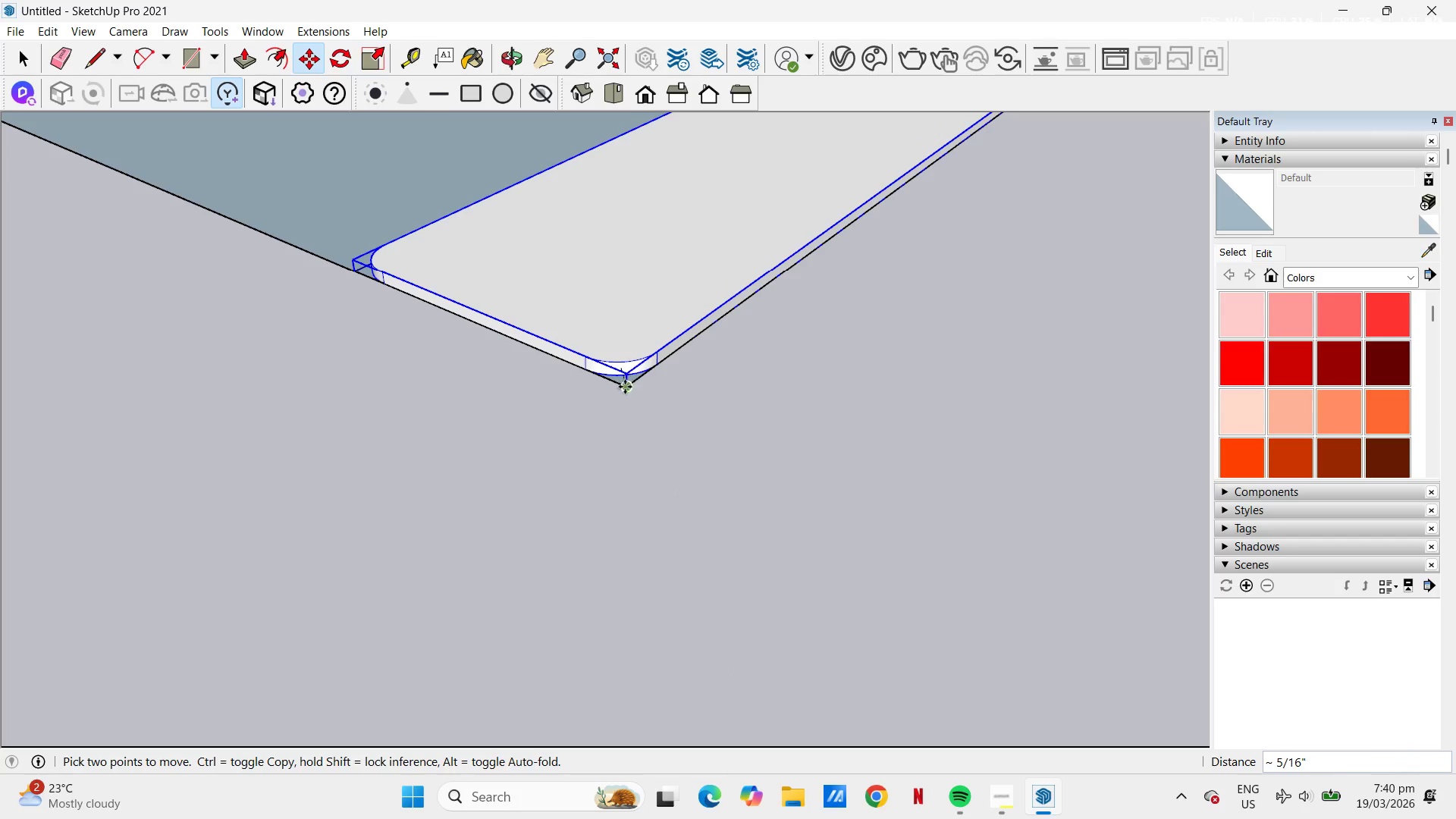 
left_click([625, 387])
 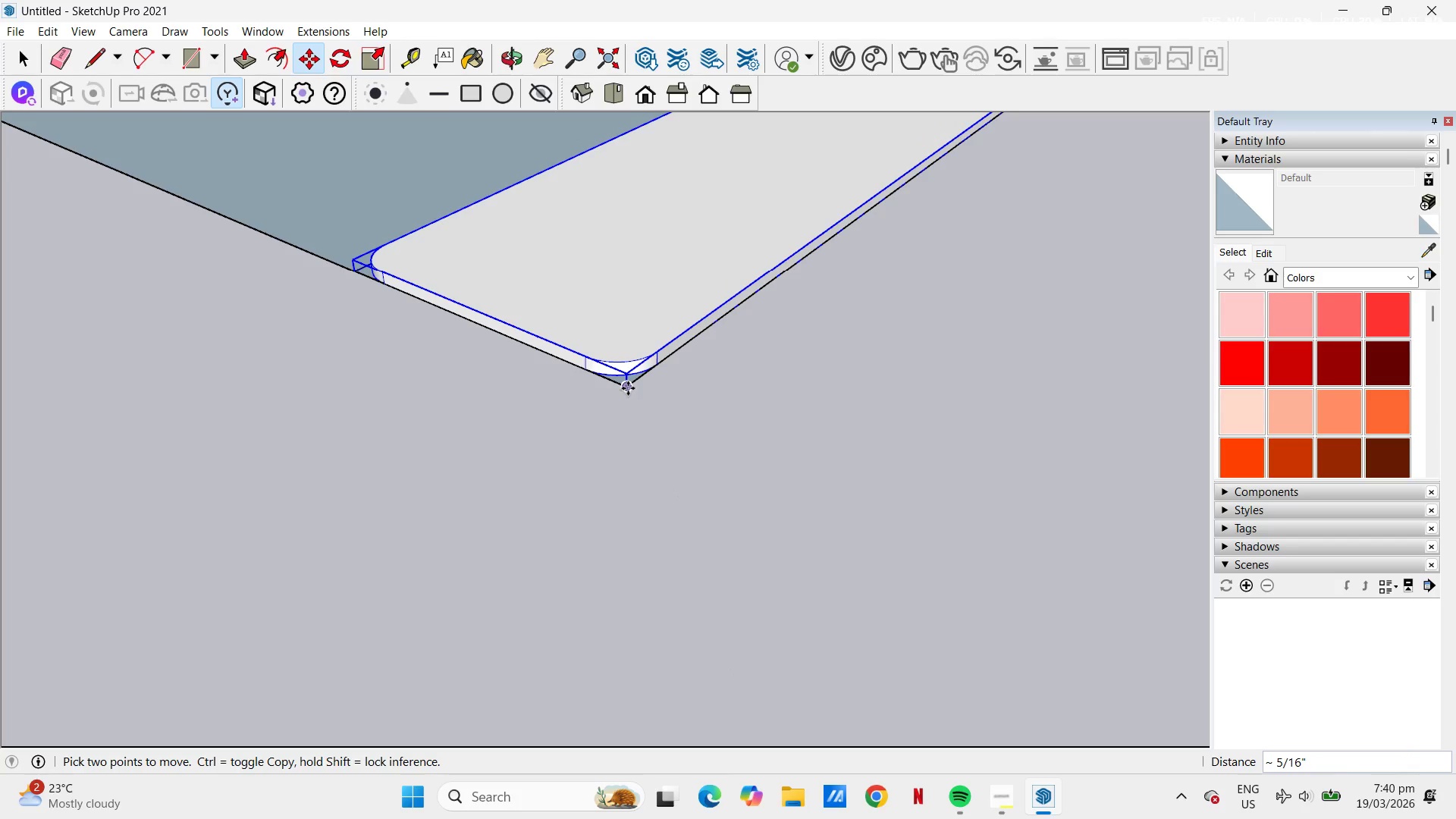 
left_click([628, 388])
 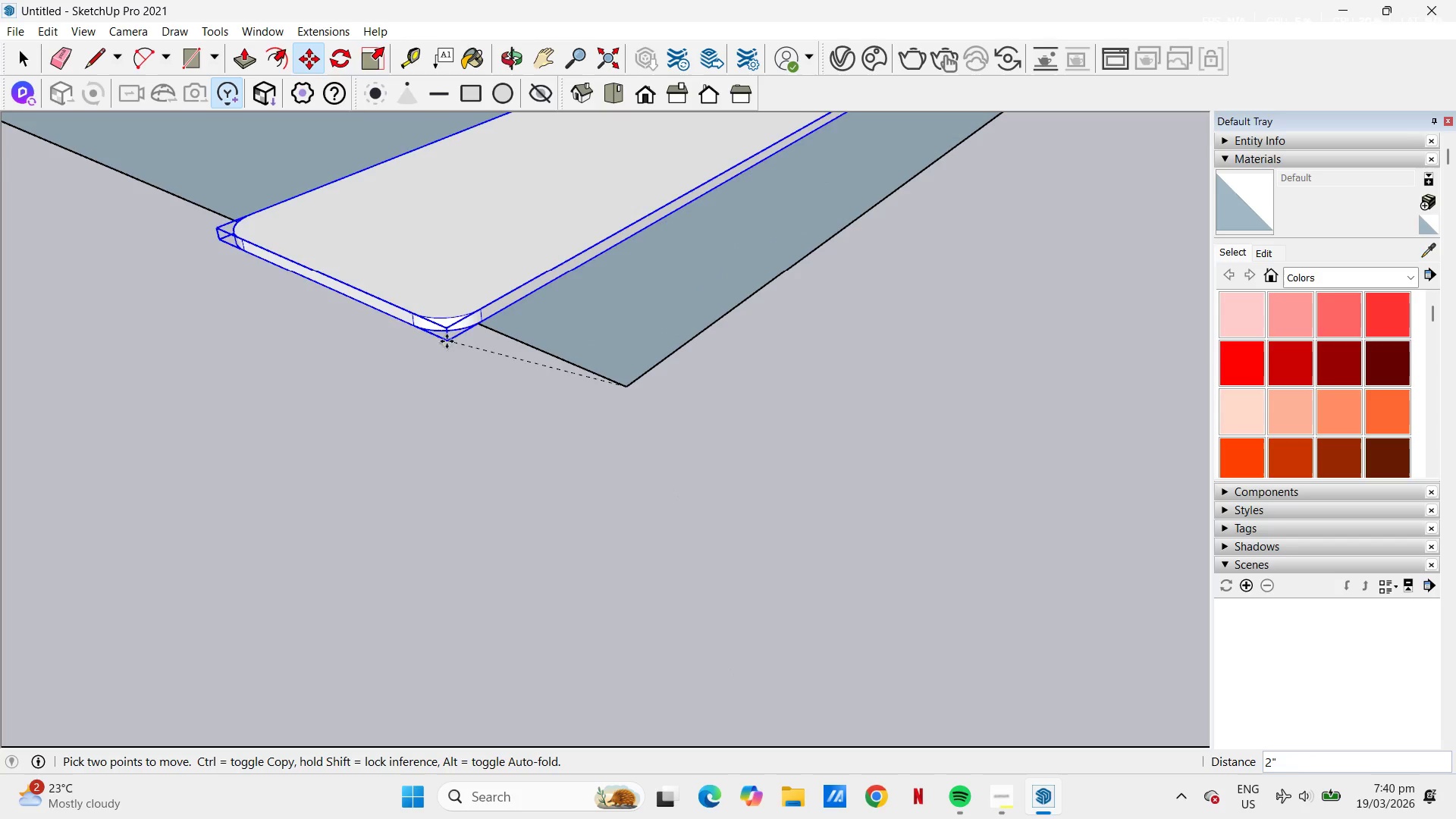 
key(Control+ControlLeft)
 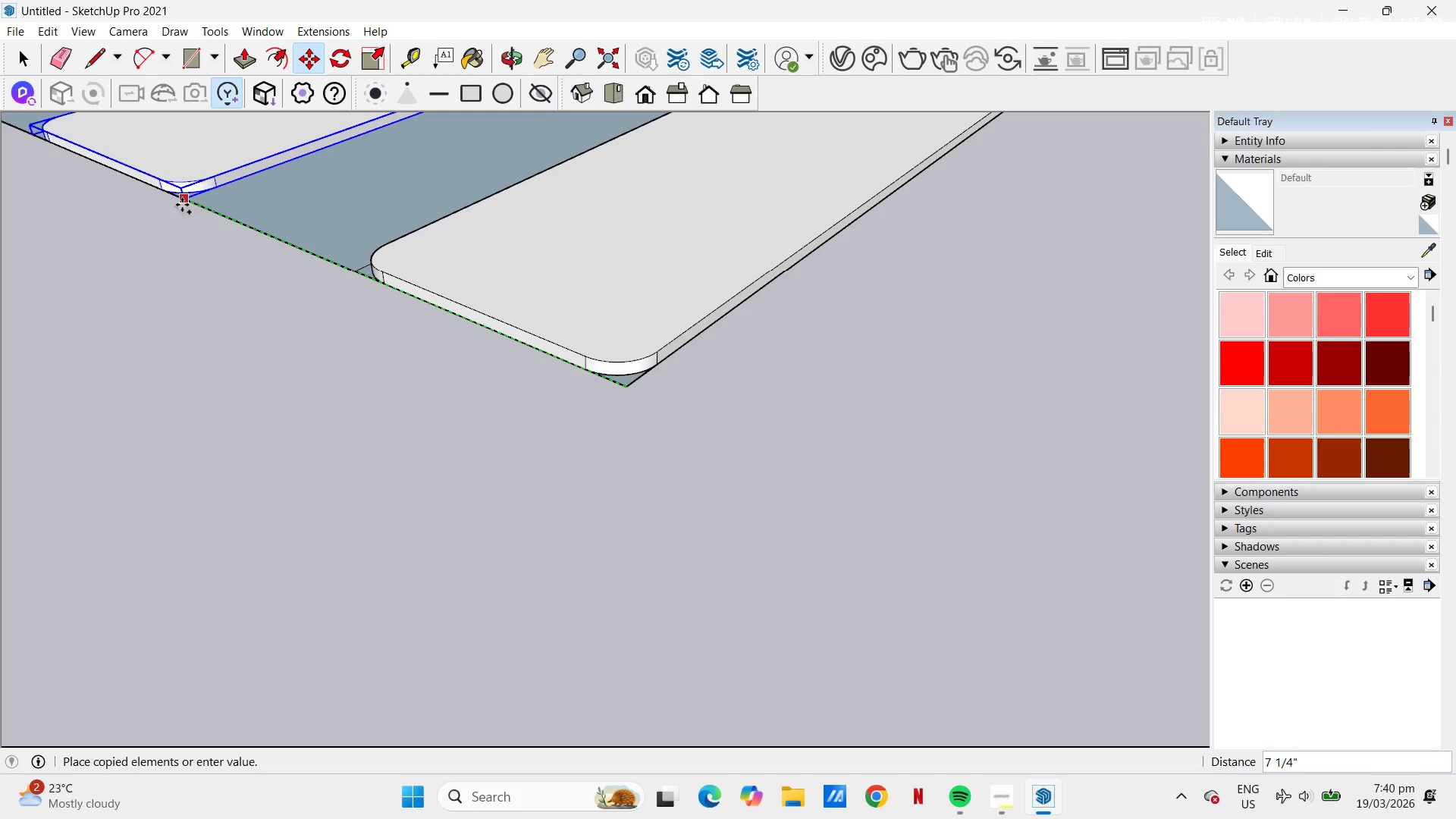 
left_click([167, 193])
 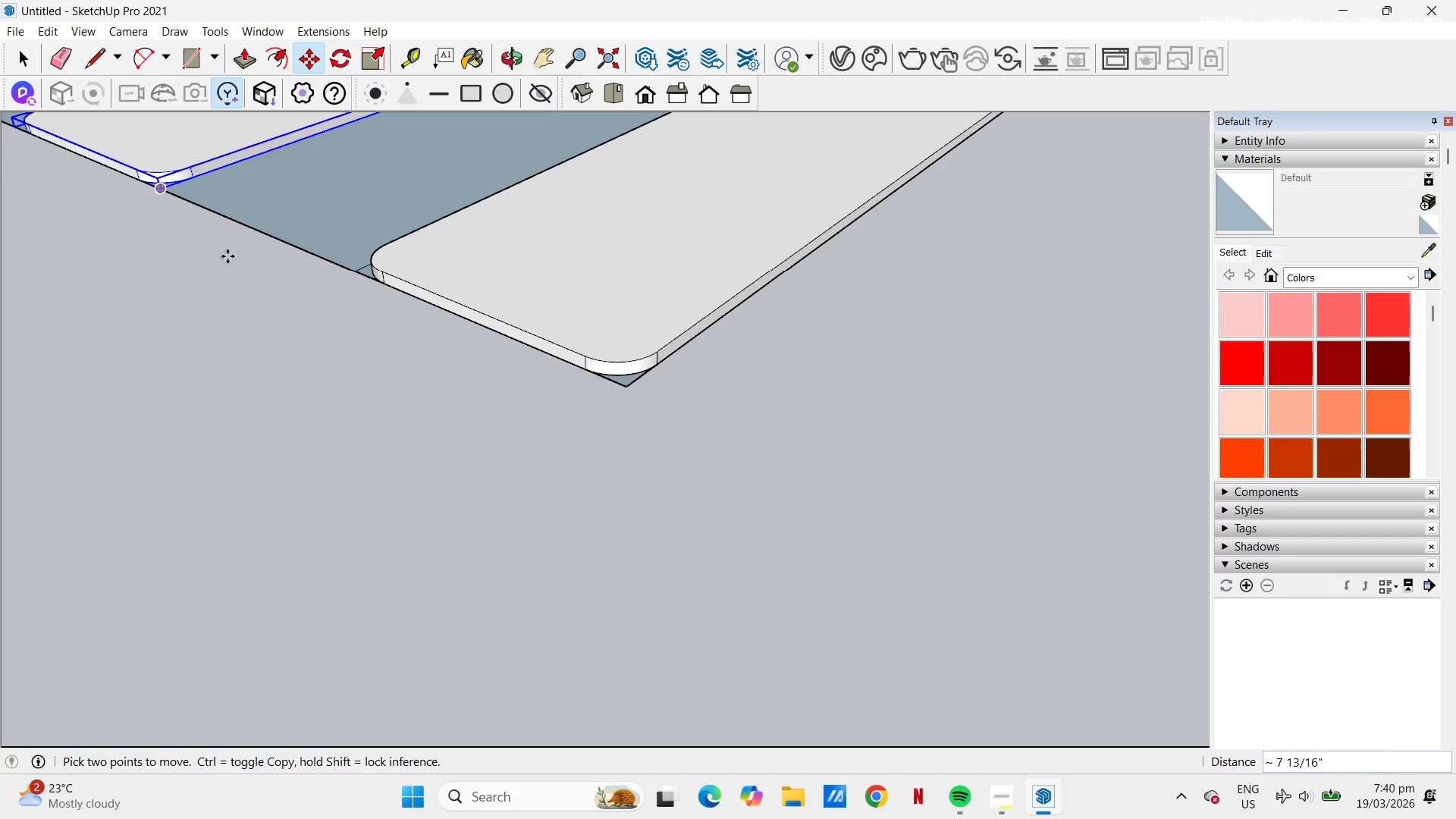 
key(H)
 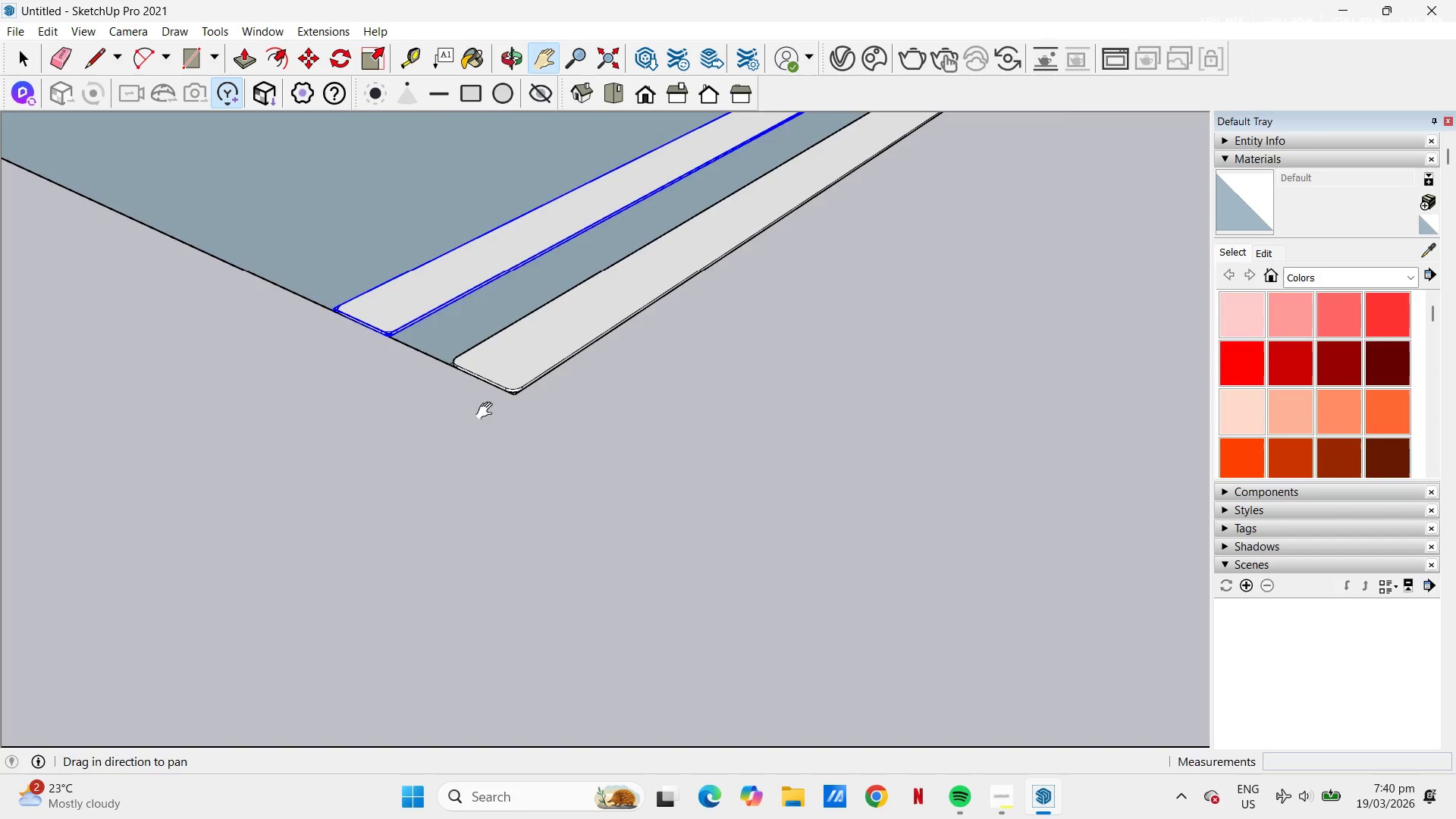 
left_click_drag(start_coordinate=[497, 440], to_coordinate=[802, 580])
 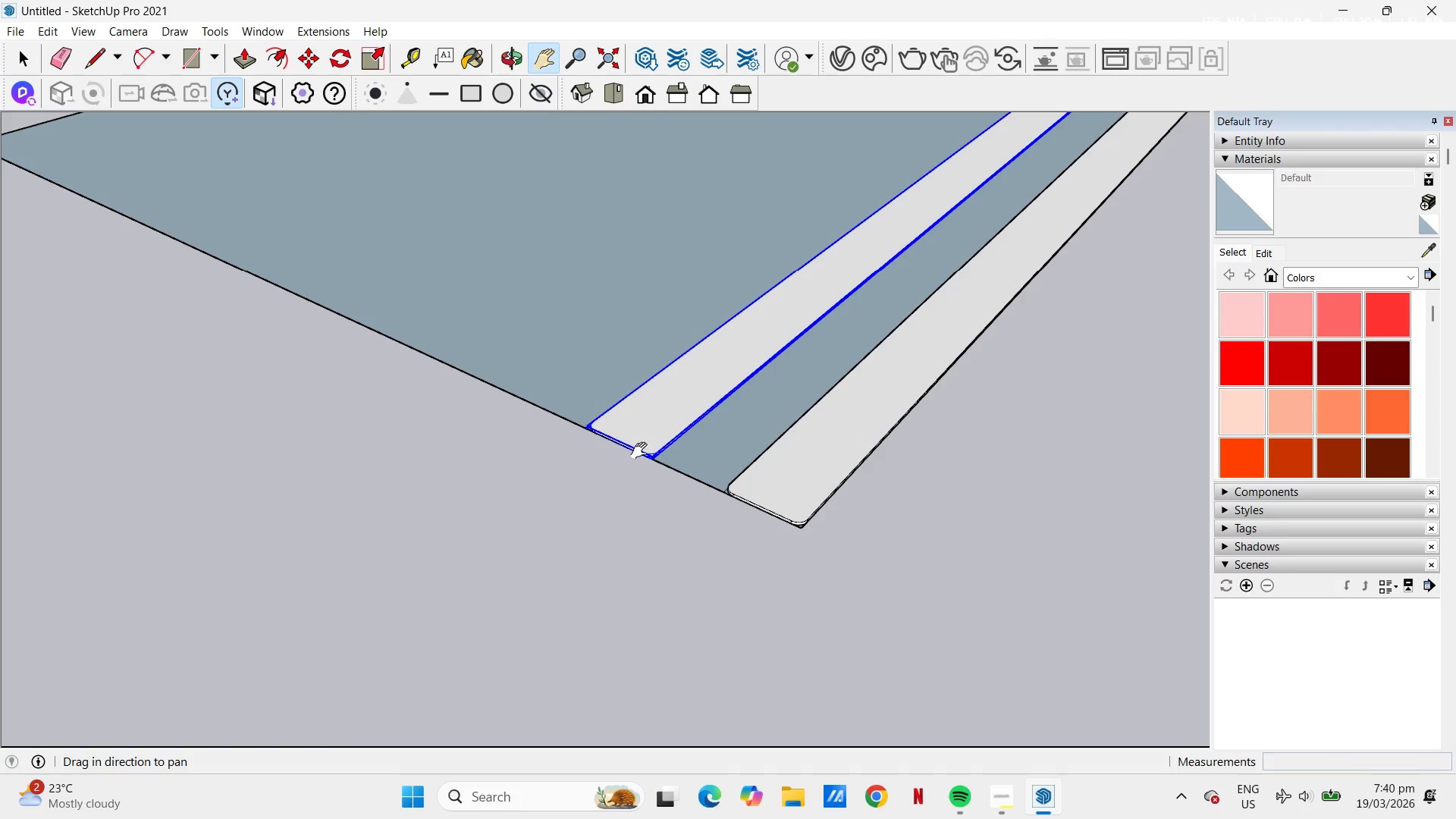 
scroll: coordinate [533, 428], scroll_direction: down, amount: 16.0
 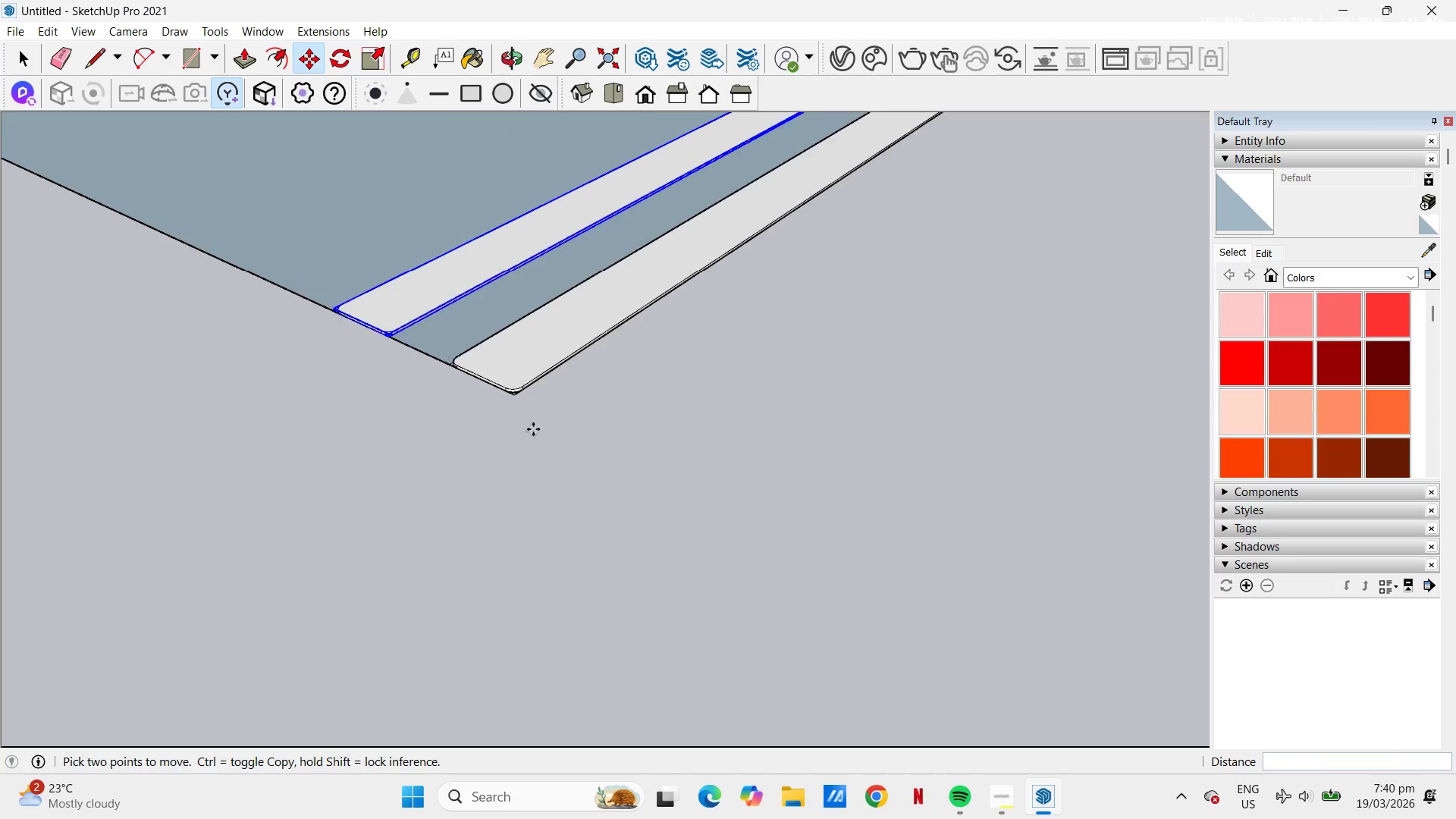 
scroll: coordinate [675, 488], scroll_direction: up, amount: 11.0
 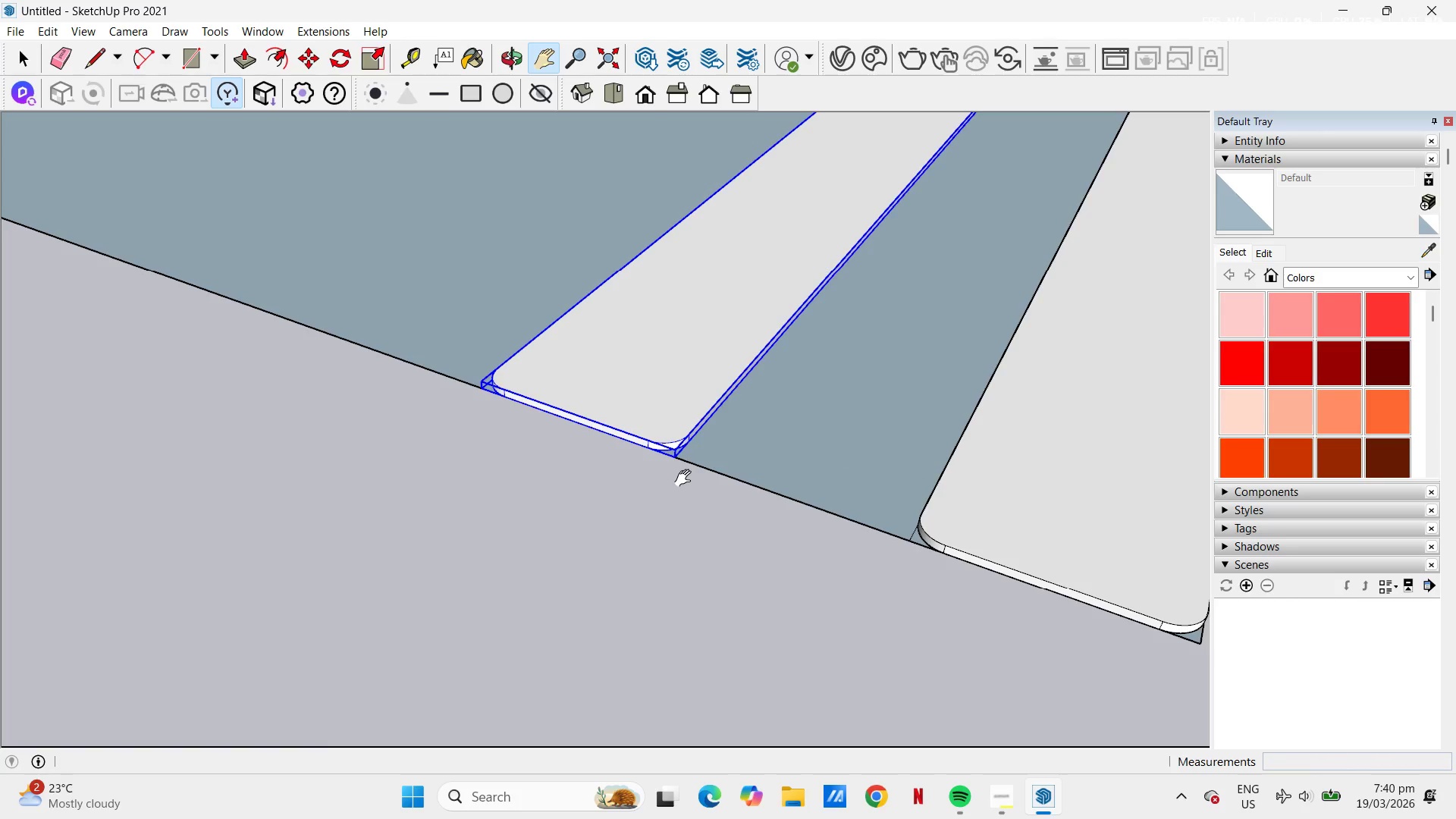 
key(M)
 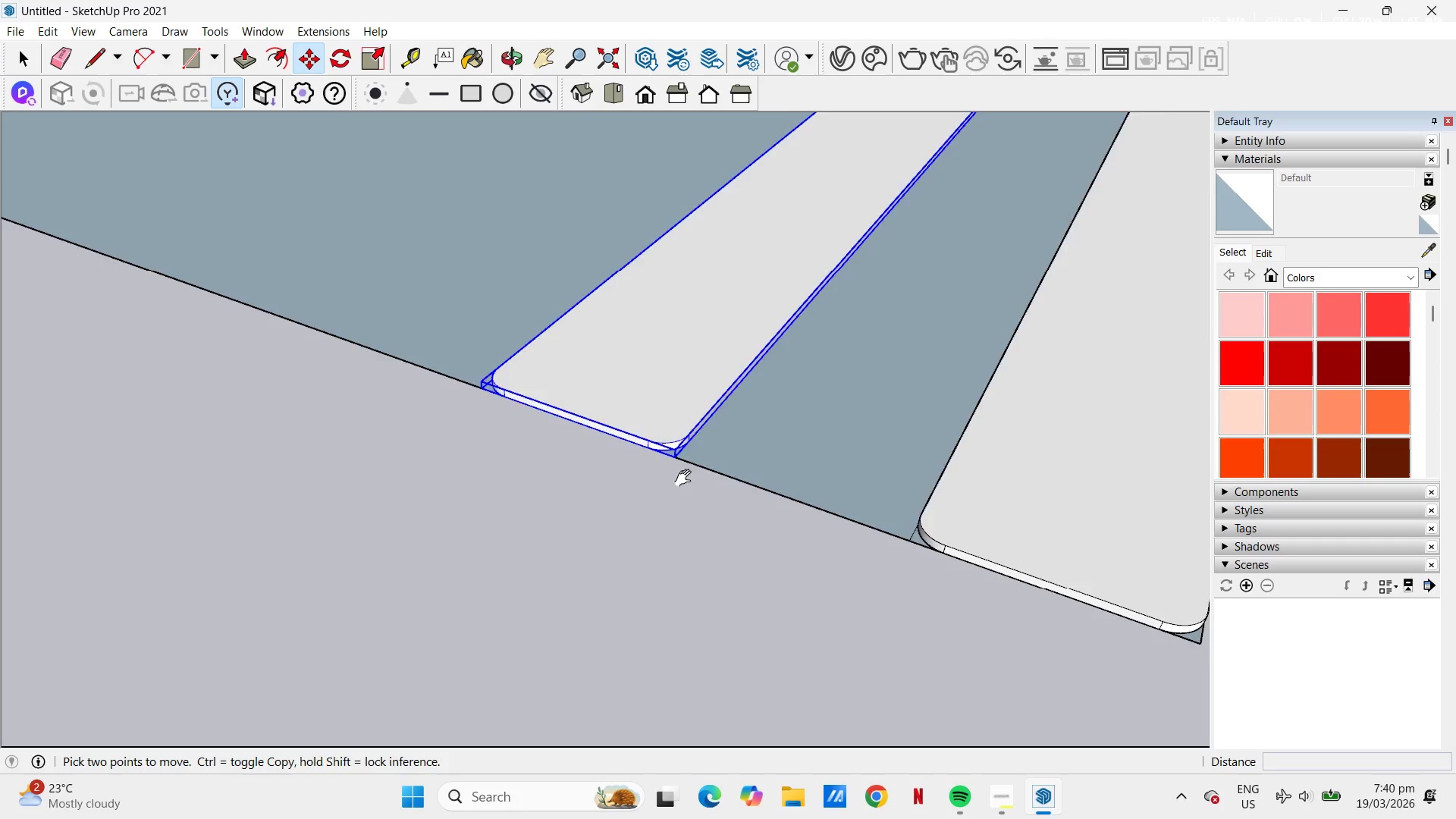 
scroll: coordinate [686, 478], scroll_direction: up, amount: 6.0
 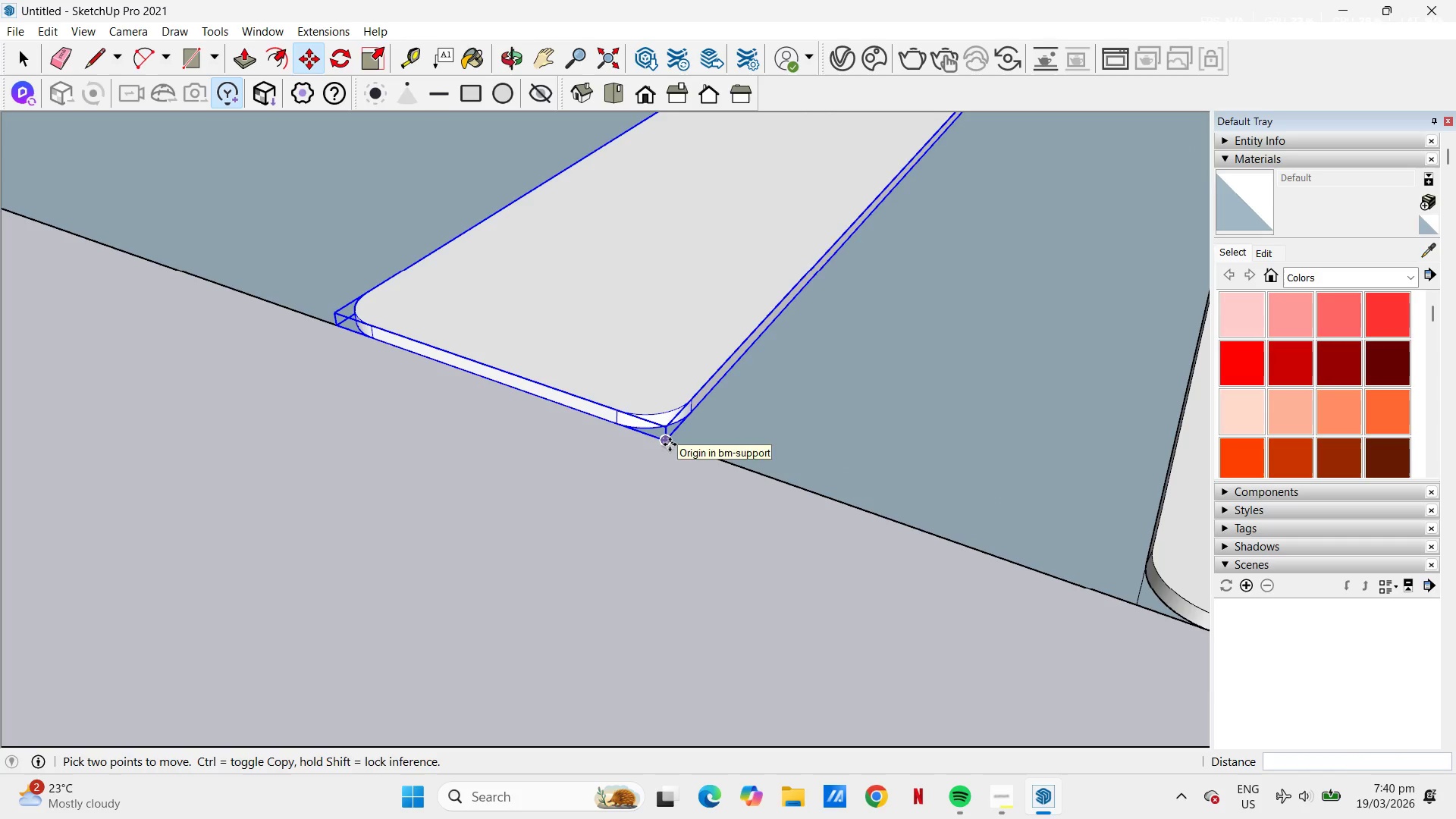 
left_click([668, 443])
 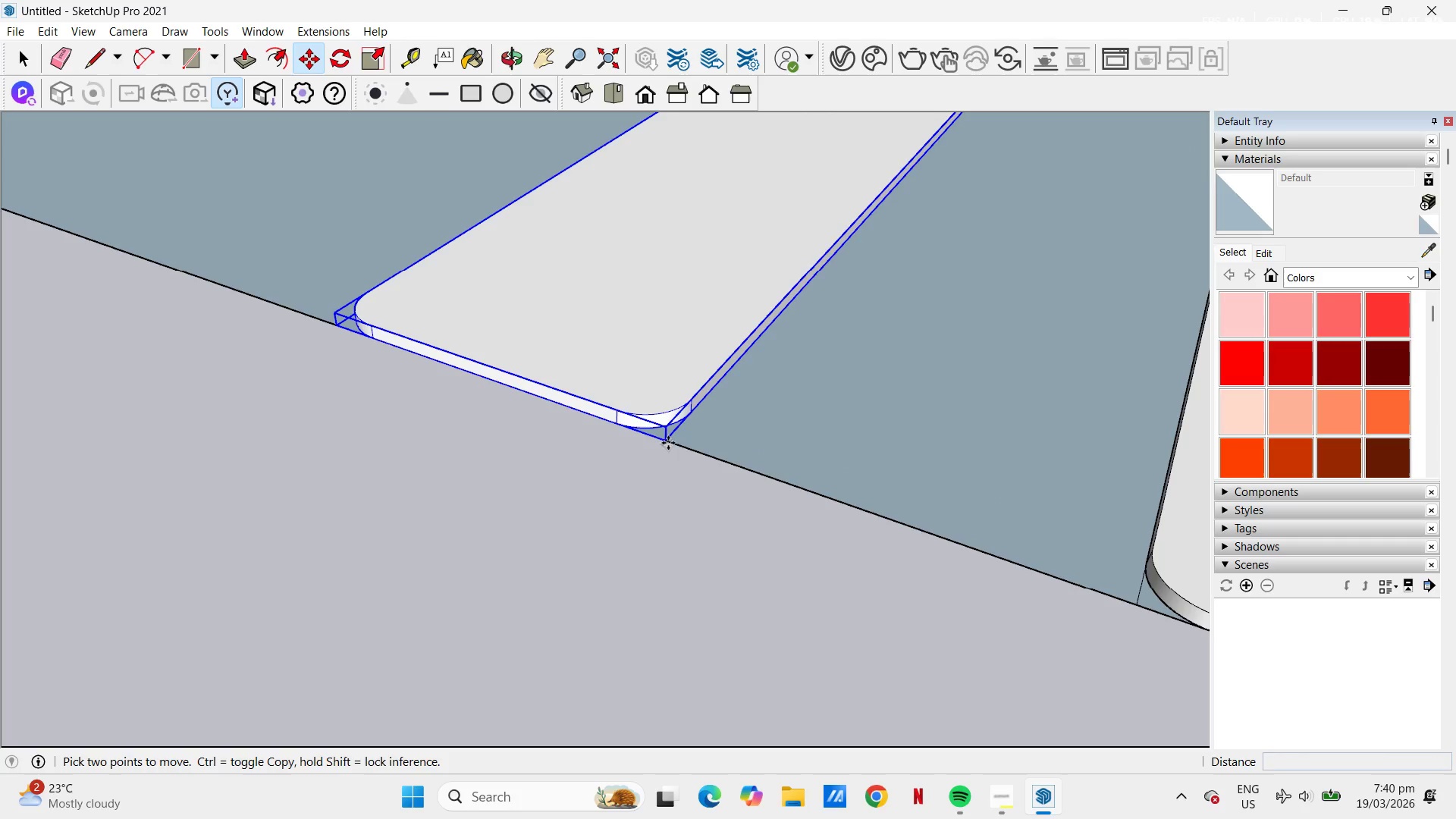 
scroll: coordinate [801, 499], scroll_direction: down, amount: 10.0
 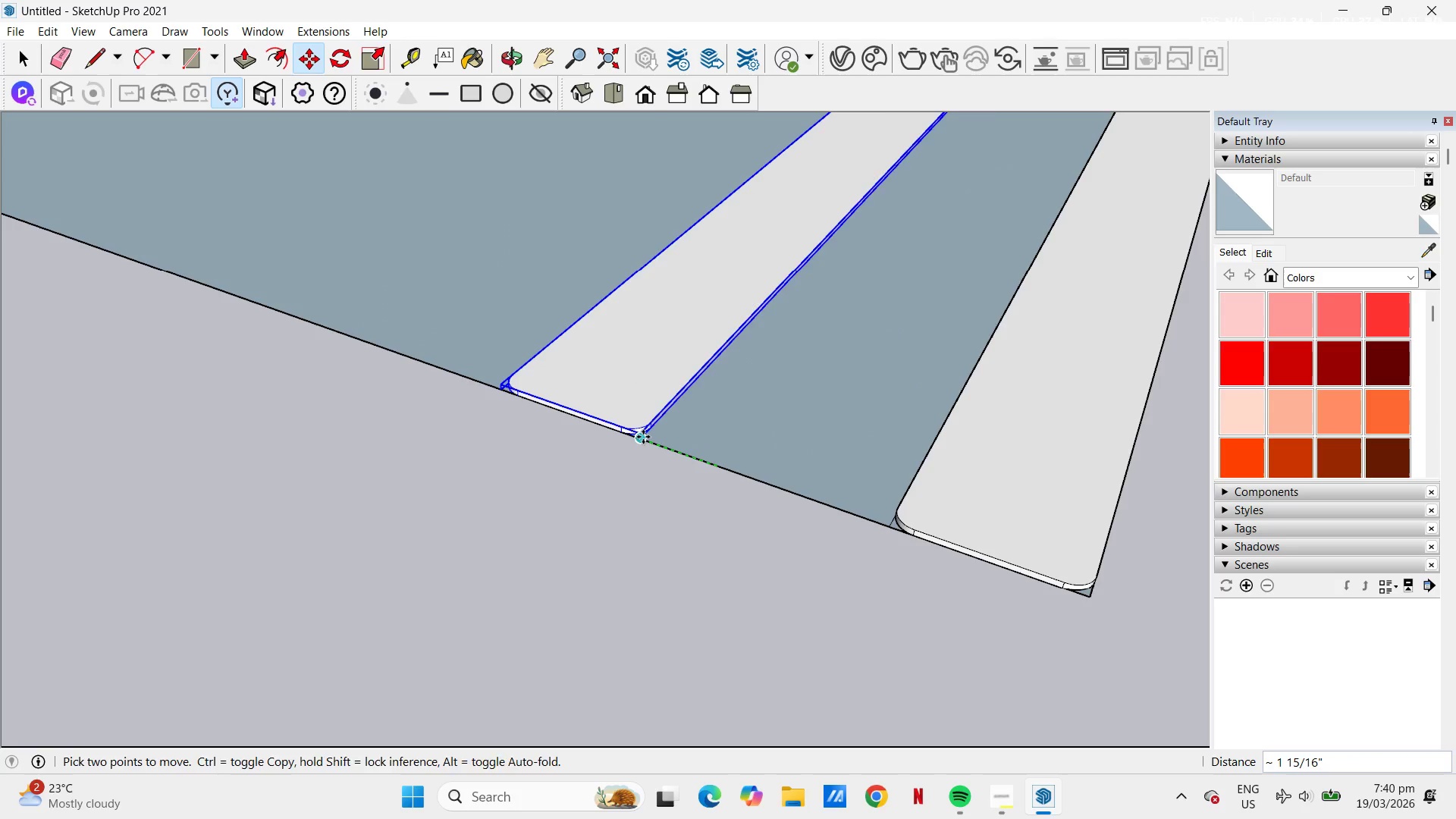 
key(Control+ControlLeft)
 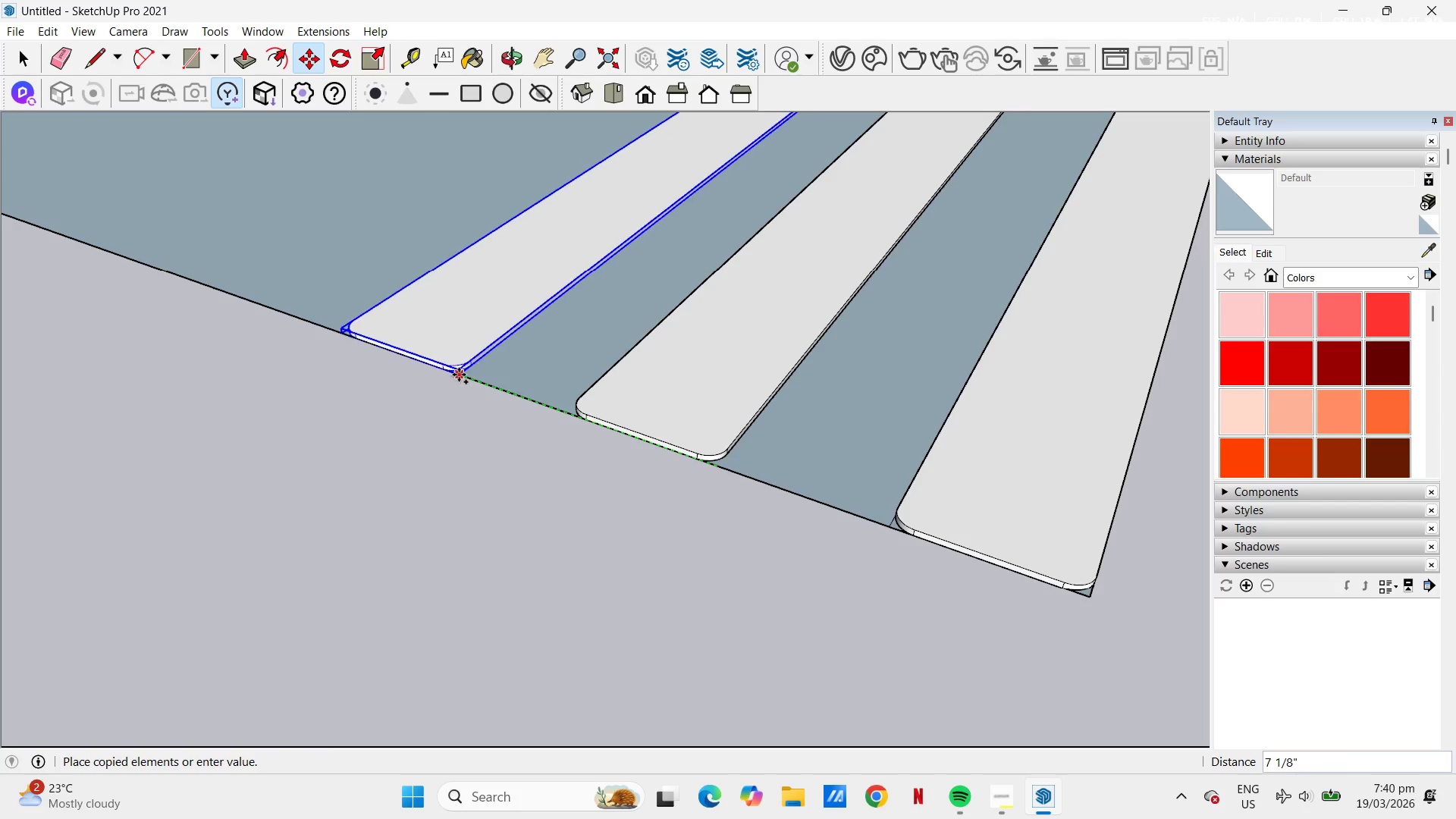 
wait(6.95)
 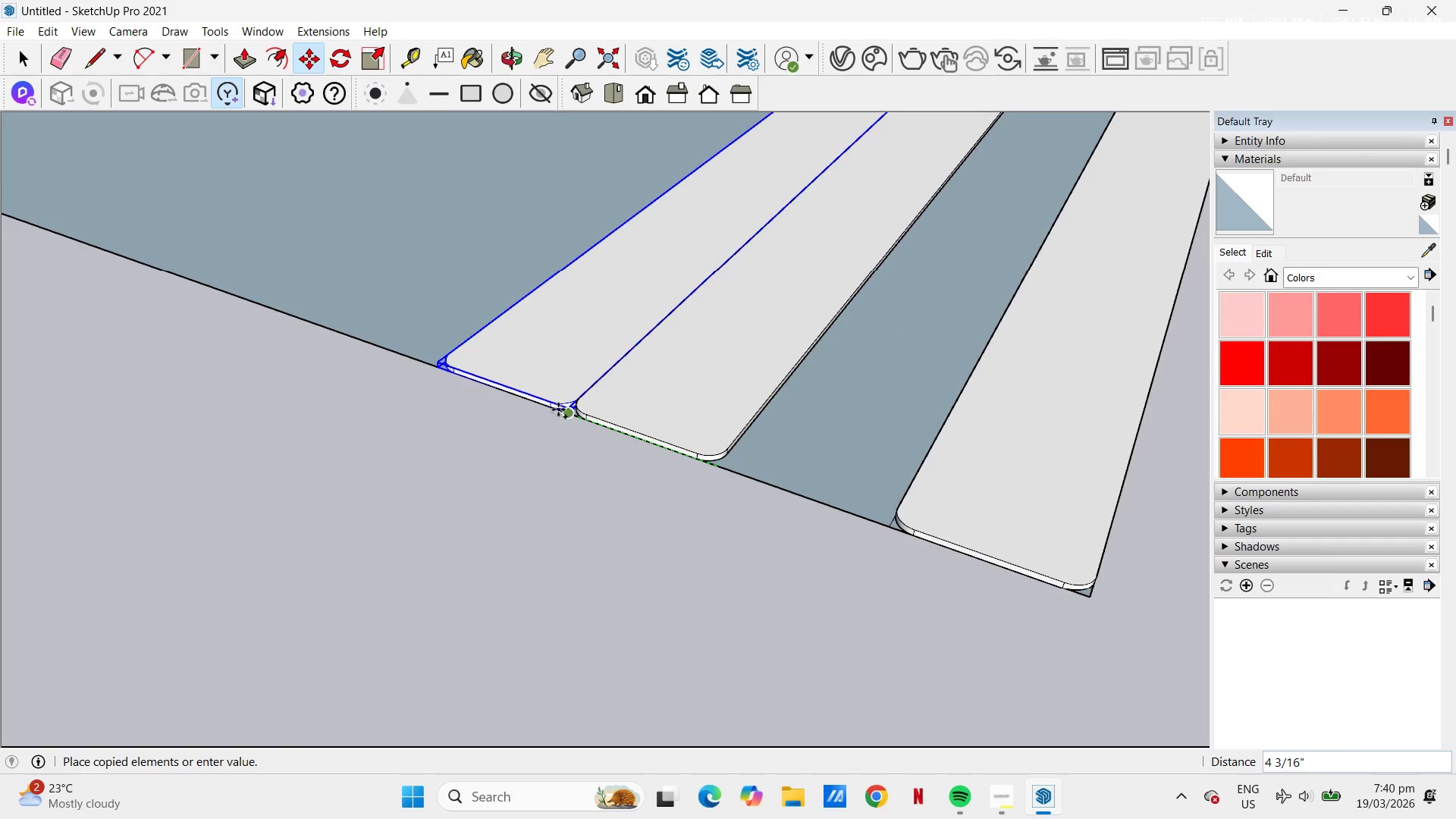 
scroll: coordinate [799, 387], scroll_direction: down, amount: 17.0
 